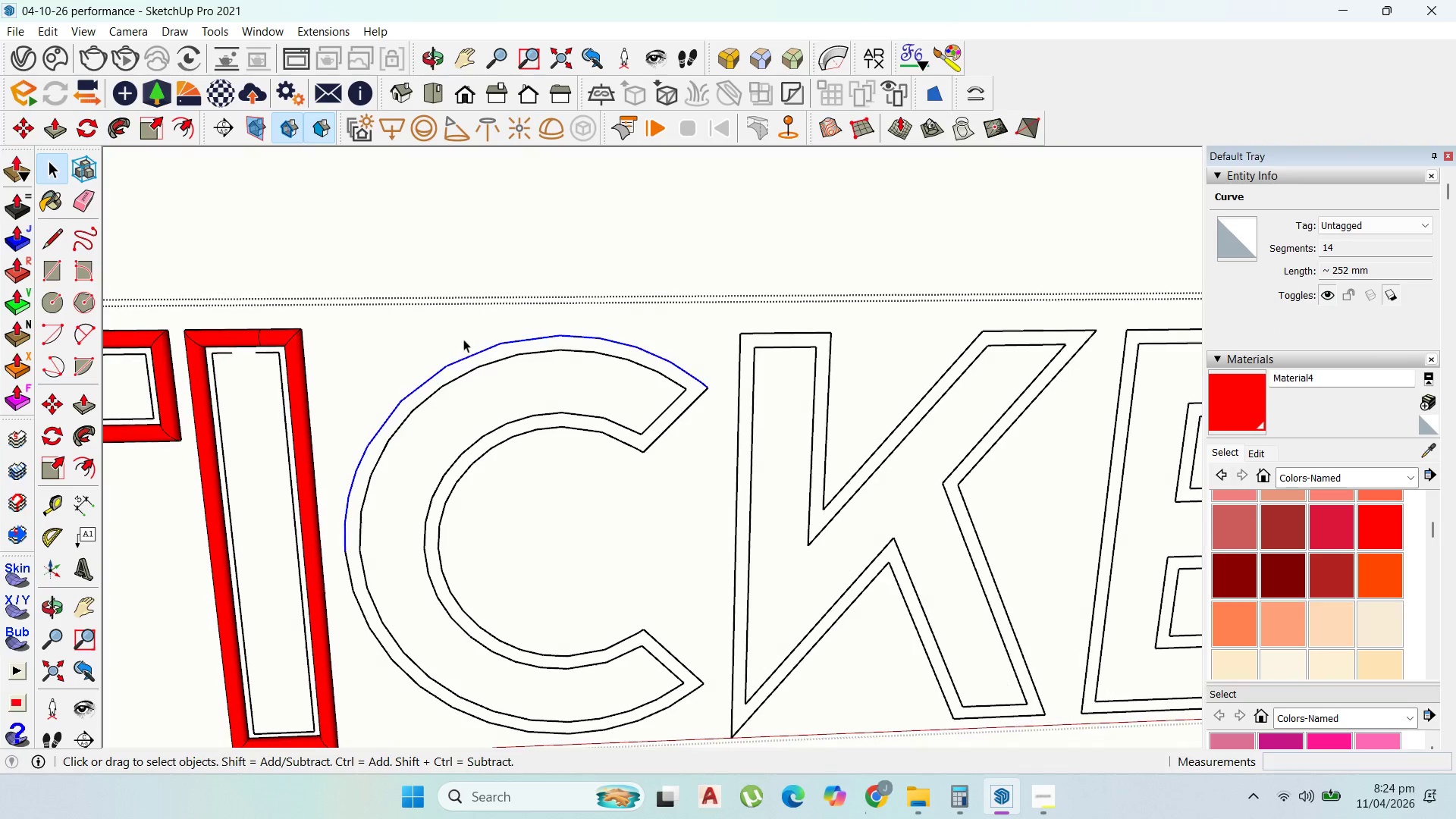 
scroll: coordinate [657, 404], scroll_direction: up, amount: 5.0
 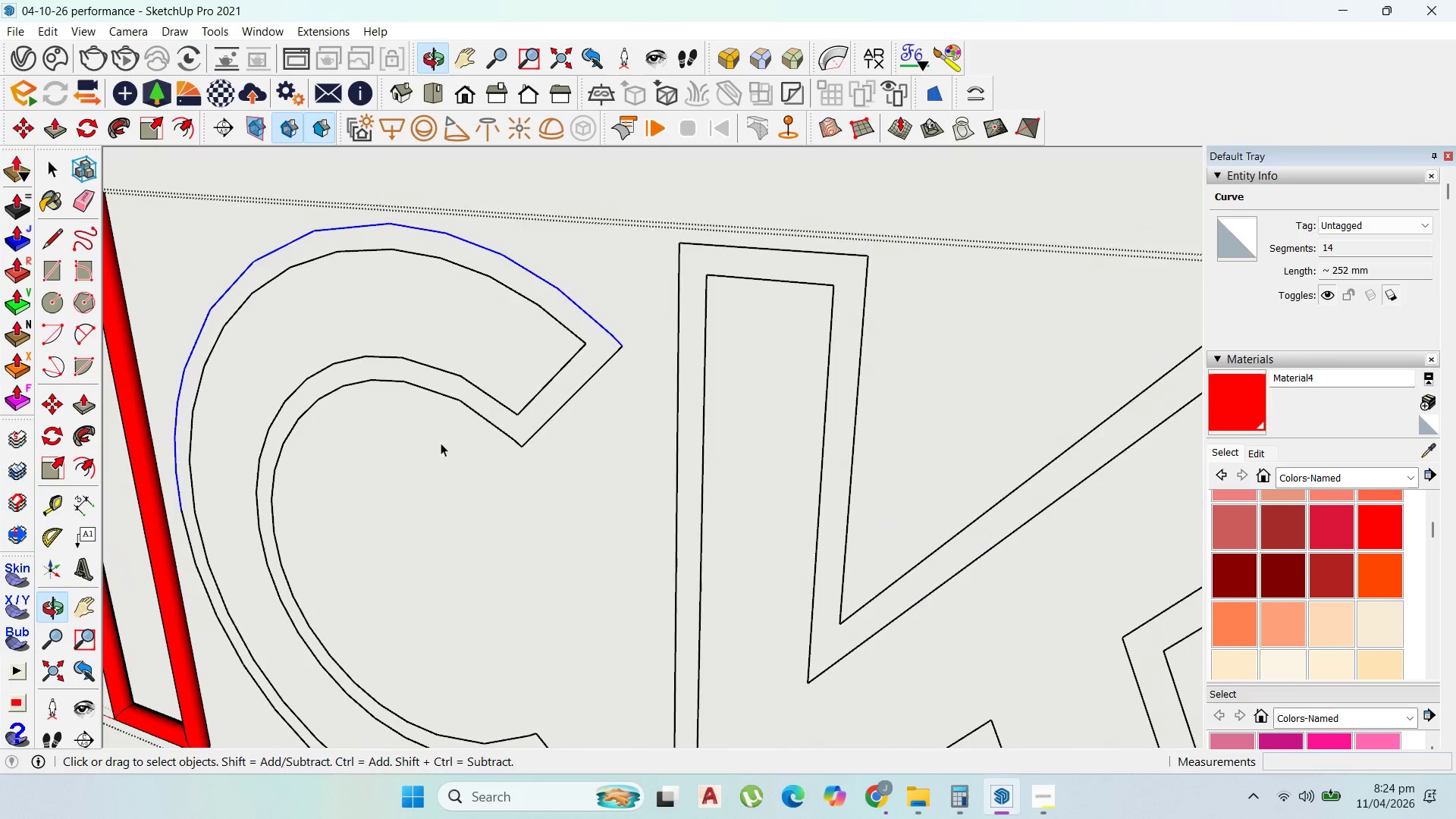 
scroll: coordinate [535, 392], scroll_direction: down, amount: 30.0
 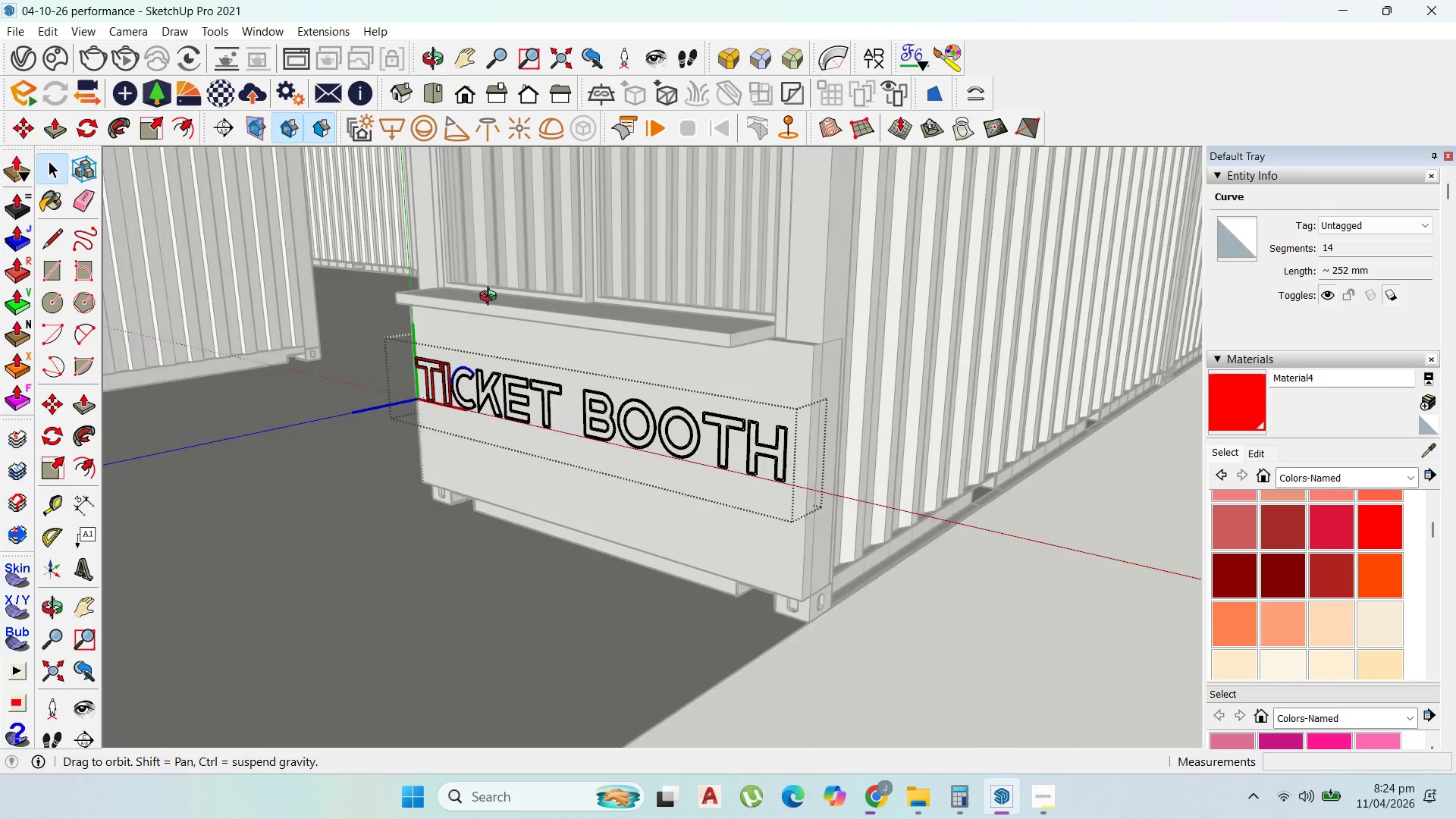 
key(Escape)
 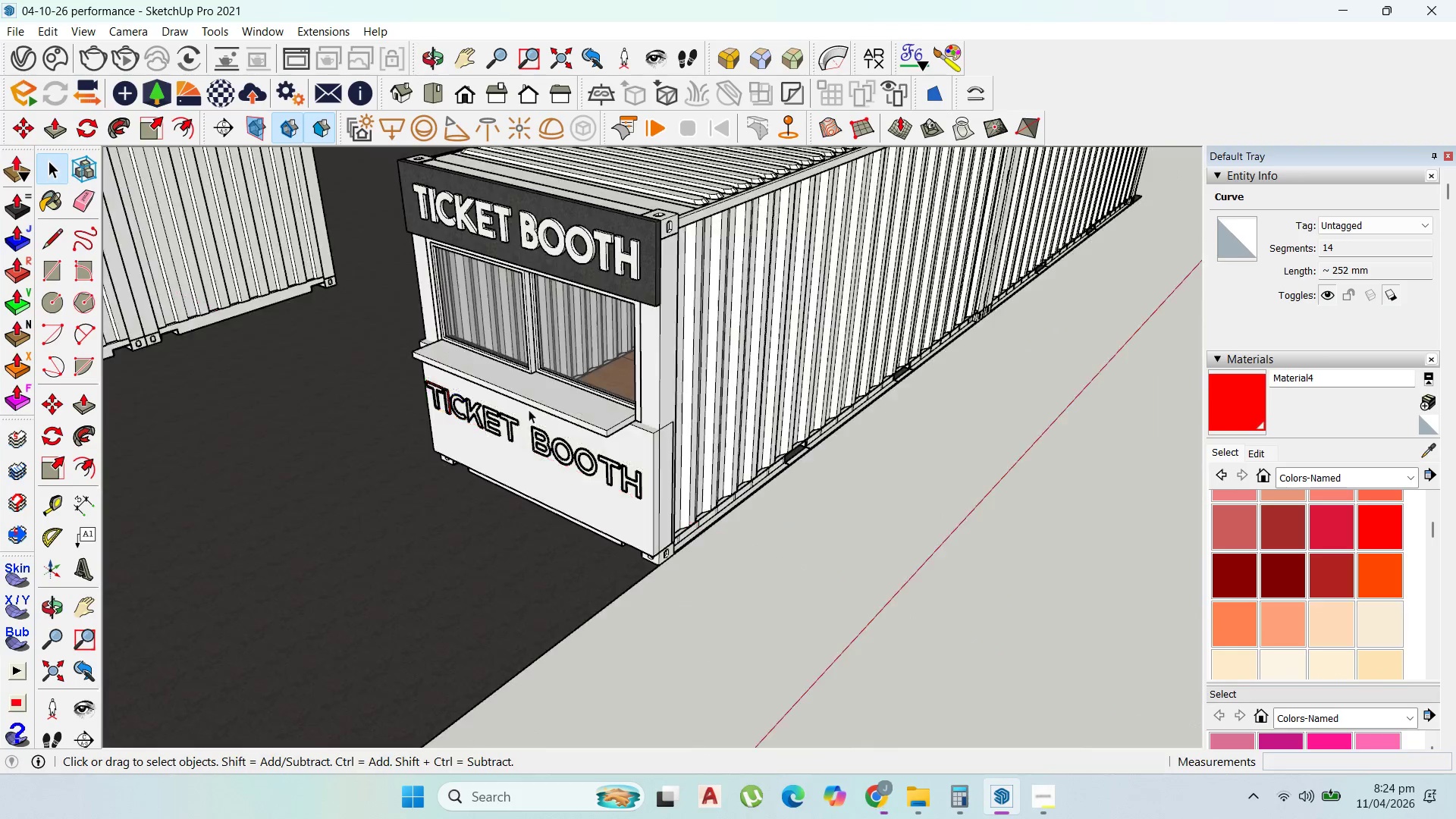 
key(Escape)
 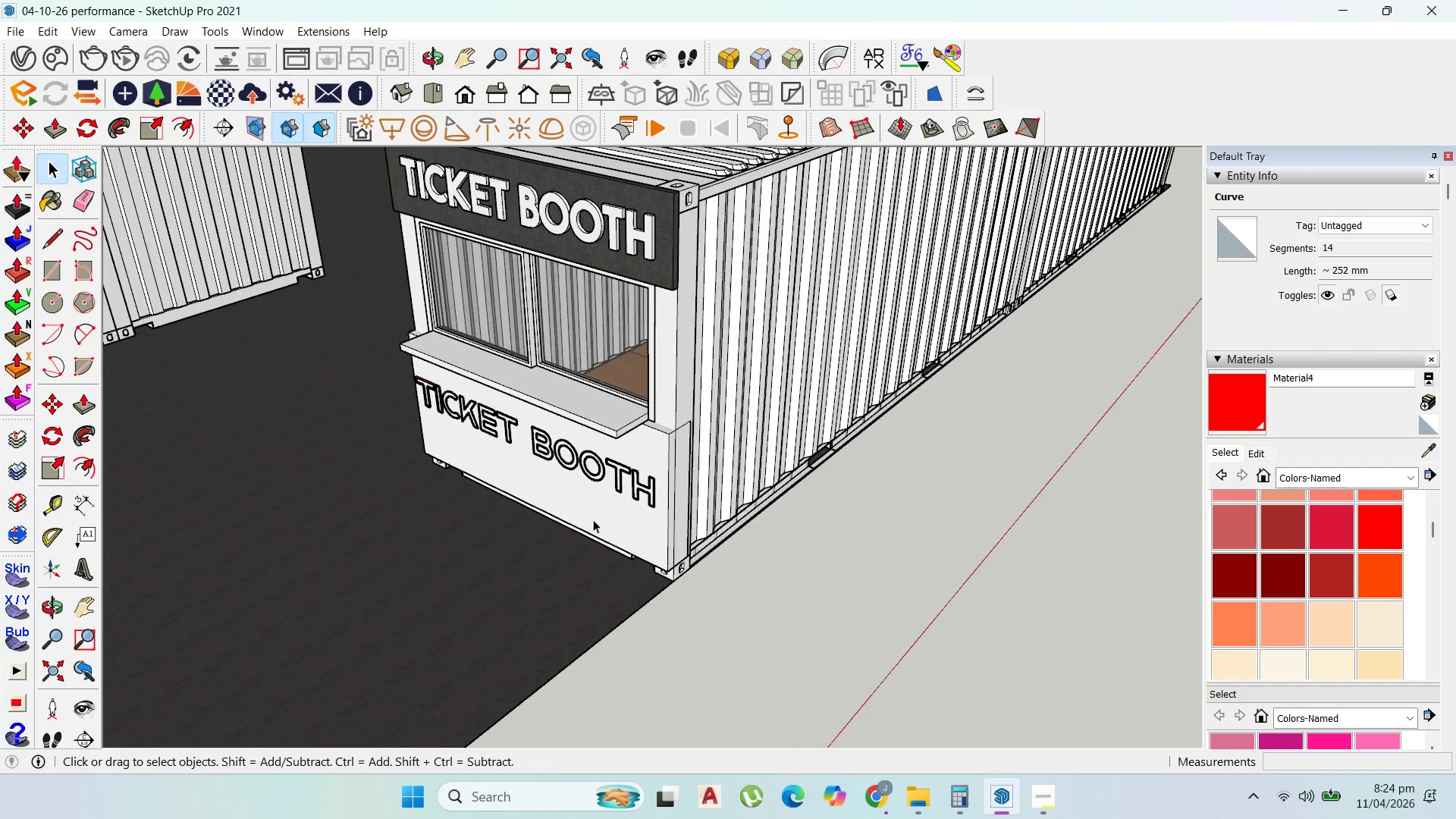 
scroll: coordinate [537, 378], scroll_direction: down, amount: 5.0
 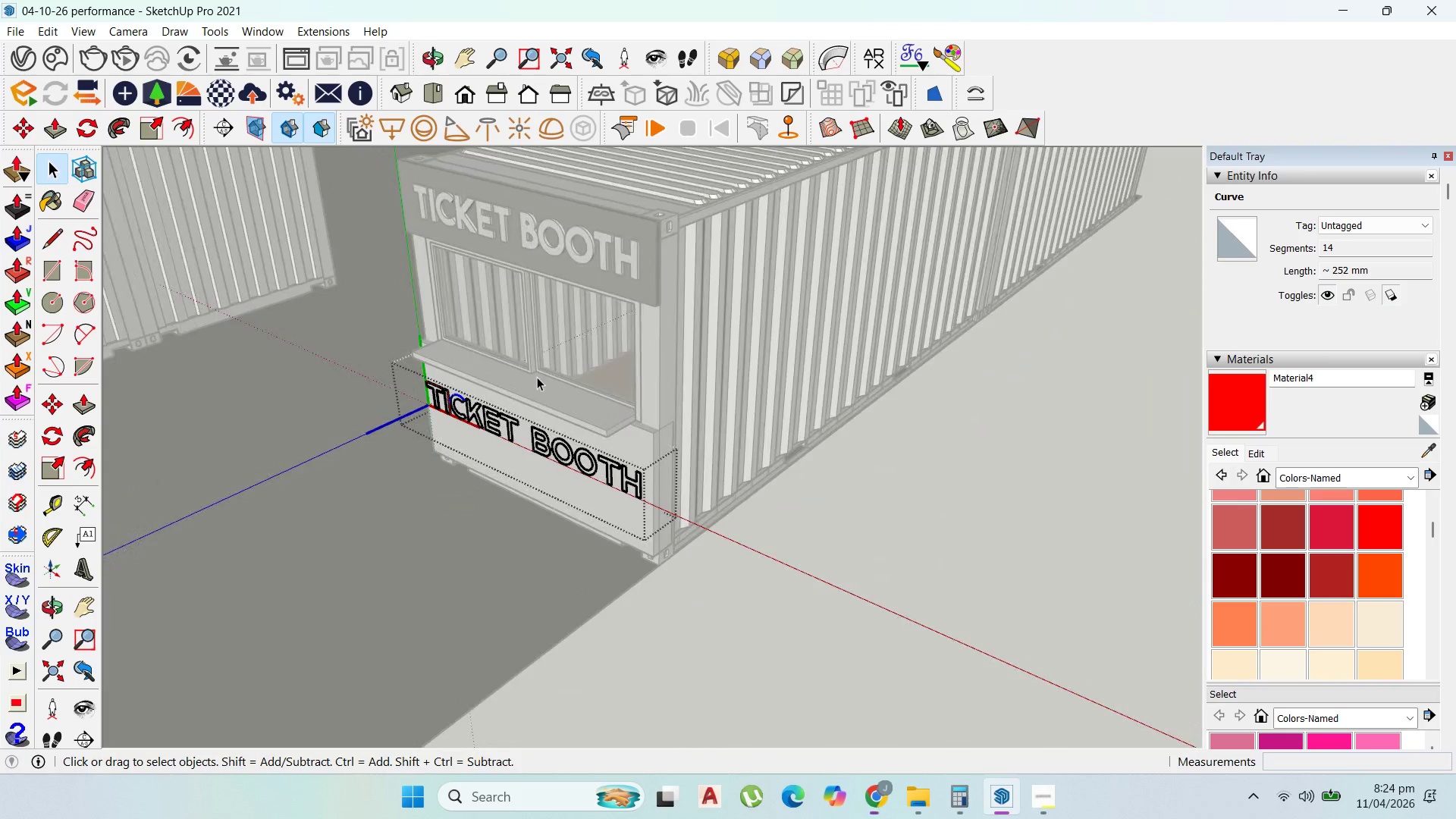 
key(Escape)
 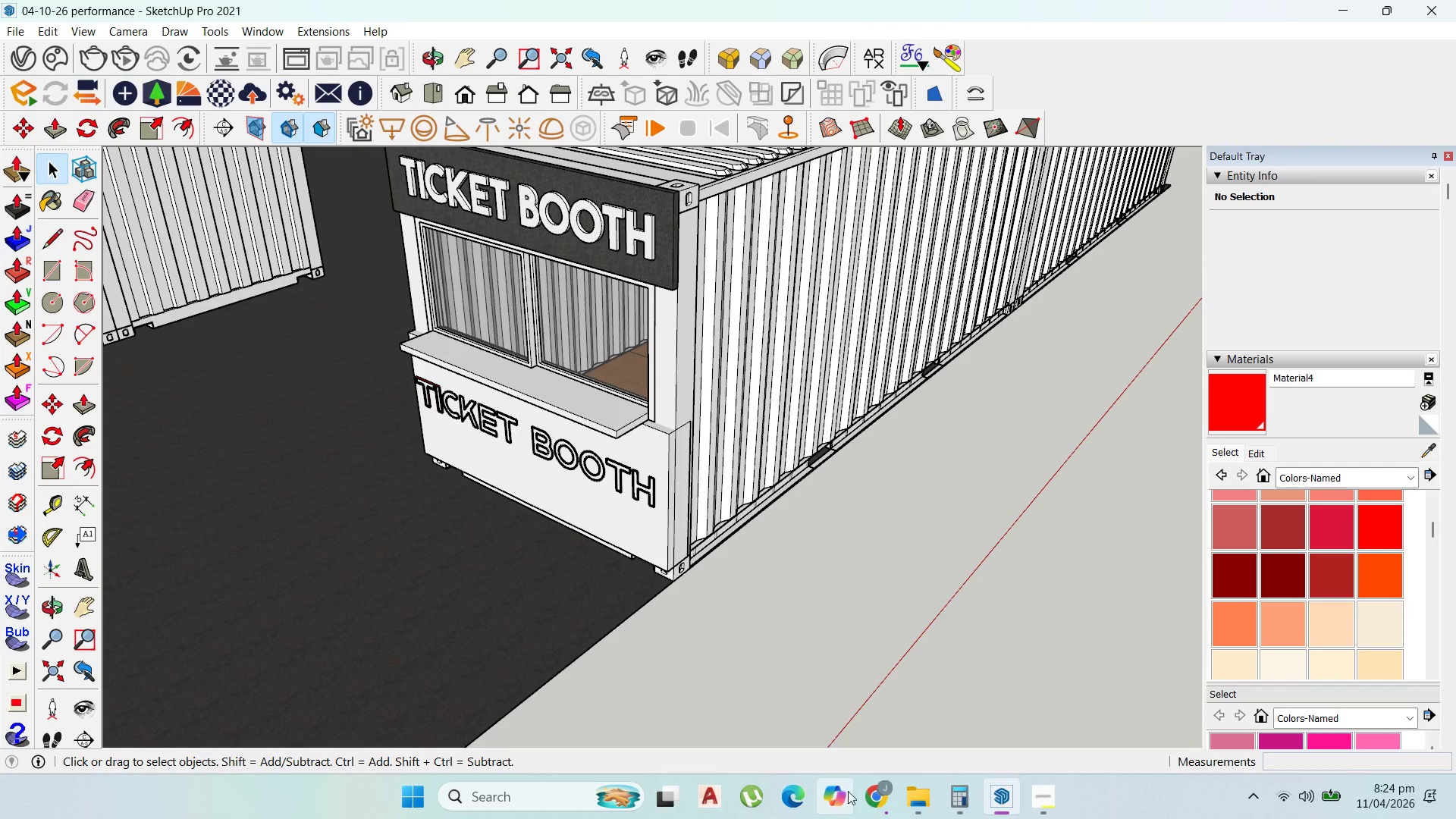 
scroll: coordinate [529, 426], scroll_direction: up, amount: 1.0
 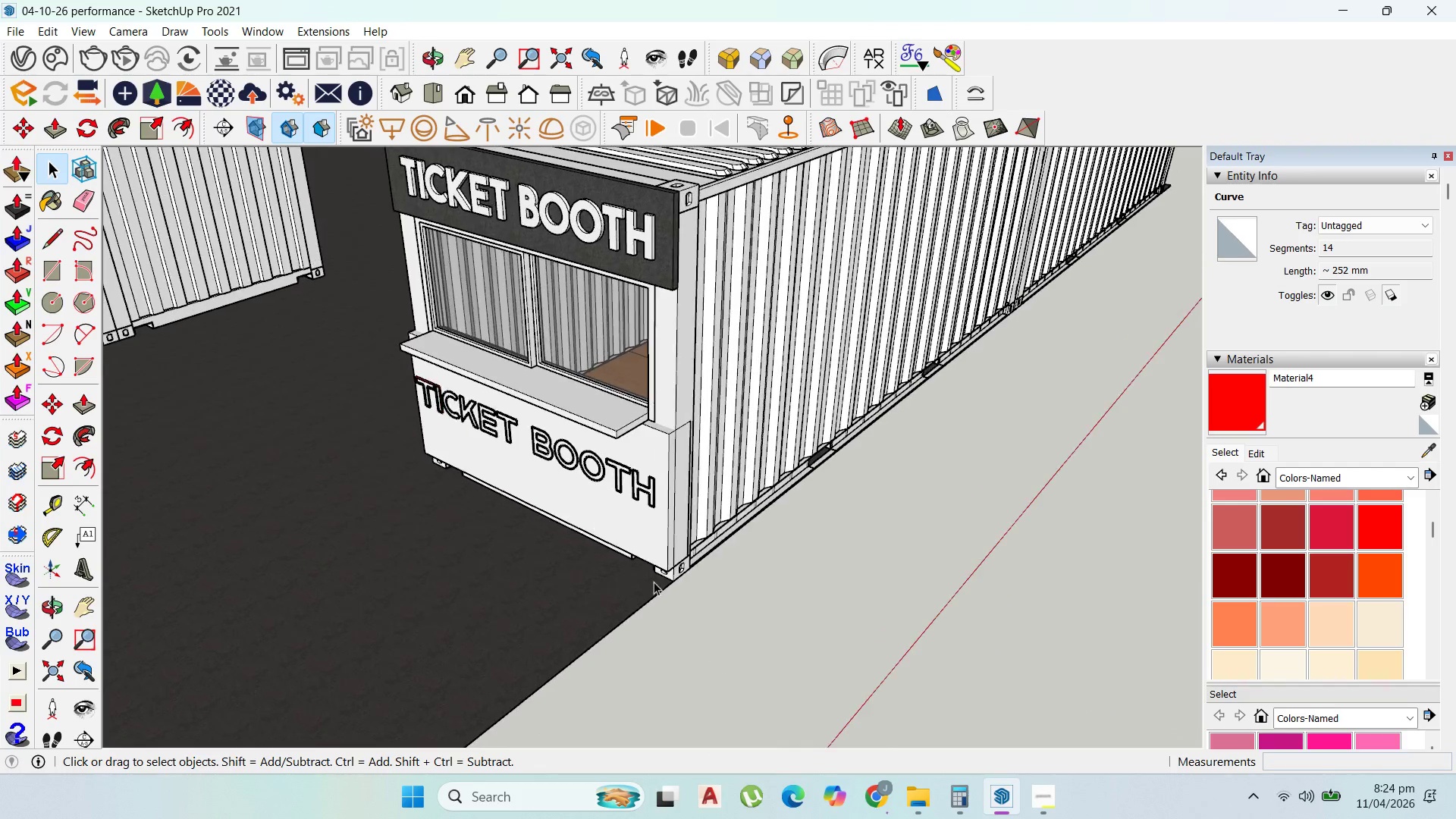 
left_click([863, 791])
 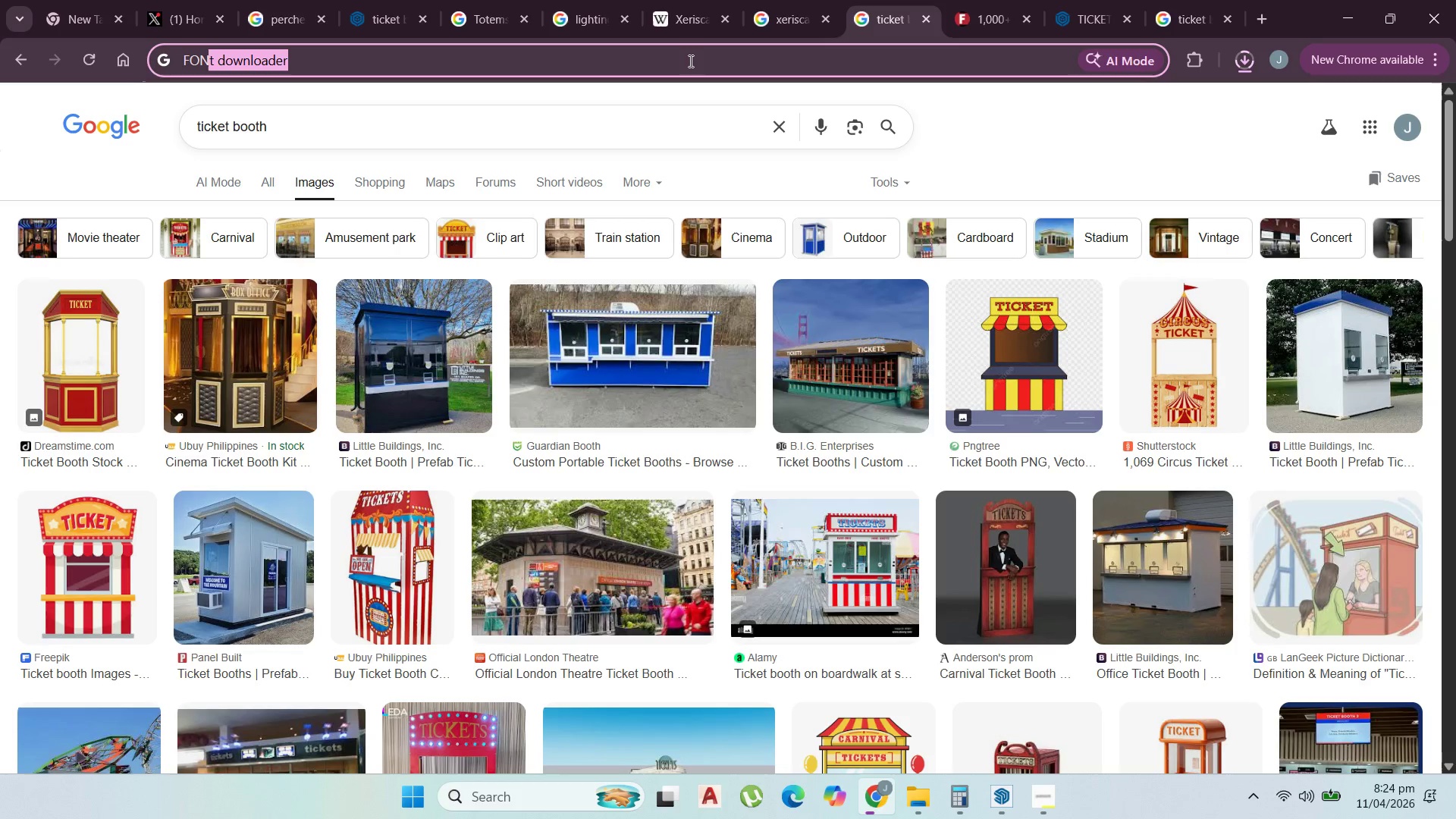 
key(Backspace)
key(Backspace)
key(Backspace)
key(Backspace)
key(Backspace)
type(citcus font f)
key(Backspace)
type(doen)
 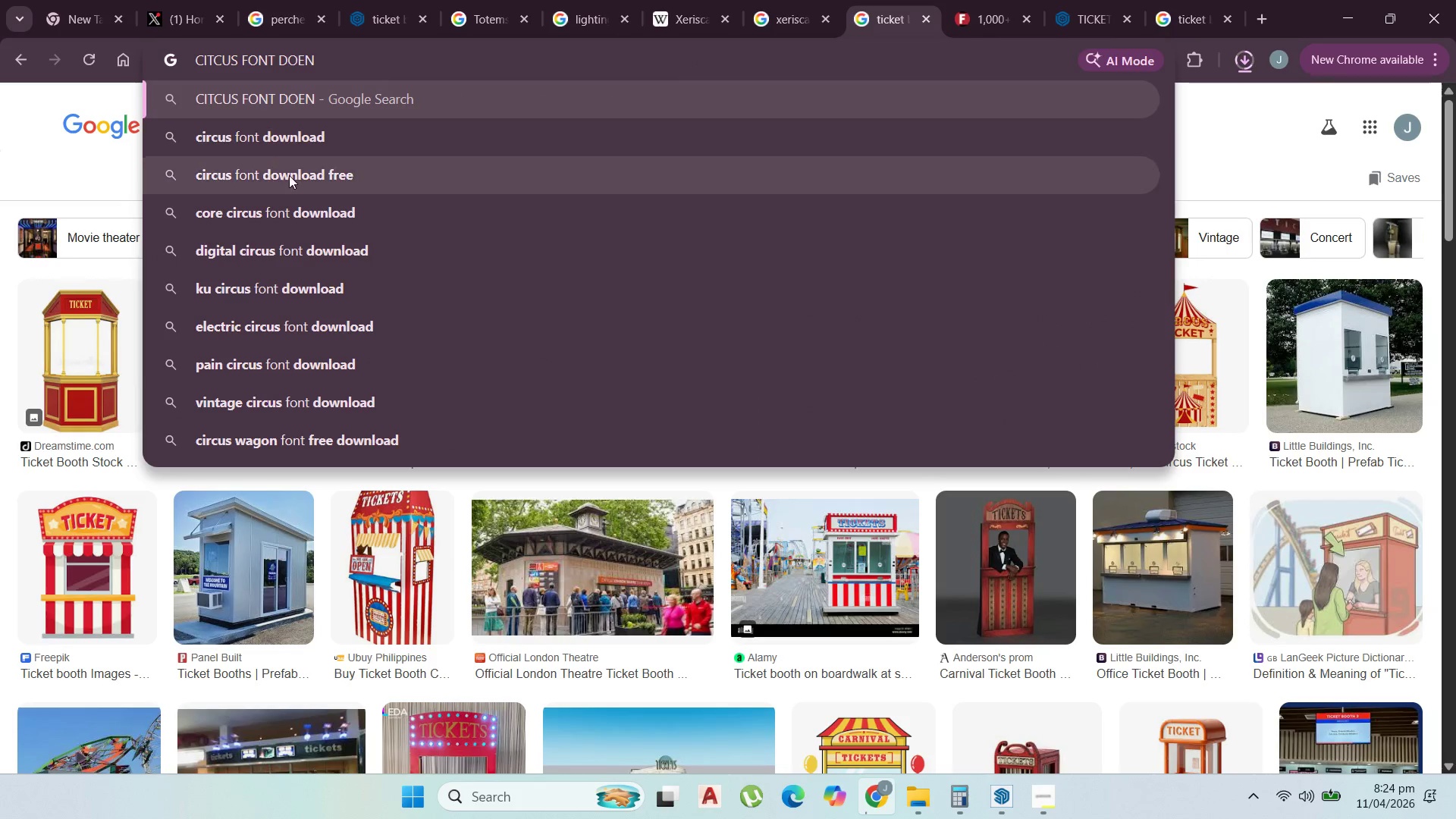 
left_click([289, 175])
 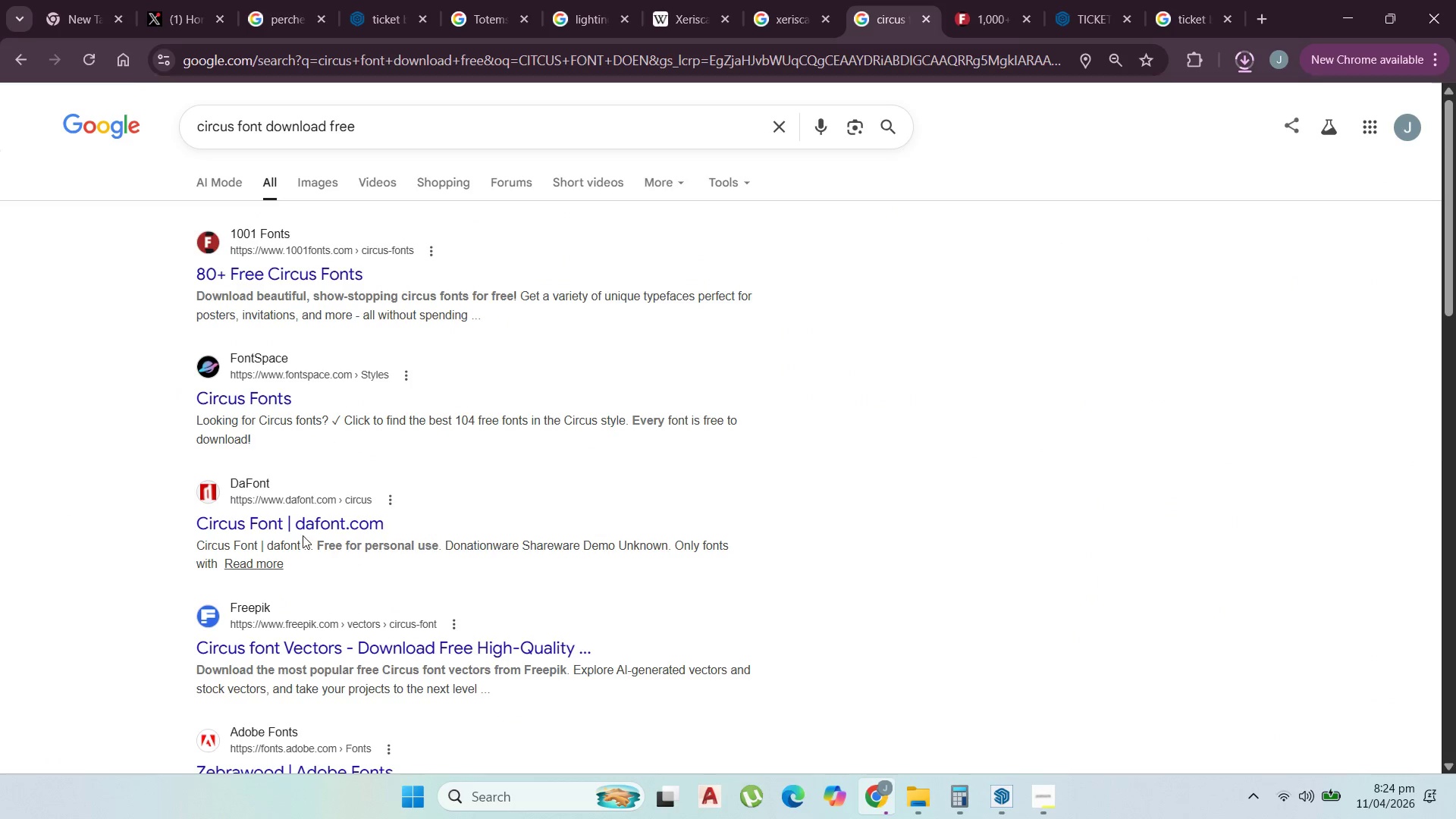 
left_click([306, 264])
 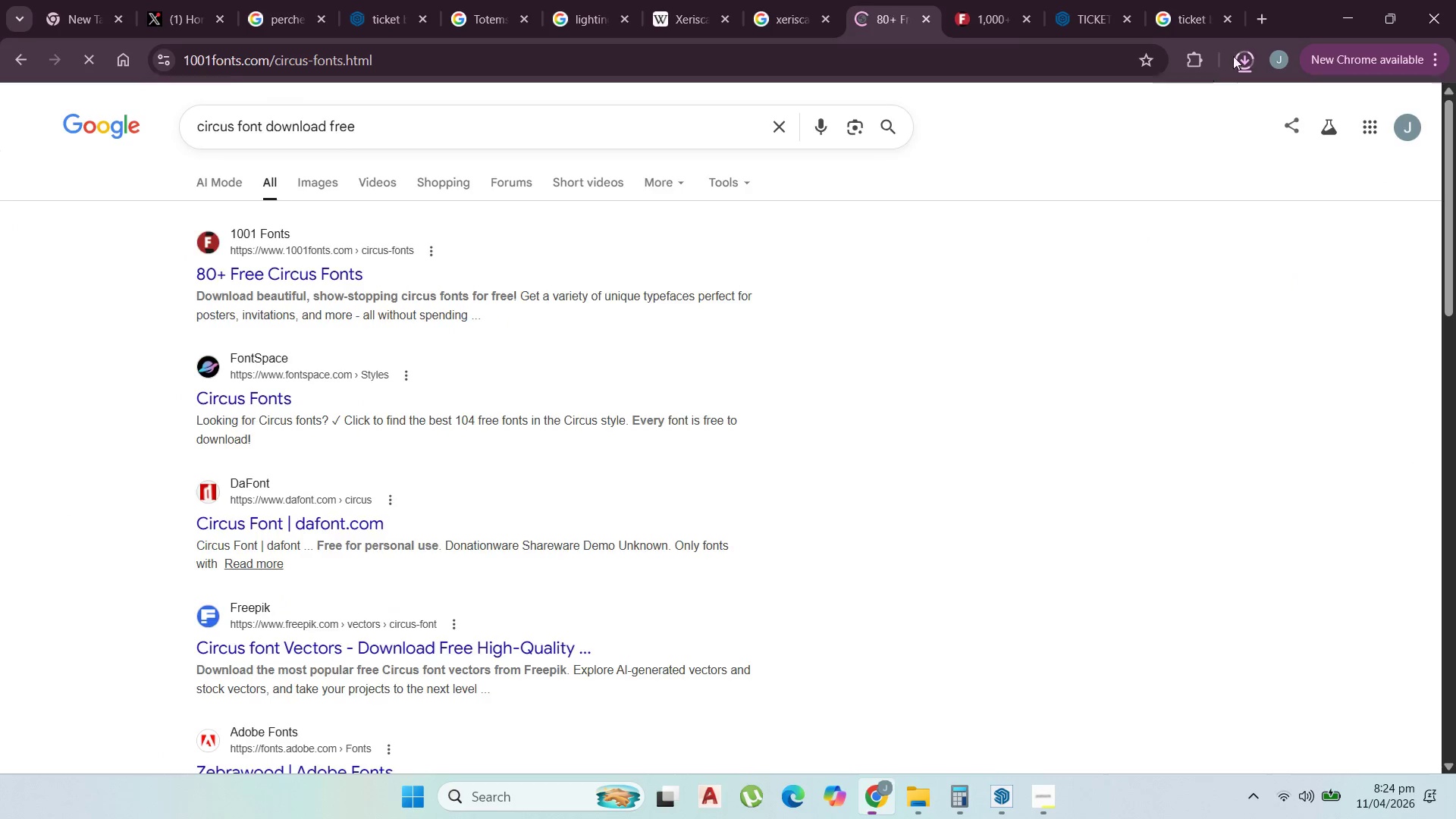 
left_click([1237, 54])
 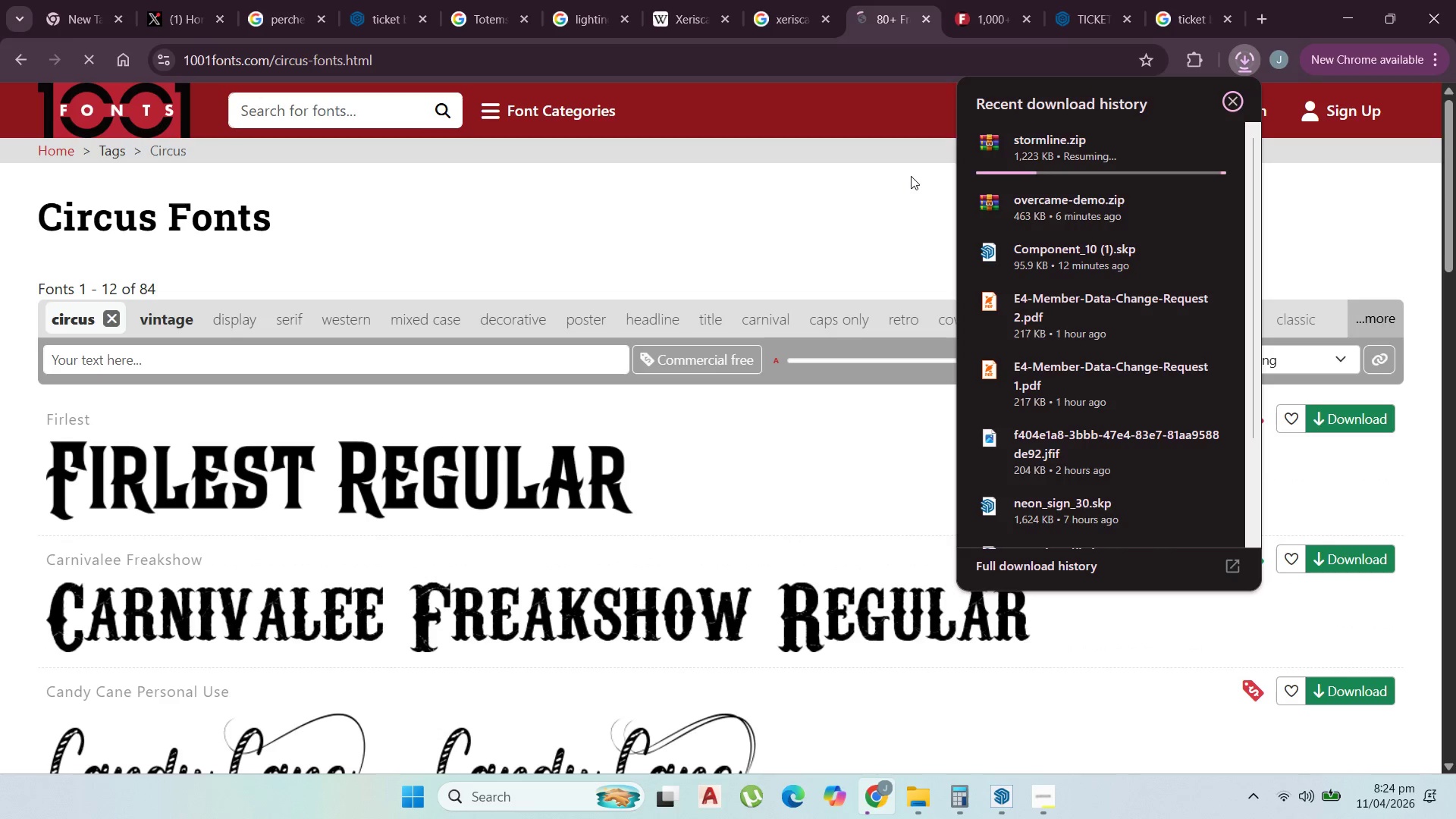 
scroll: coordinate [582, 194], scroll_direction: down, amount: 3.0
 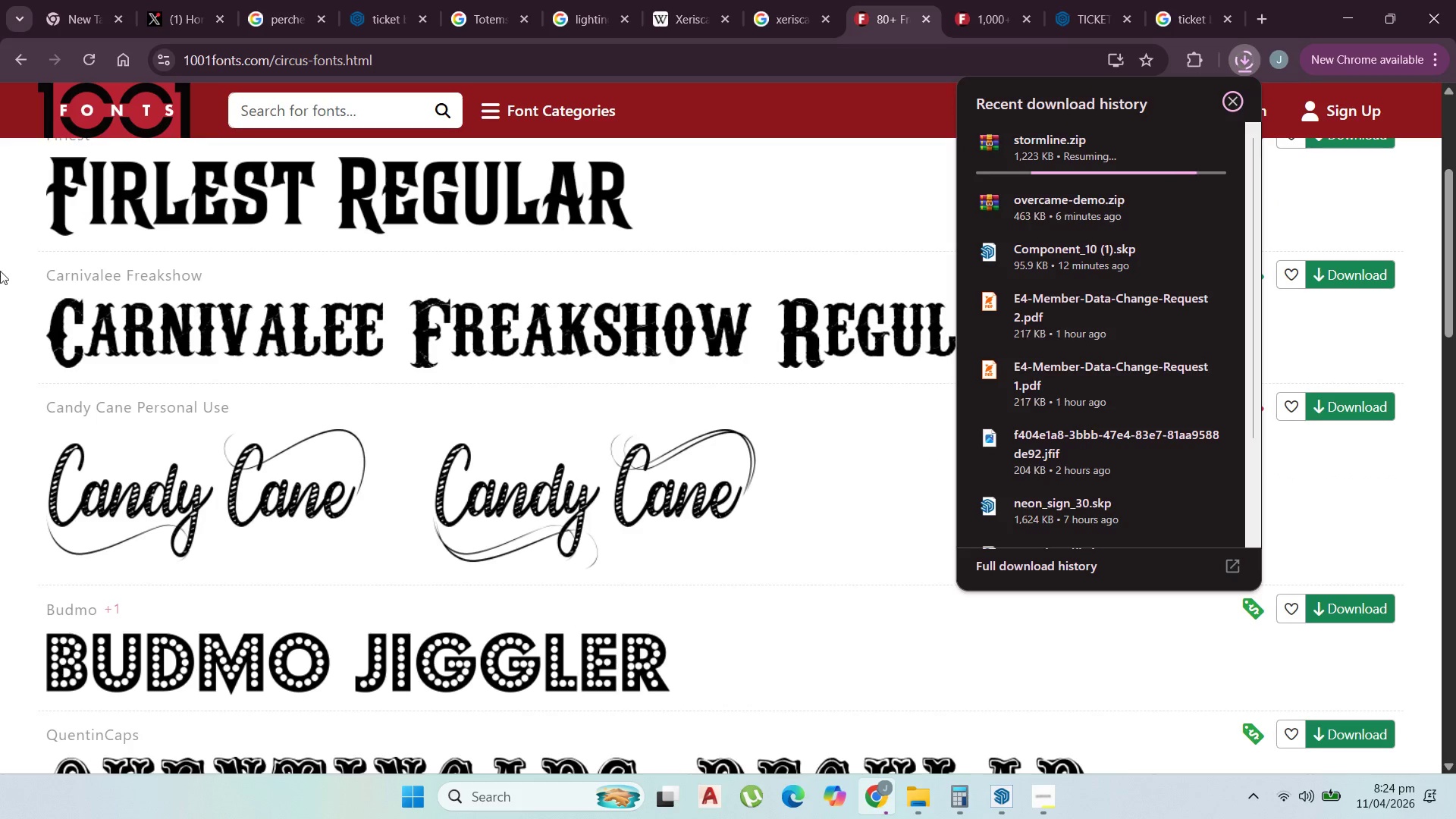 
scroll: coordinate [0, 291], scroll_direction: up, amount: 1.0
 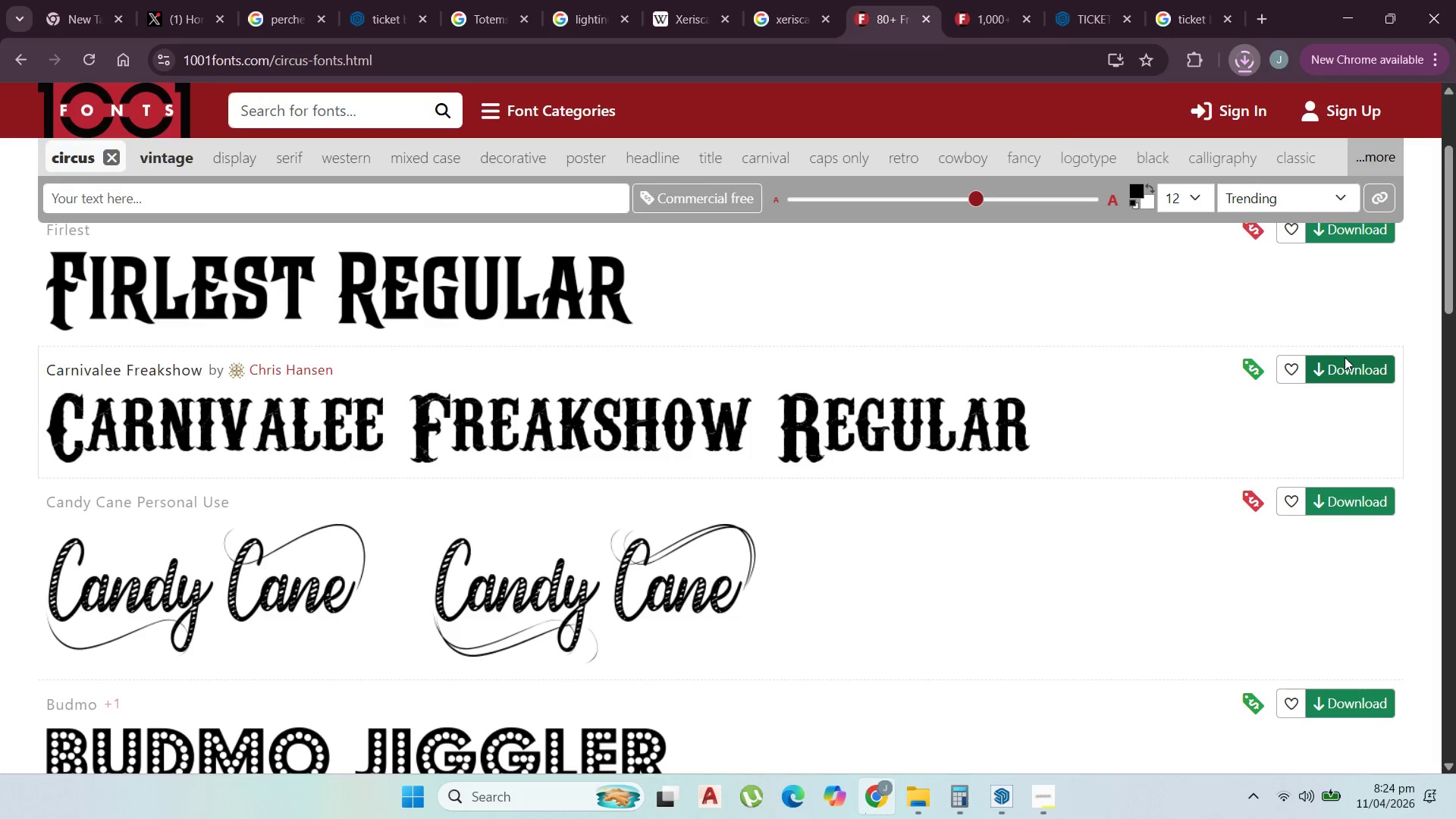 
left_click([1344, 366])
 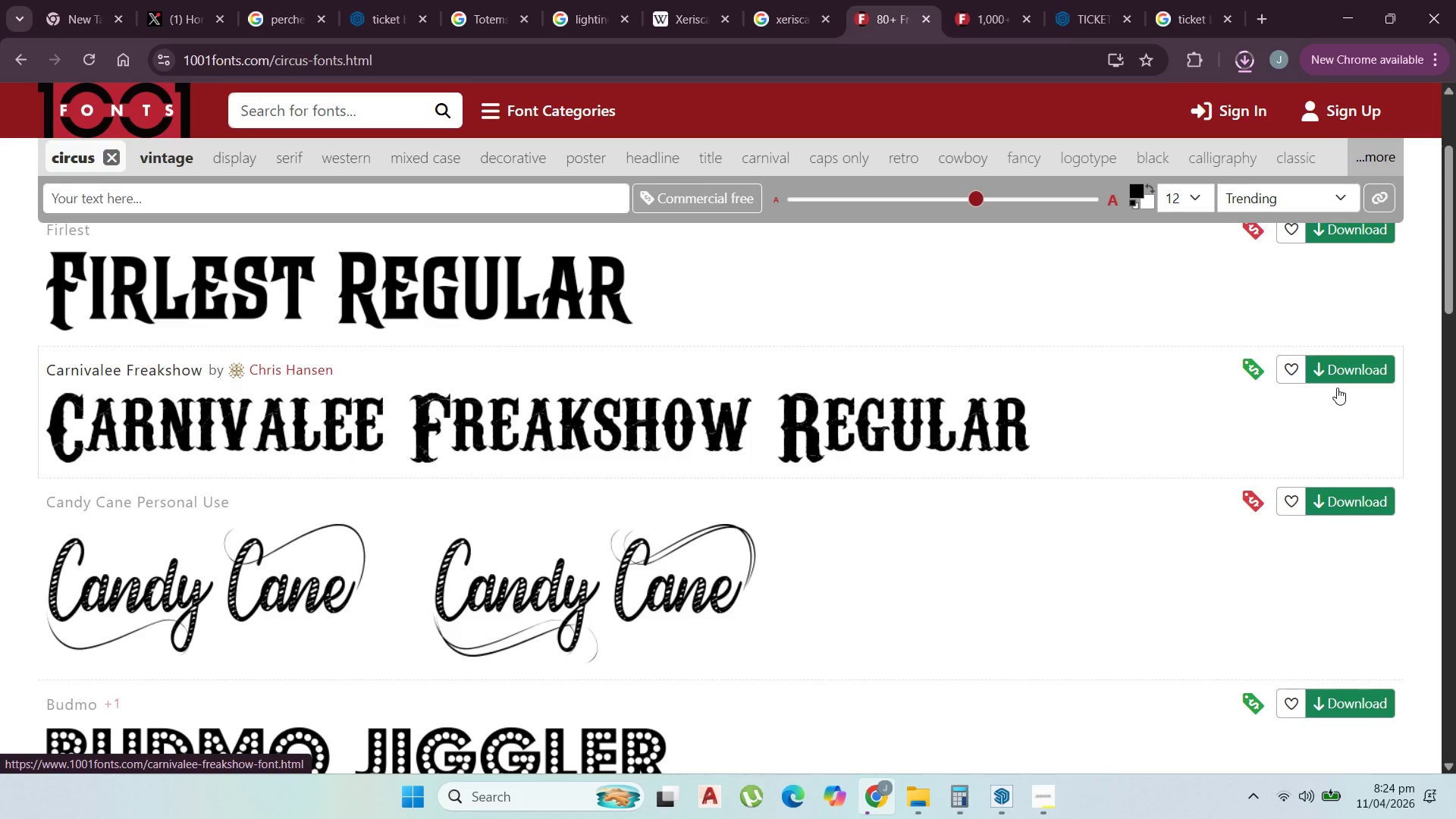 
wait(6.03)
 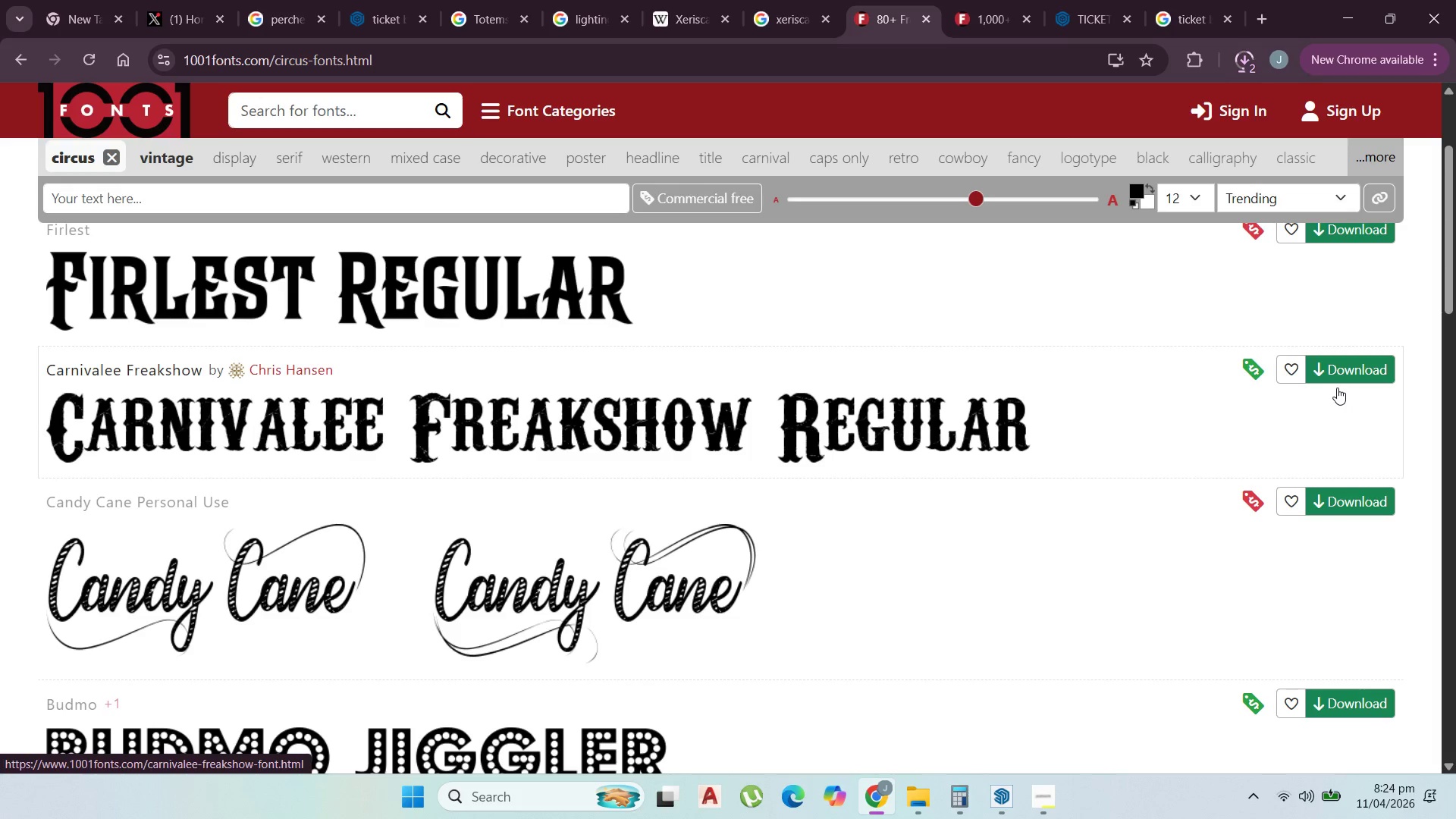 
scroll: coordinate [1219, 356], scroll_direction: down, amount: 1.0
 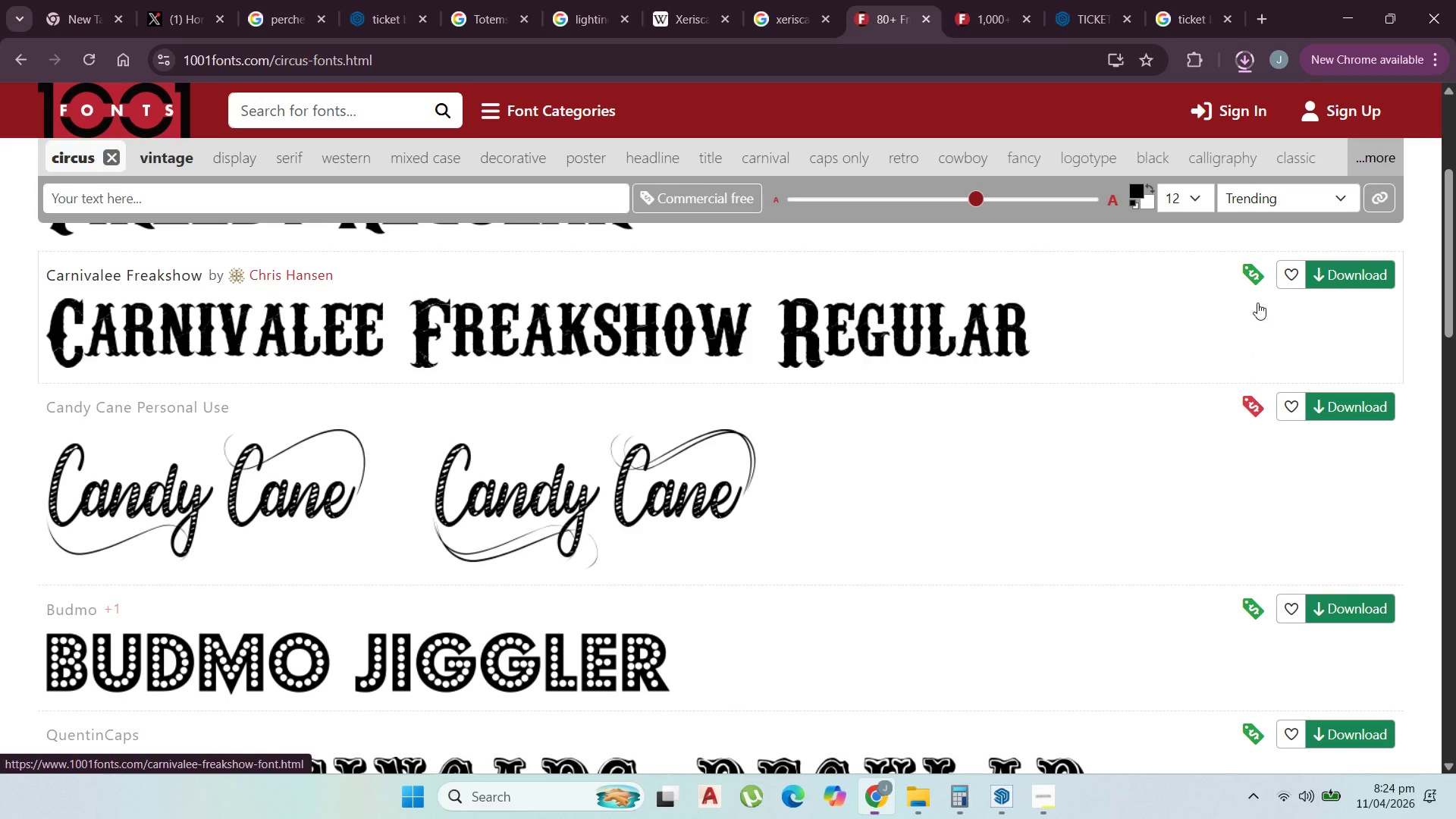 
mouse_move([1240, 296])
 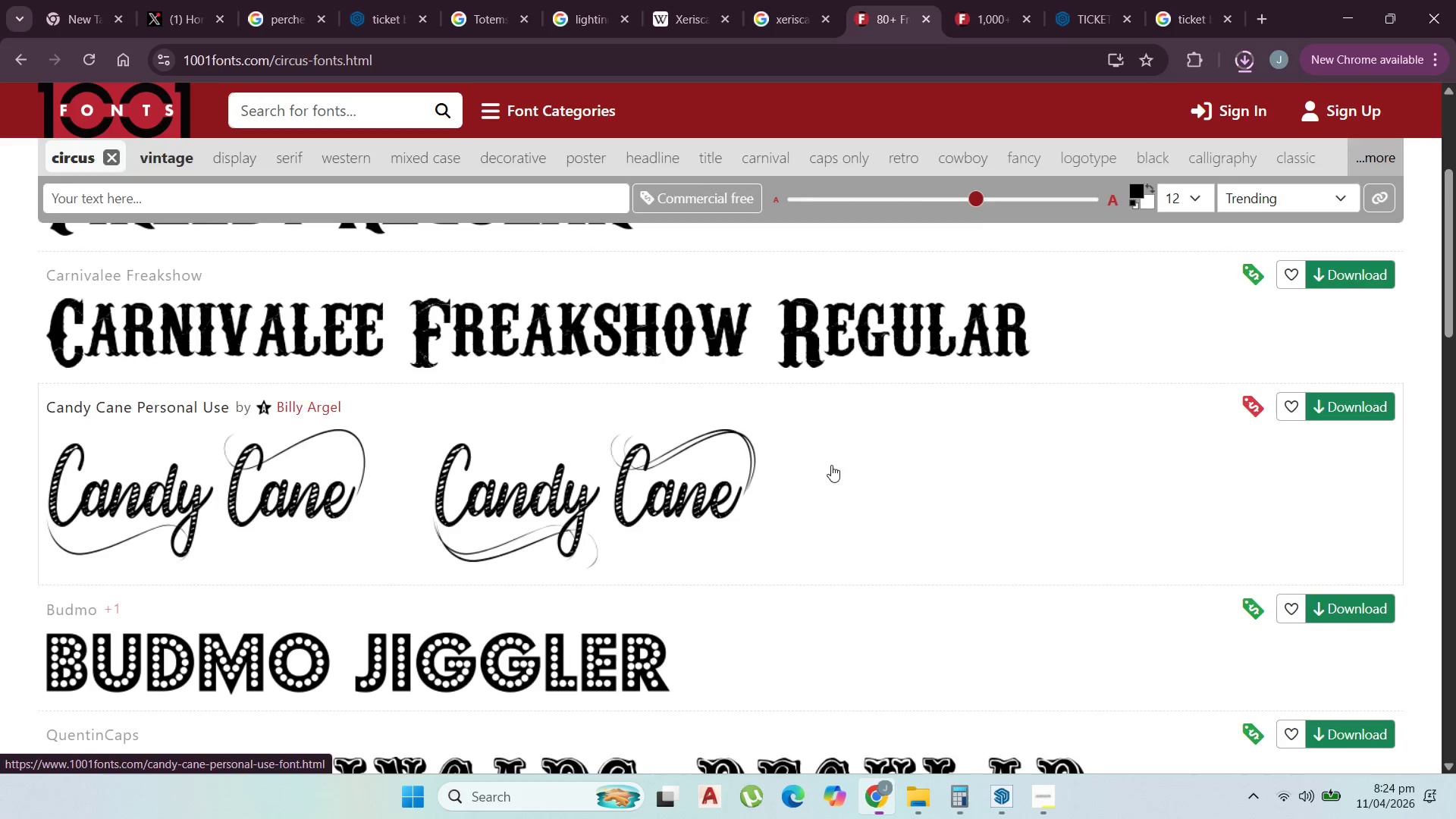 
scroll: coordinate [830, 461], scroll_direction: down, amount: 4.0
 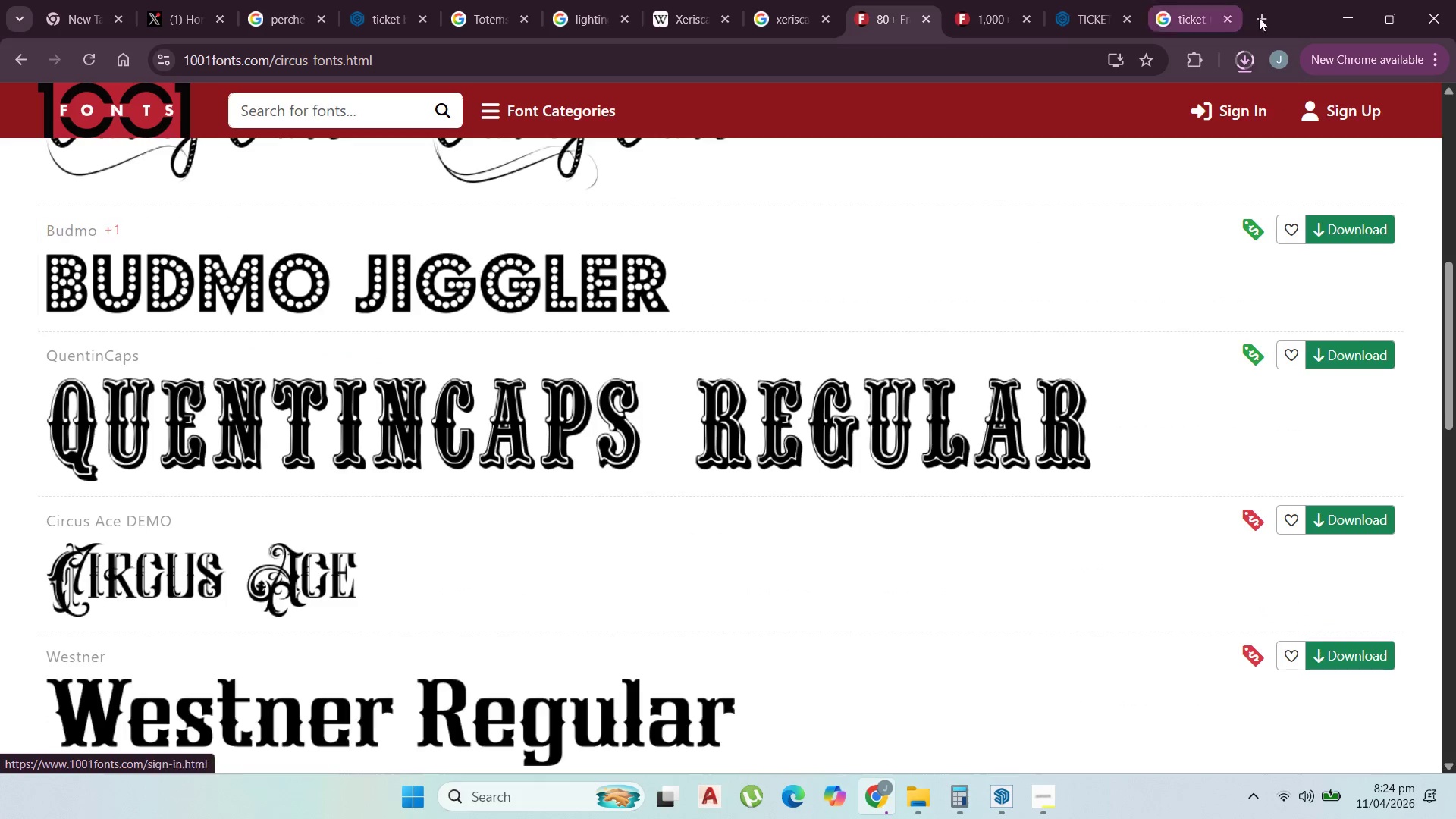 
left_click([1342, 2])
 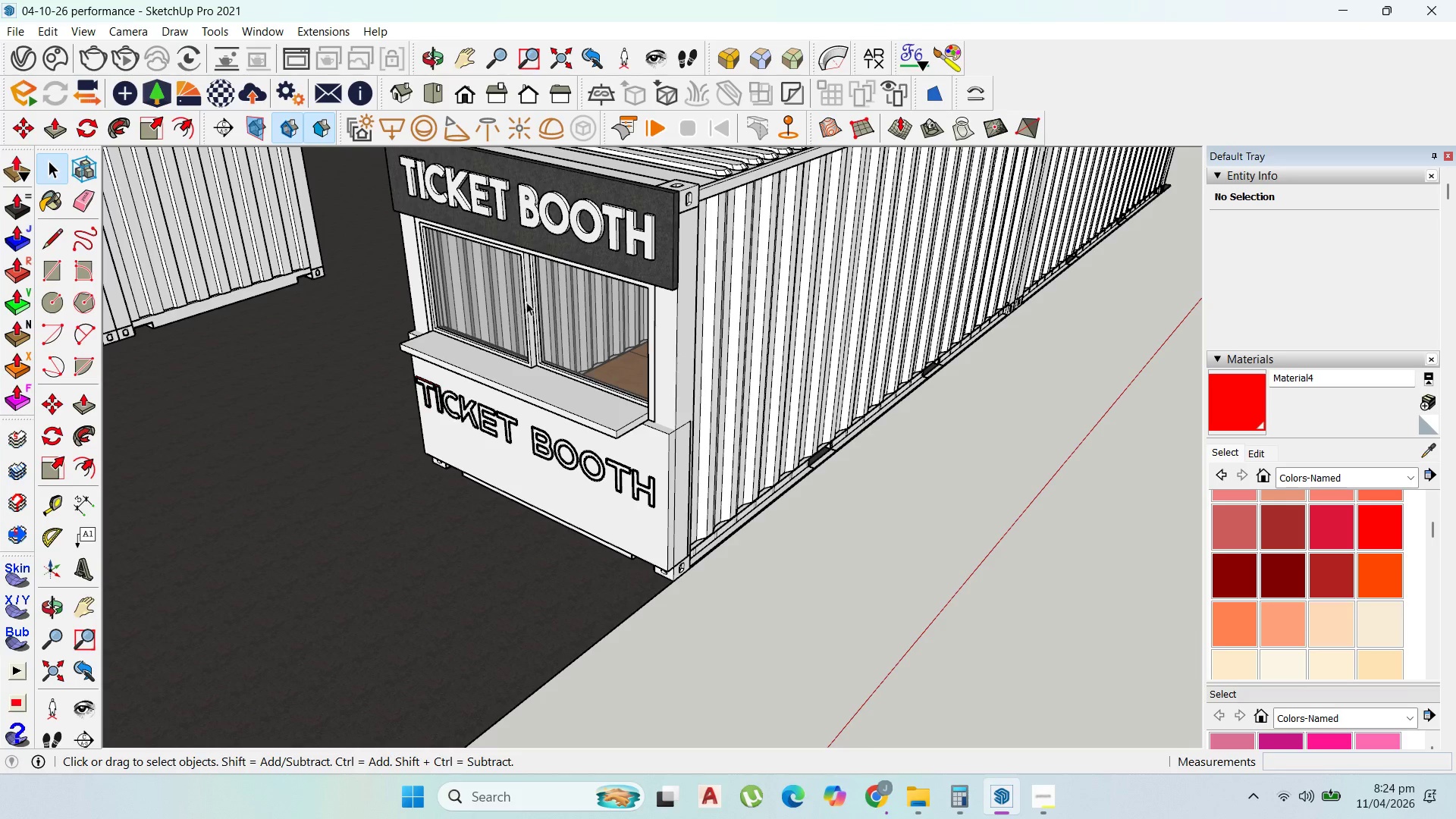 
scroll: coordinate [585, 331], scroll_direction: down, amount: 2.0
 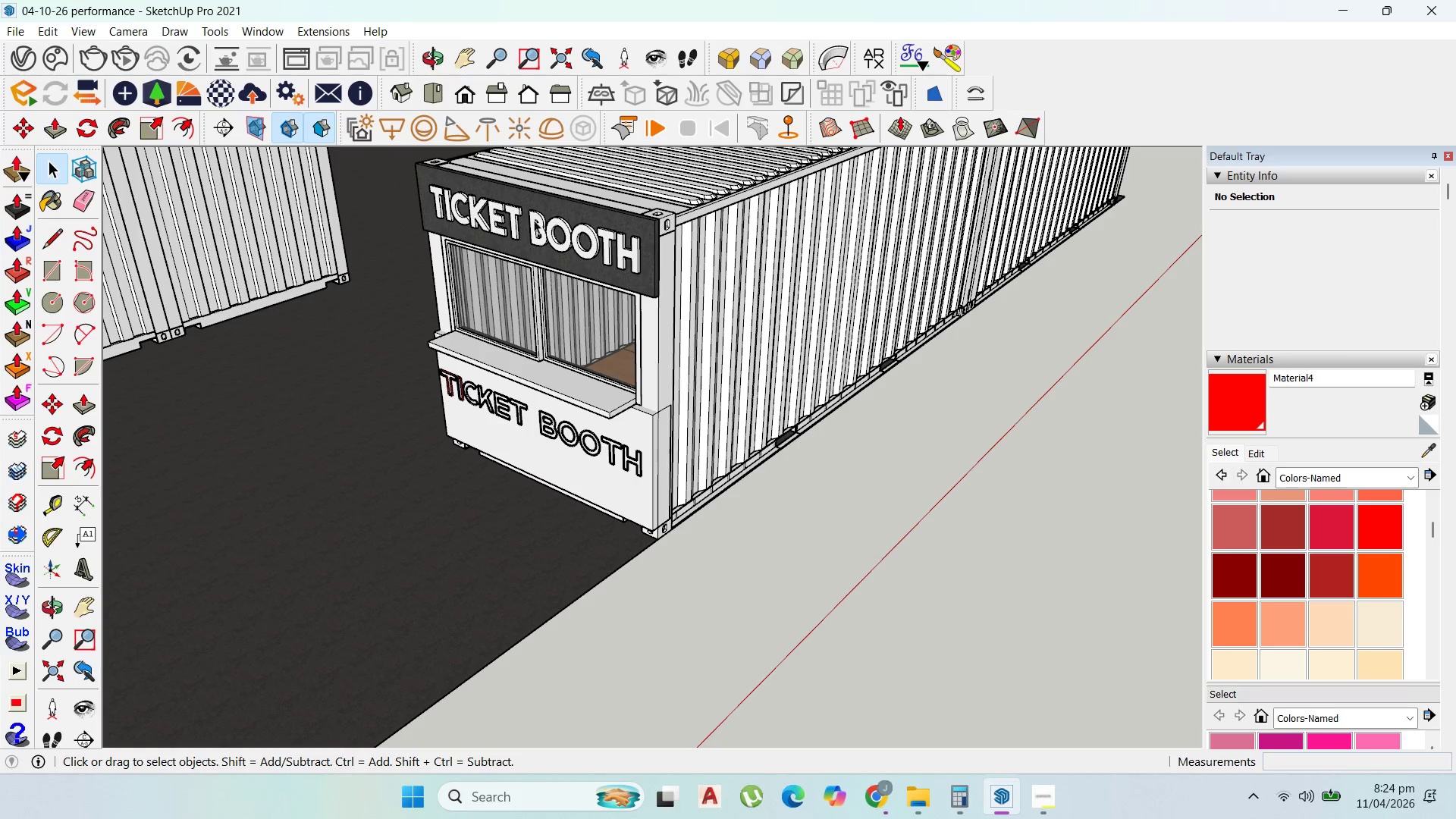 
scroll: coordinate [582, 215], scroll_direction: up, amount: 5.0
 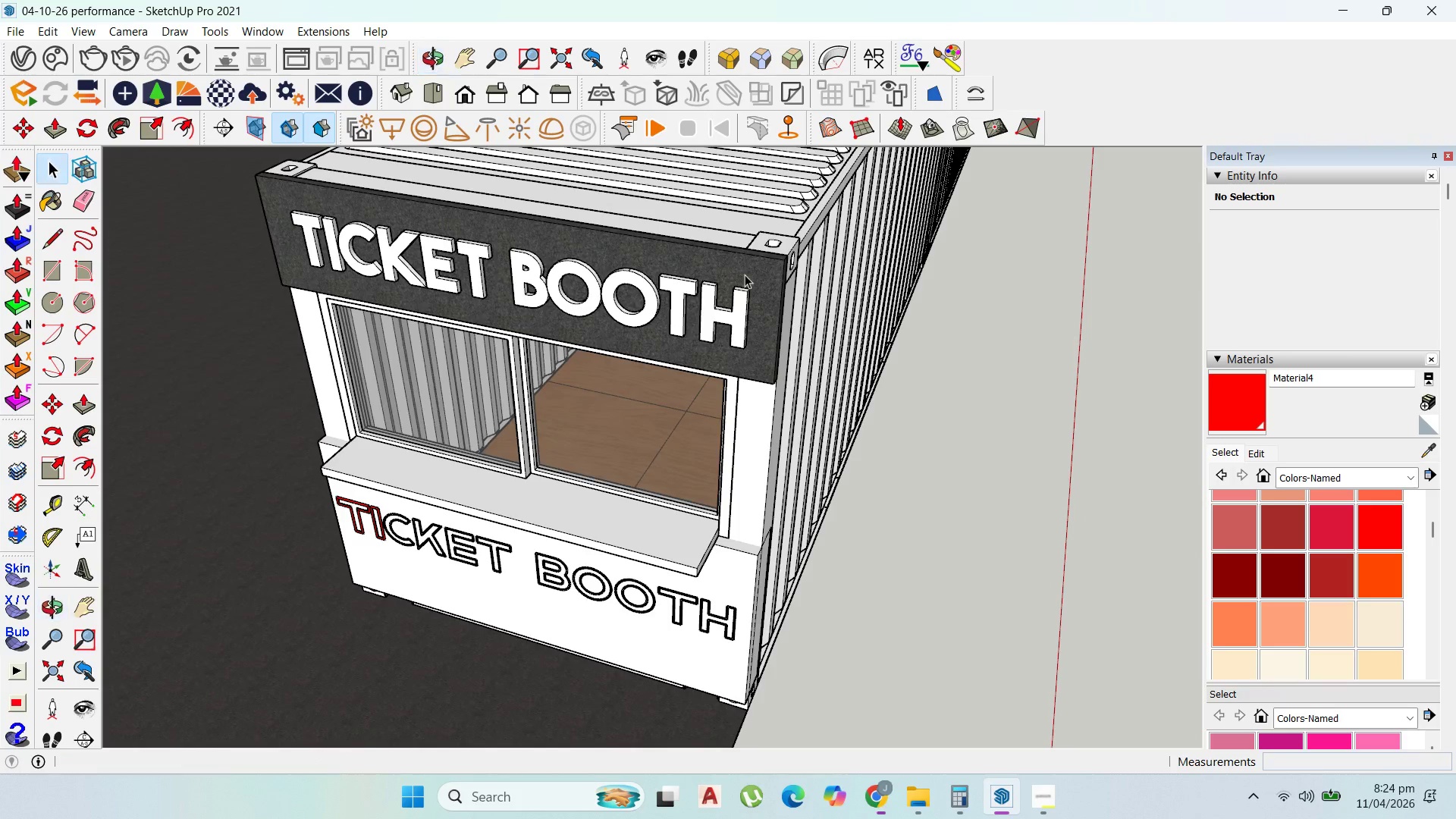 
scroll: coordinate [739, 280], scroll_direction: down, amount: 2.0
 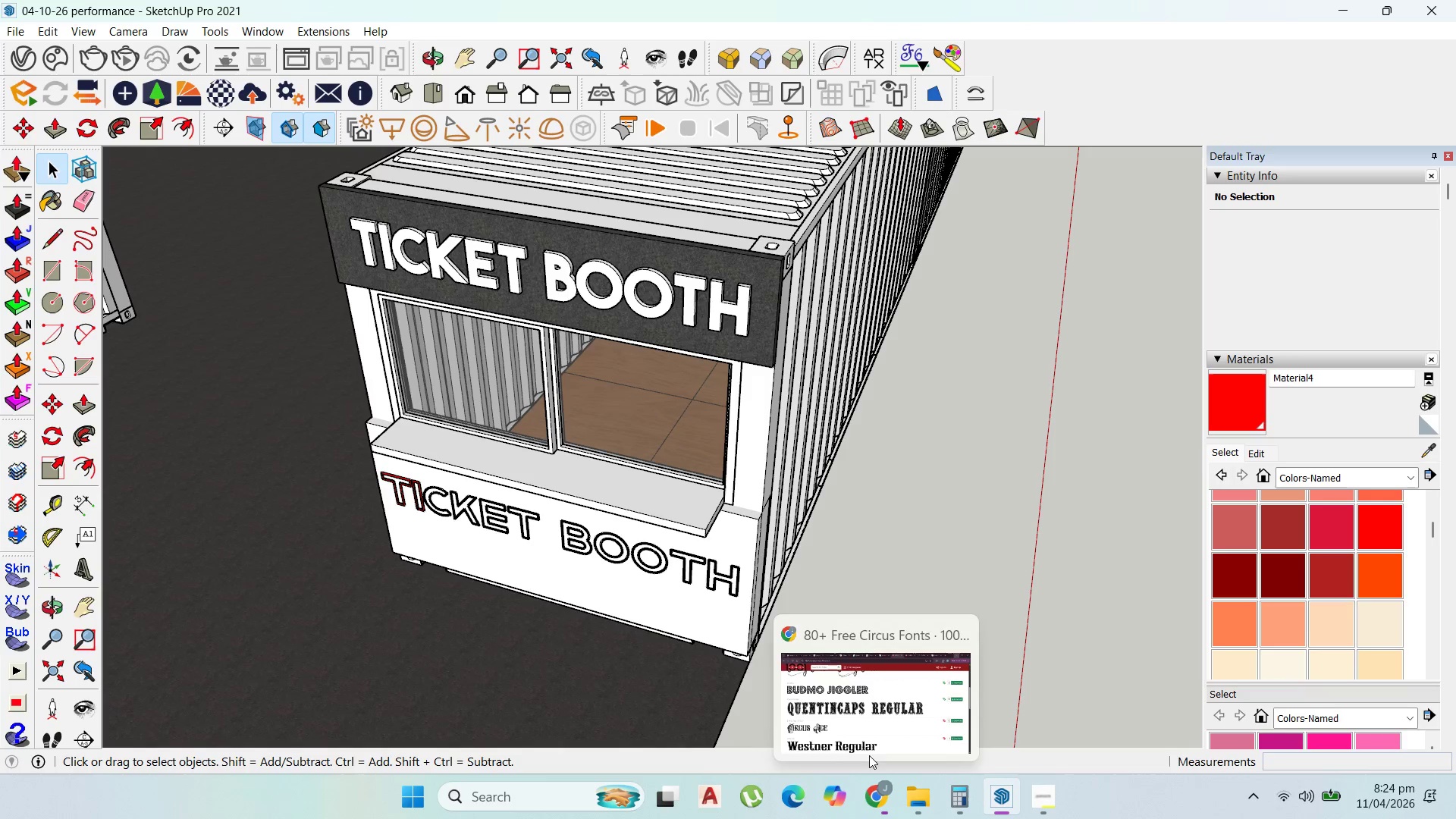 
left_click([869, 734])
 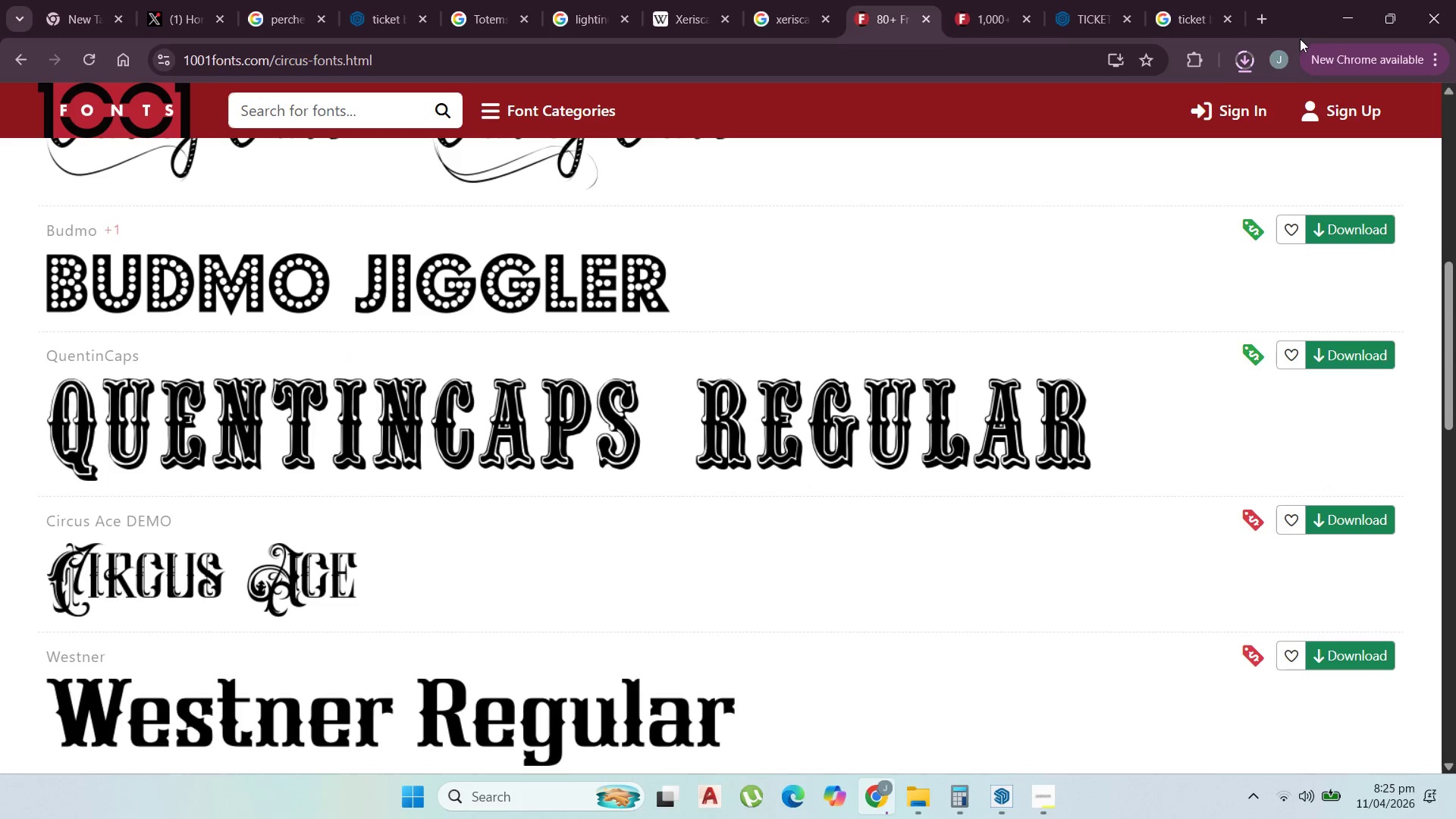 
left_click([1077, 20])
 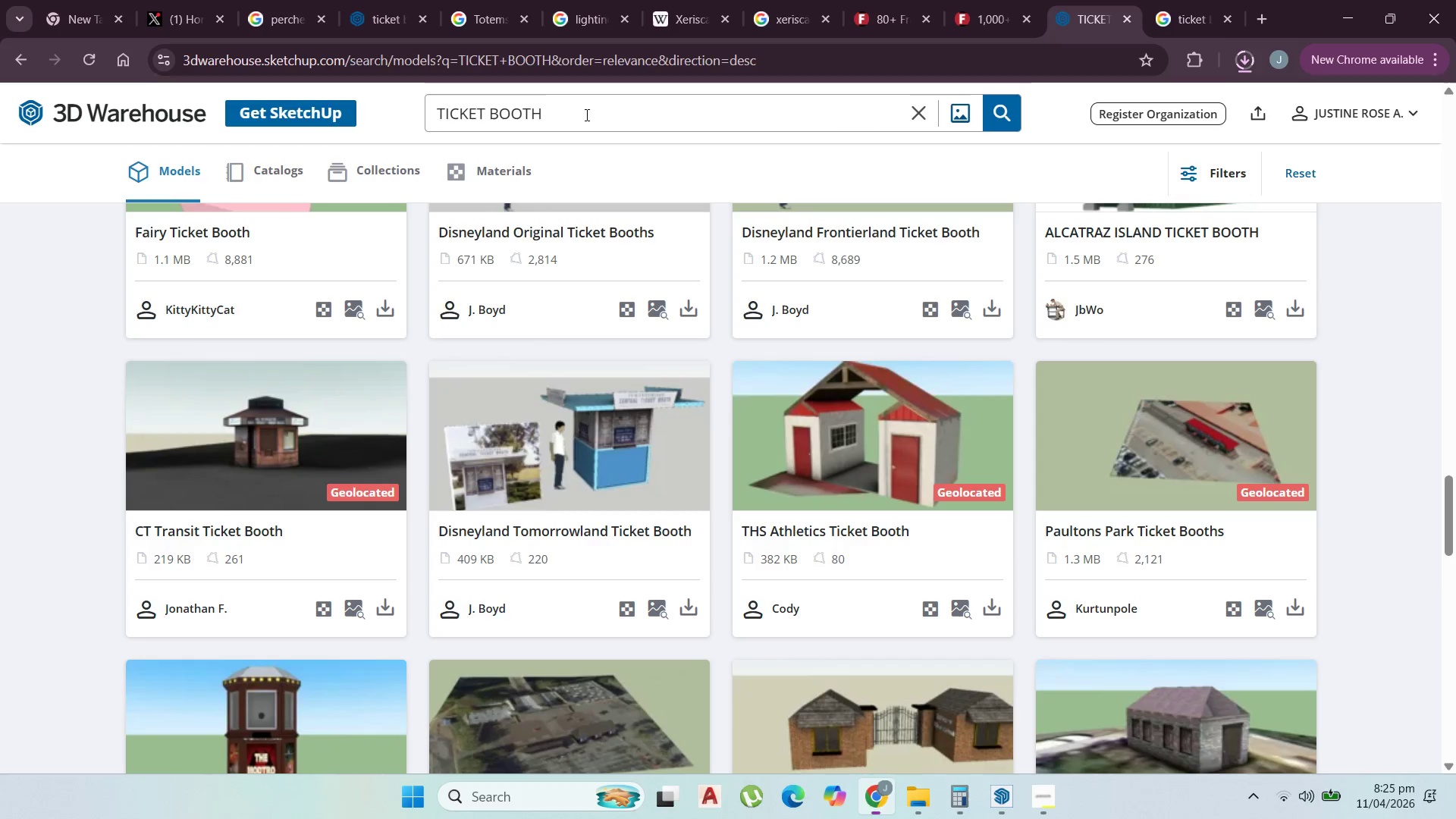 
left_click_drag(start_coordinate=[585, 118], to_coordinate=[327, 111])
 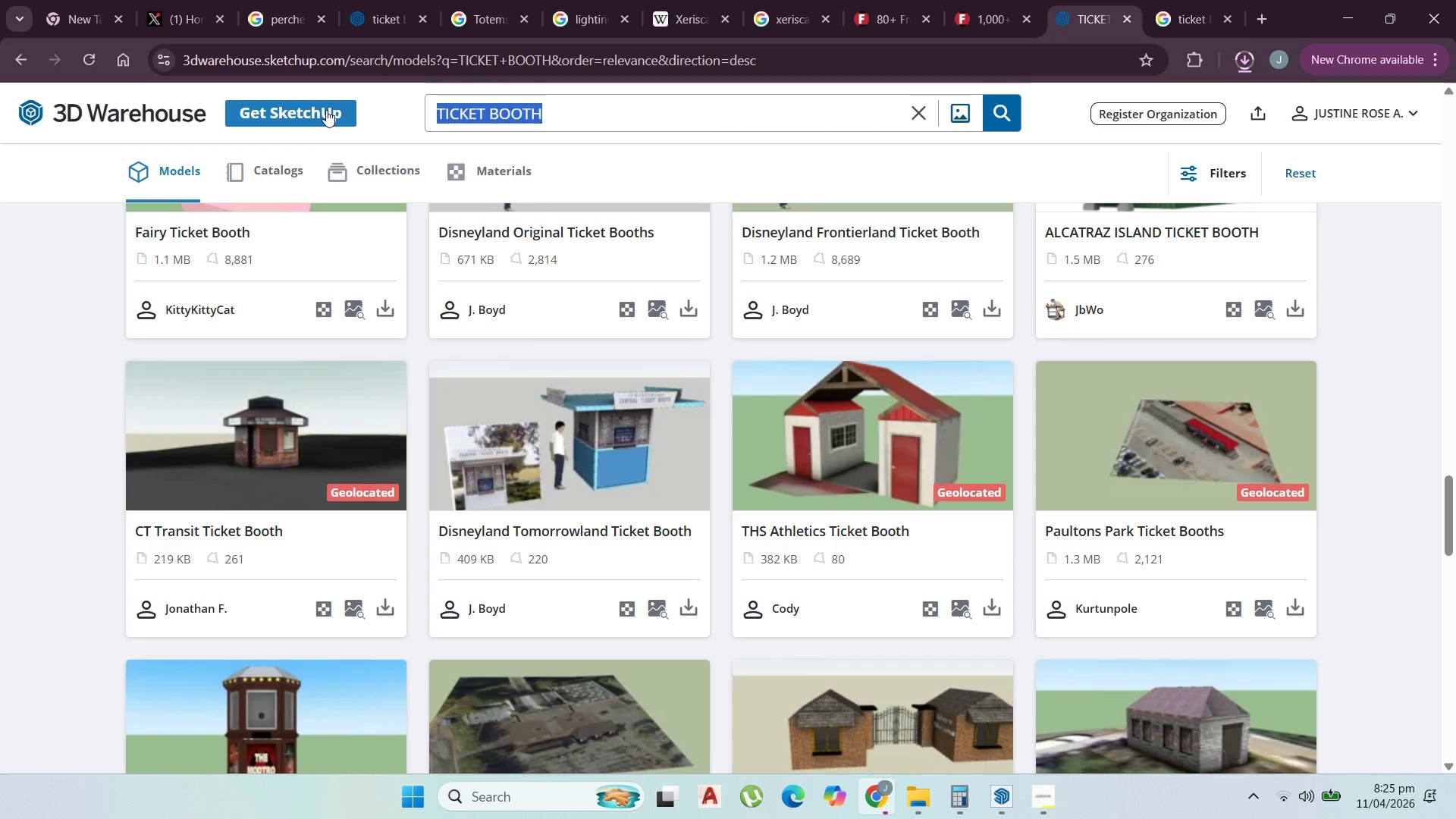 
type(bulb signage)
 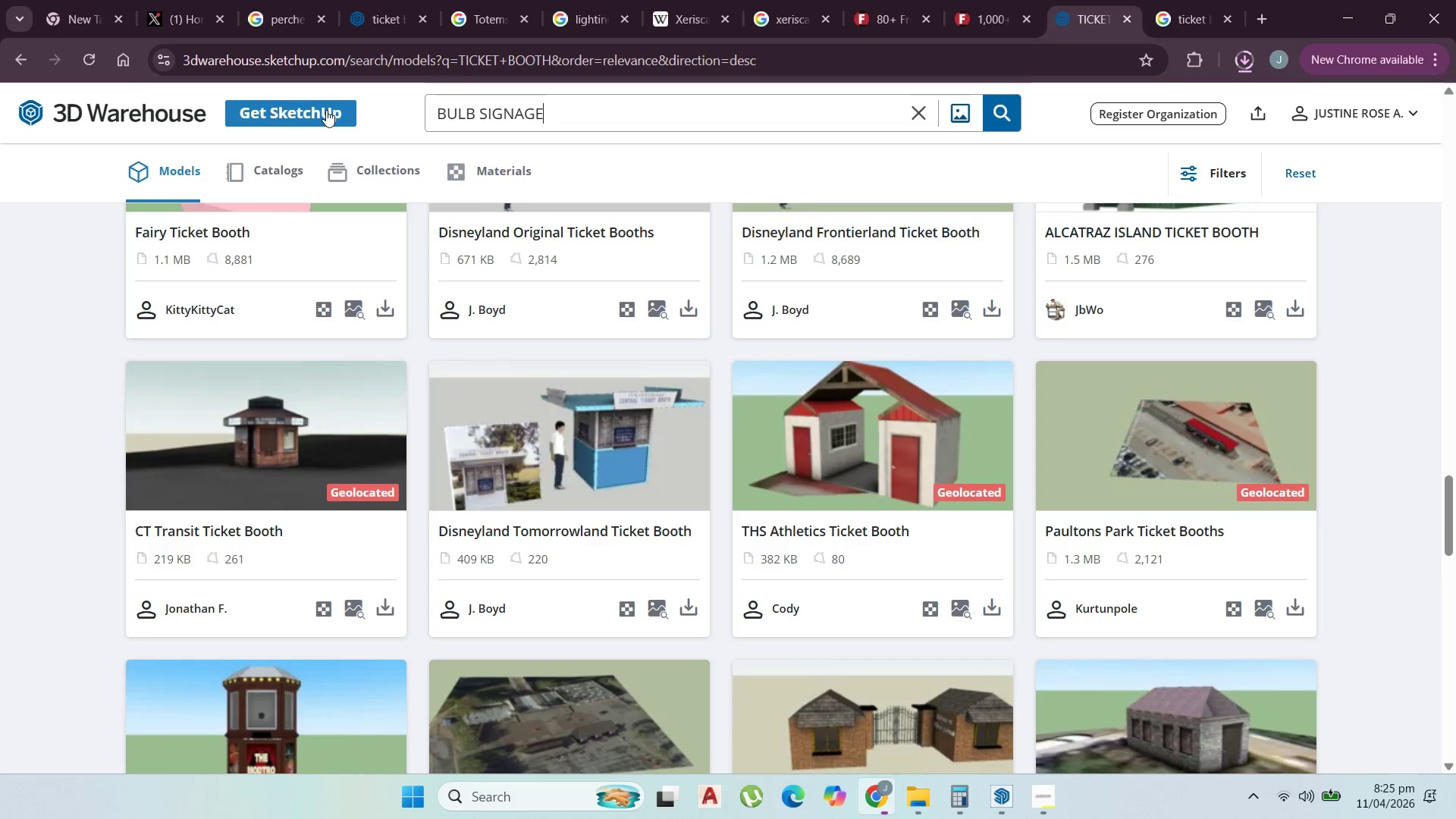 
key(Enter)
 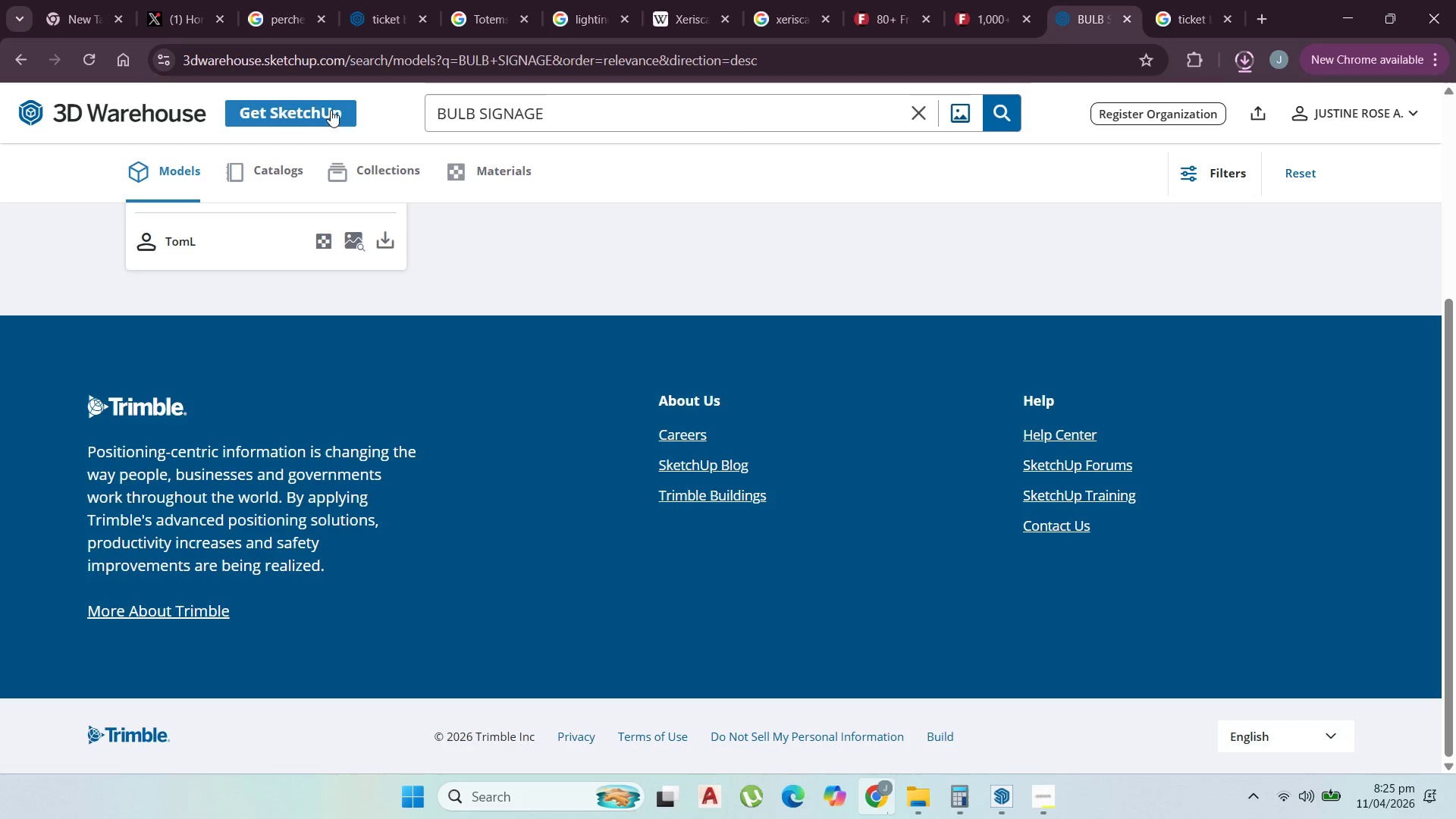 
scroll: coordinate [214, 426], scroll_direction: up, amount: 7.0
 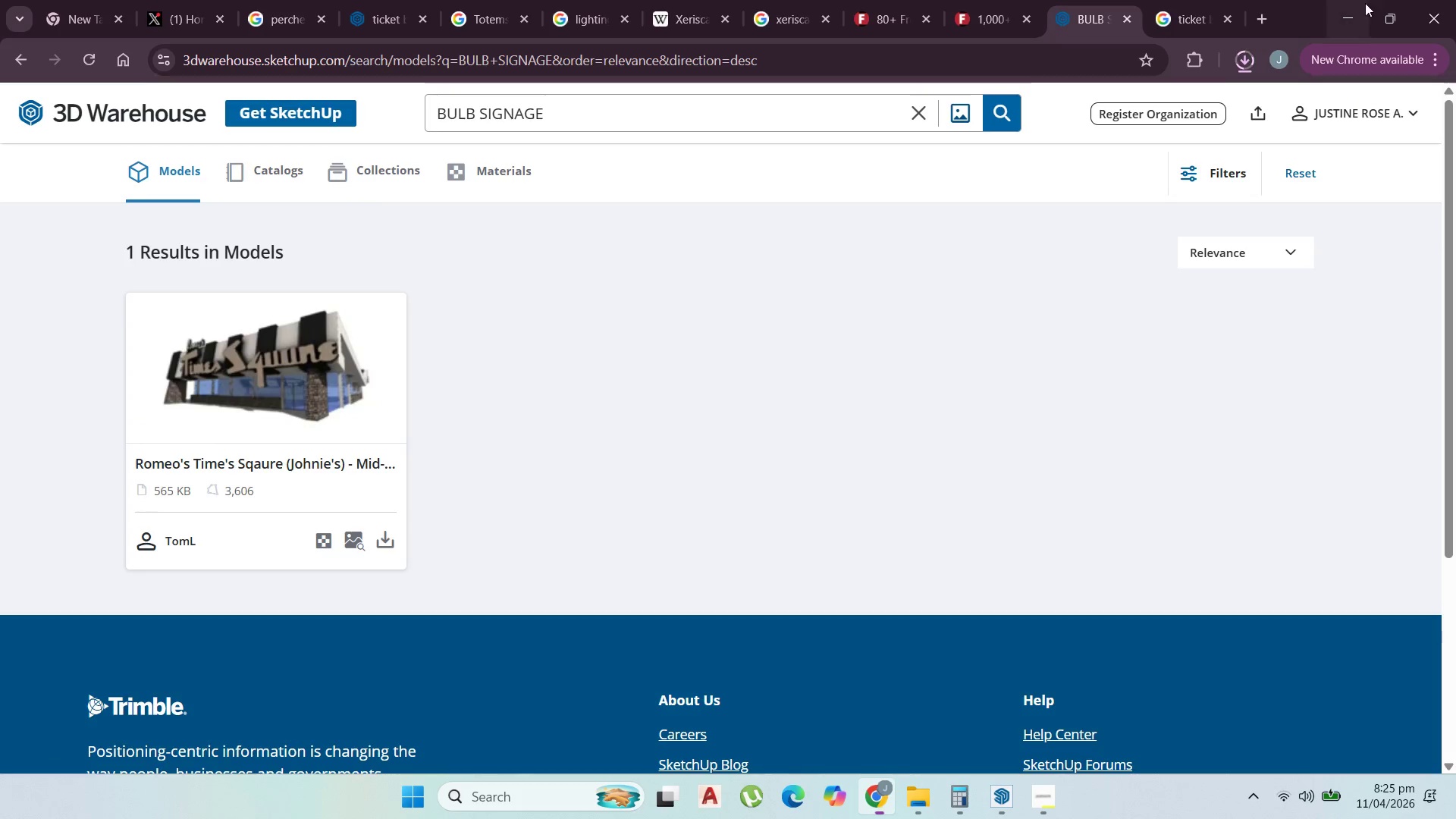 
left_click([1010, 0])
 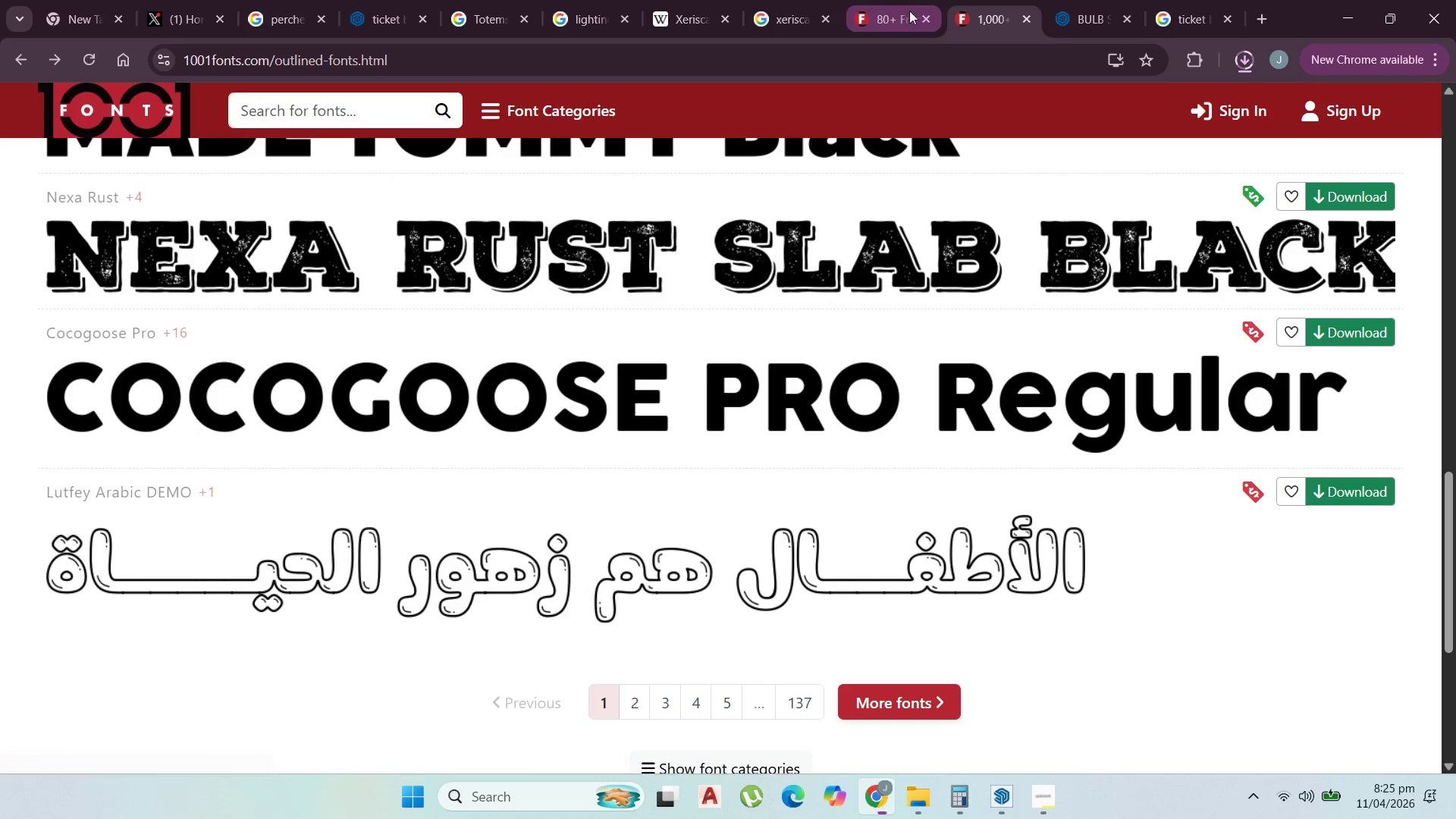 
scroll: coordinate [910, 163], scroll_direction: up, amount: 2.0
 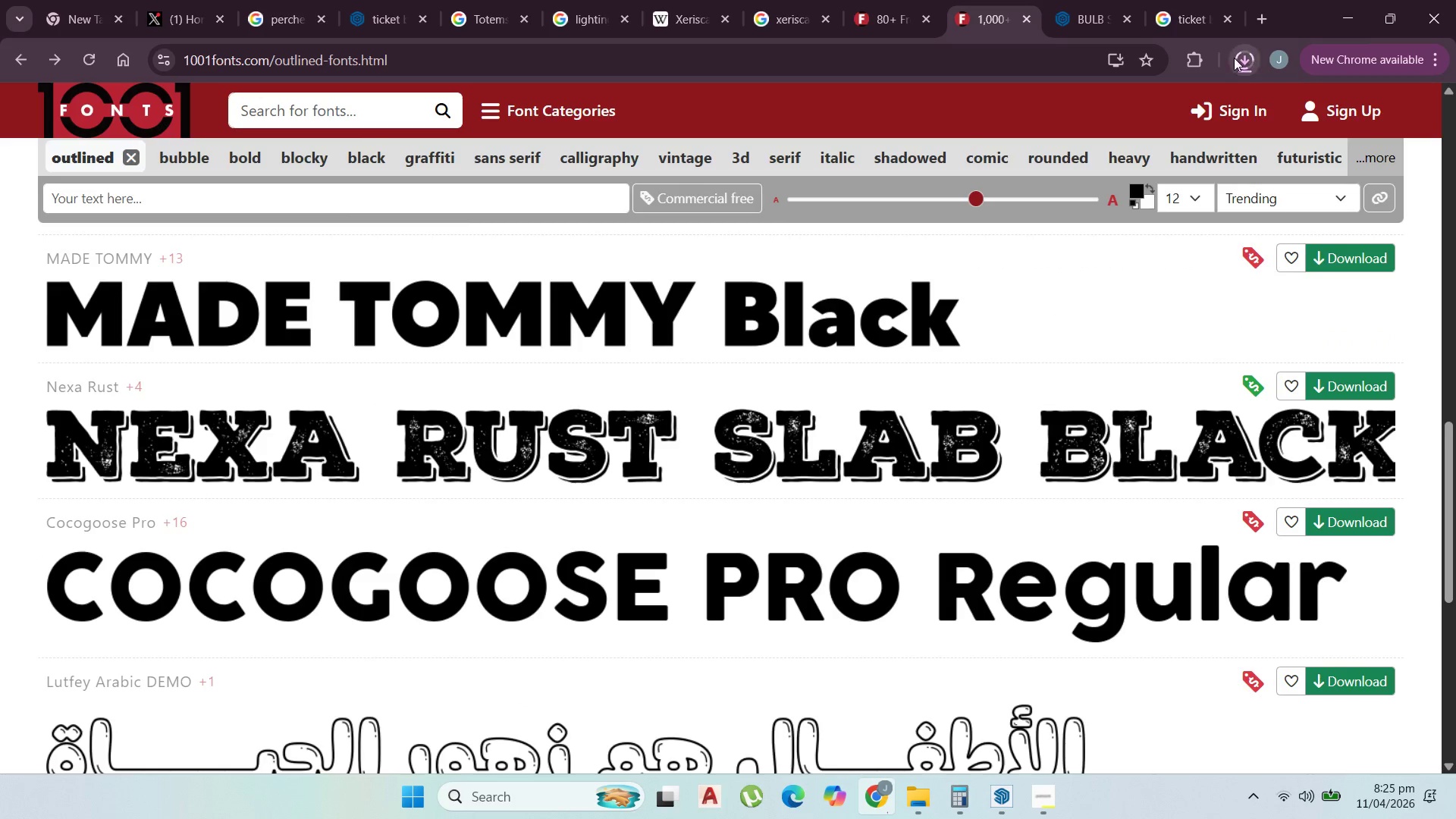 
left_click([1244, 60])
 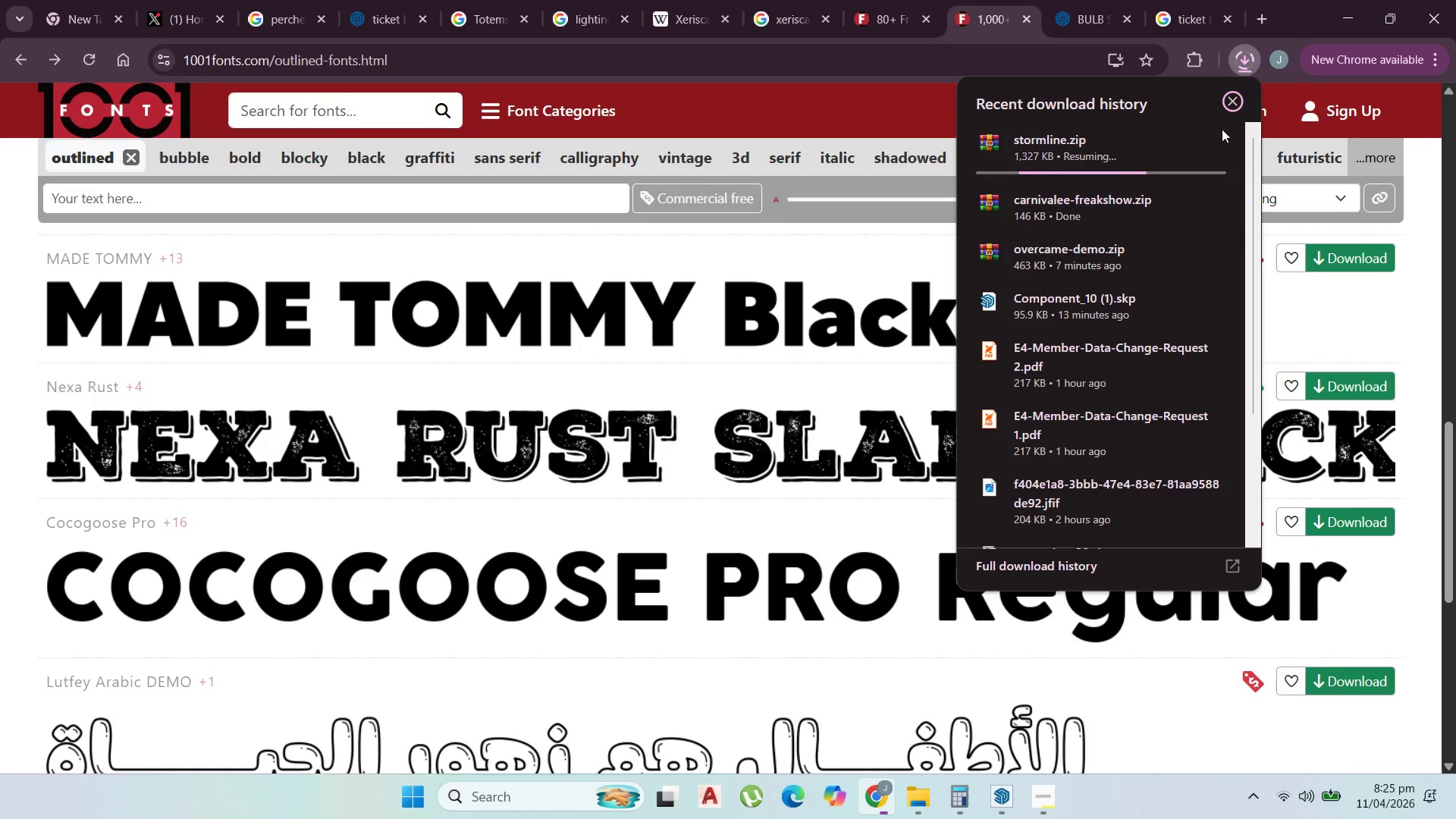 
mouse_move([1163, 200])
 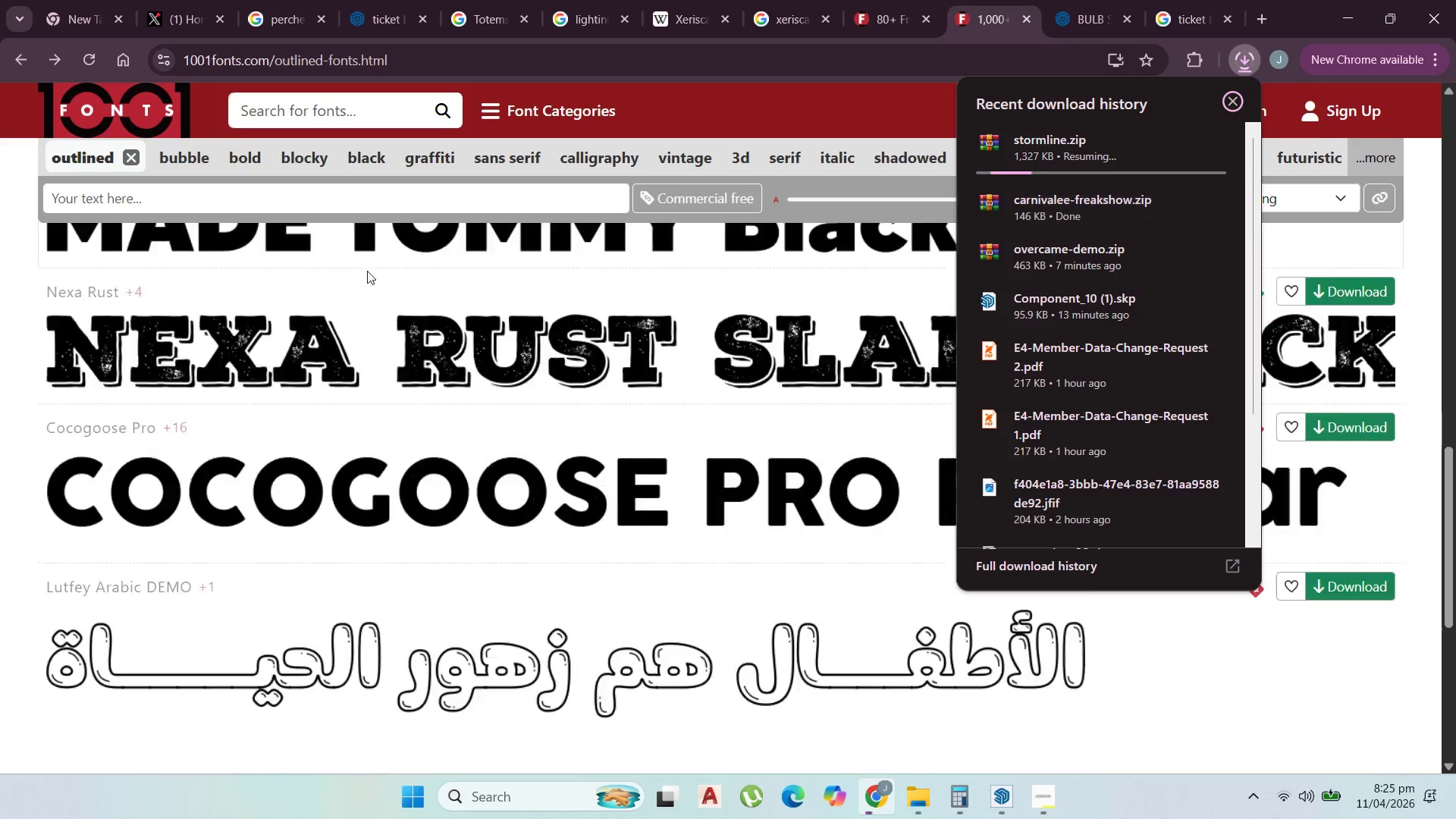 
scroll: coordinate [377, 281], scroll_direction: down, amount: 4.0
 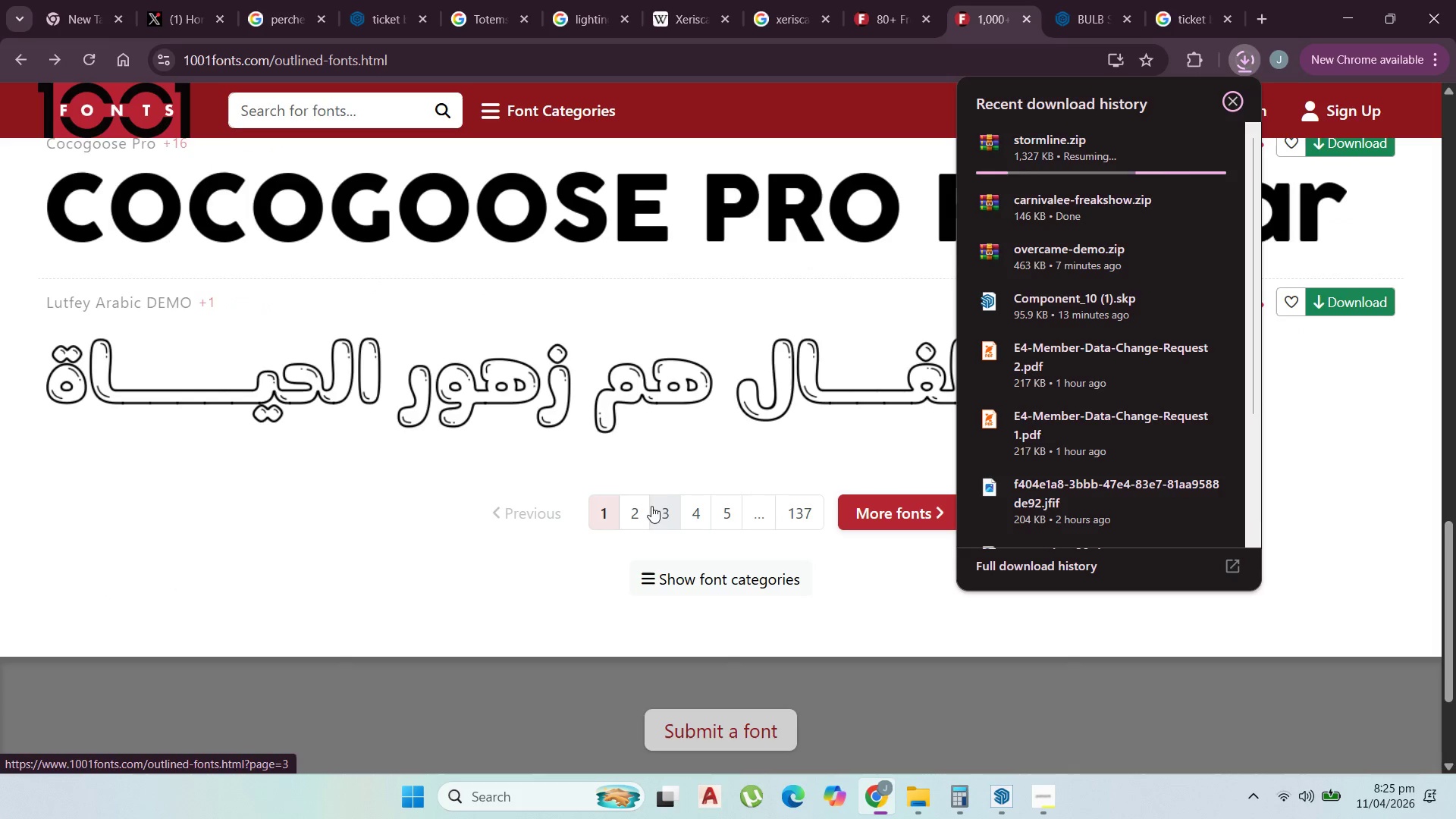 
left_click([644, 507])
 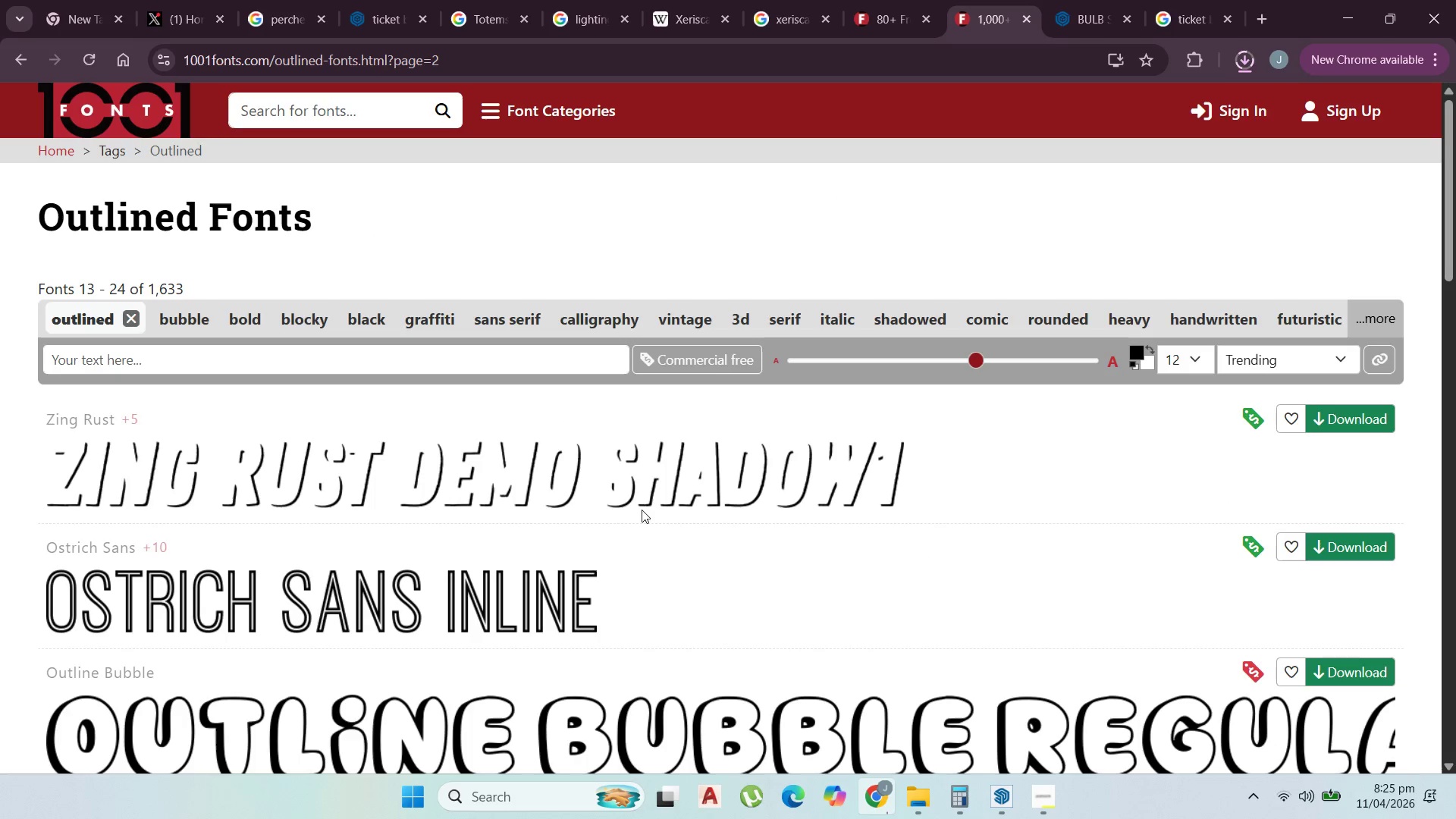 
wait(5.48)
 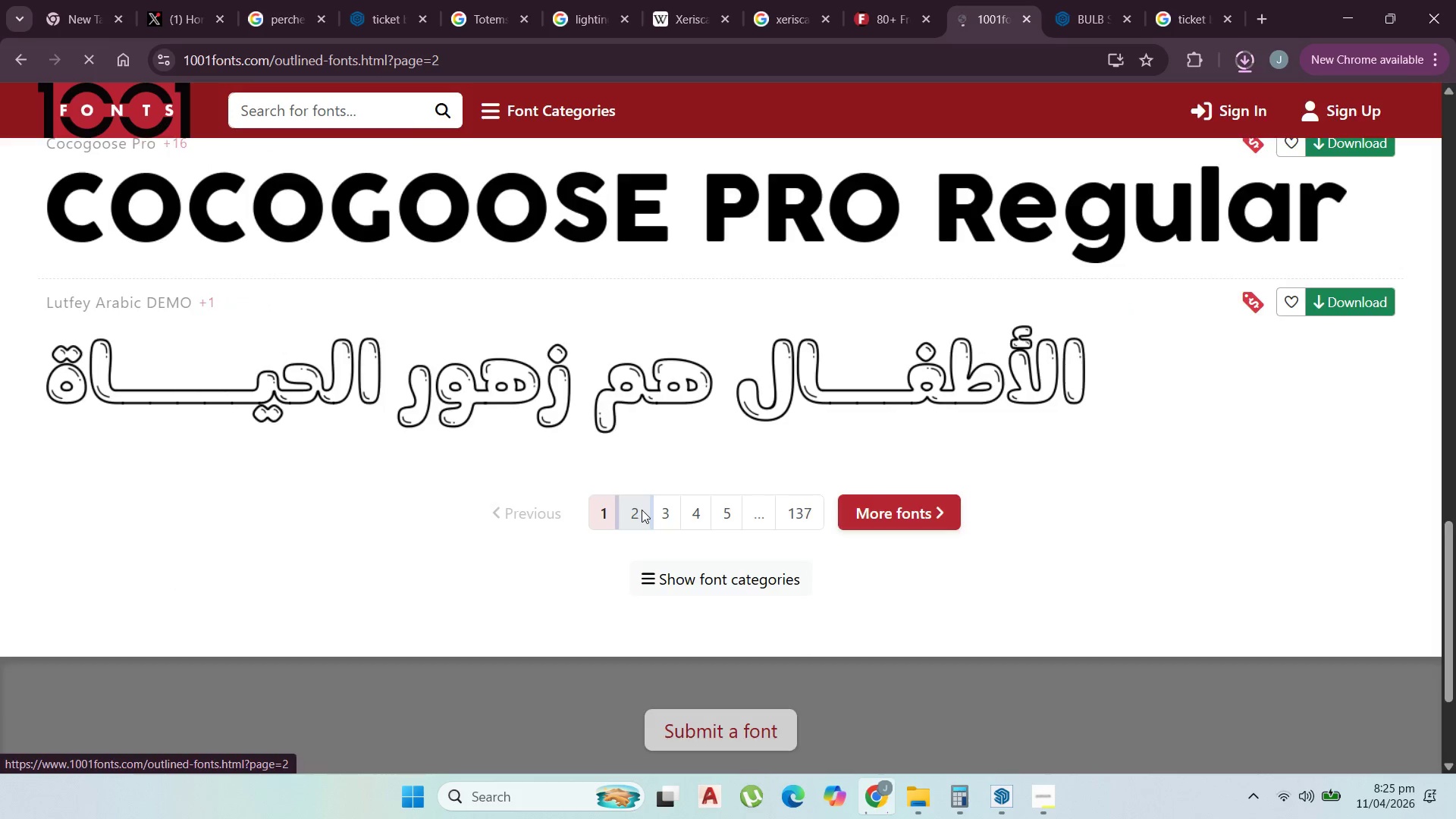 
scroll: coordinate [1003, 435], scroll_direction: down, amount: 15.0
 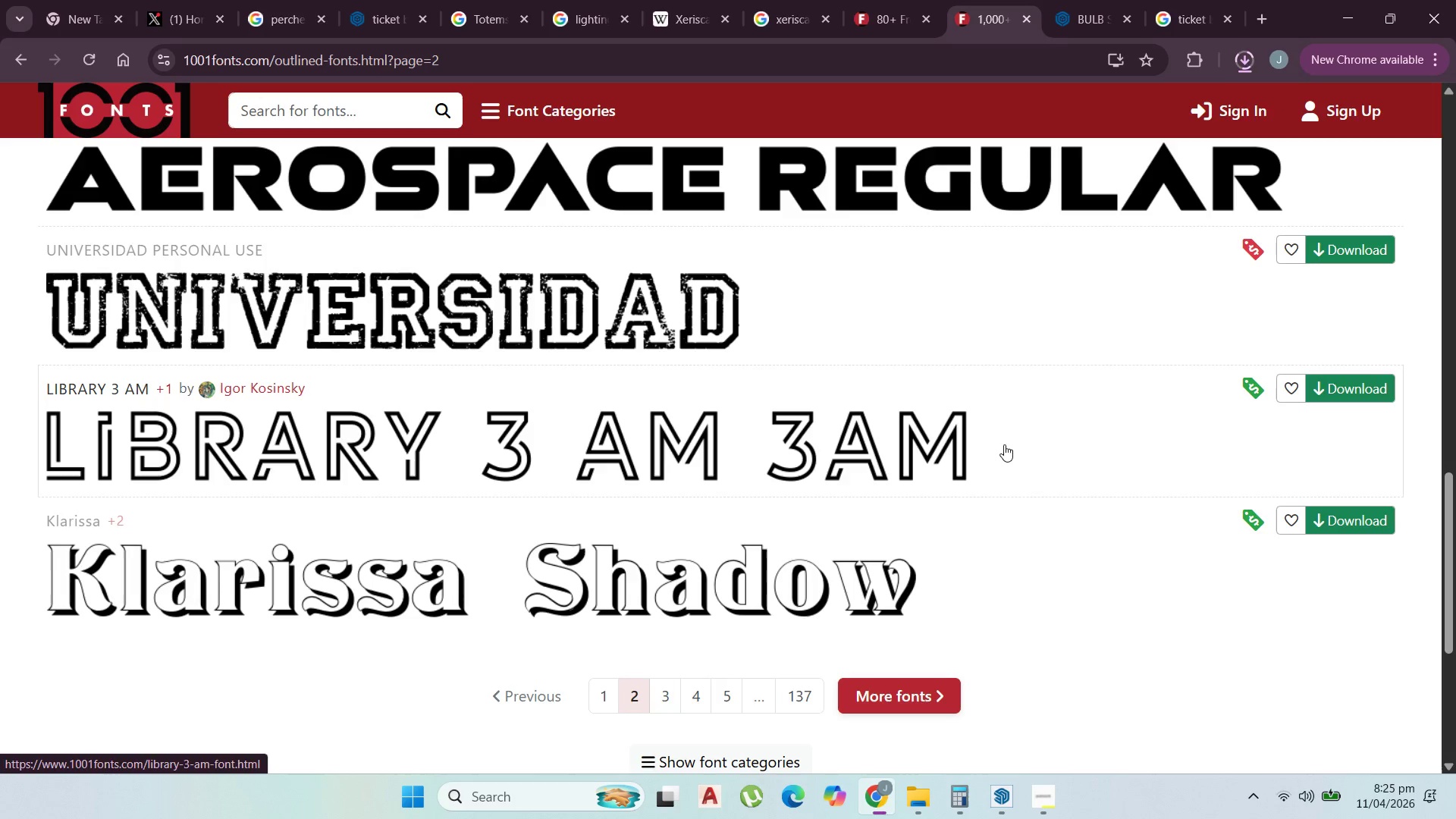 
scroll: coordinate [1012, 466], scroll_direction: down, amount: 1.0
 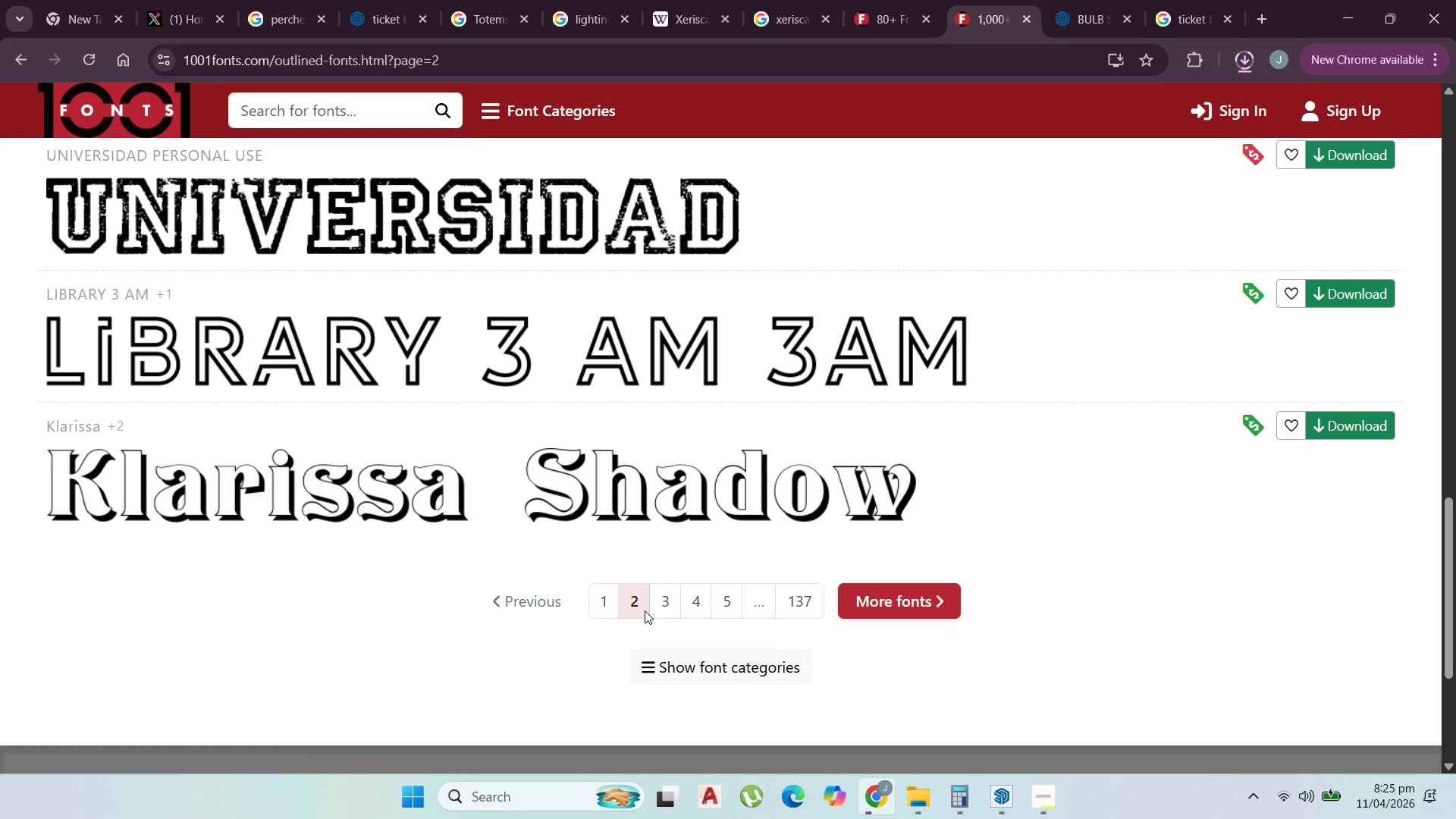 
left_click([659, 609])
 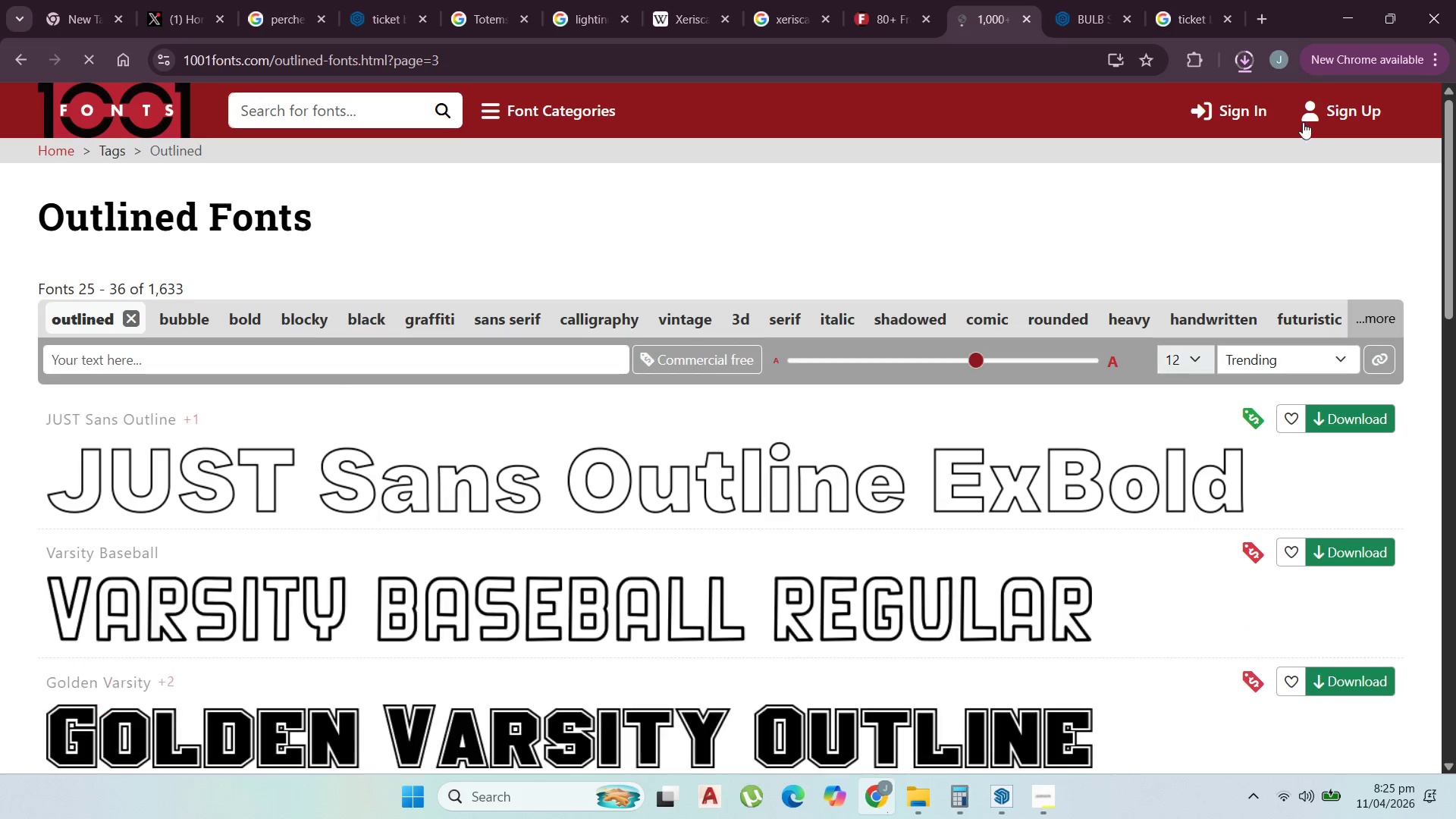 
scroll: coordinate [909, 401], scroll_direction: down, amount: 2.0
 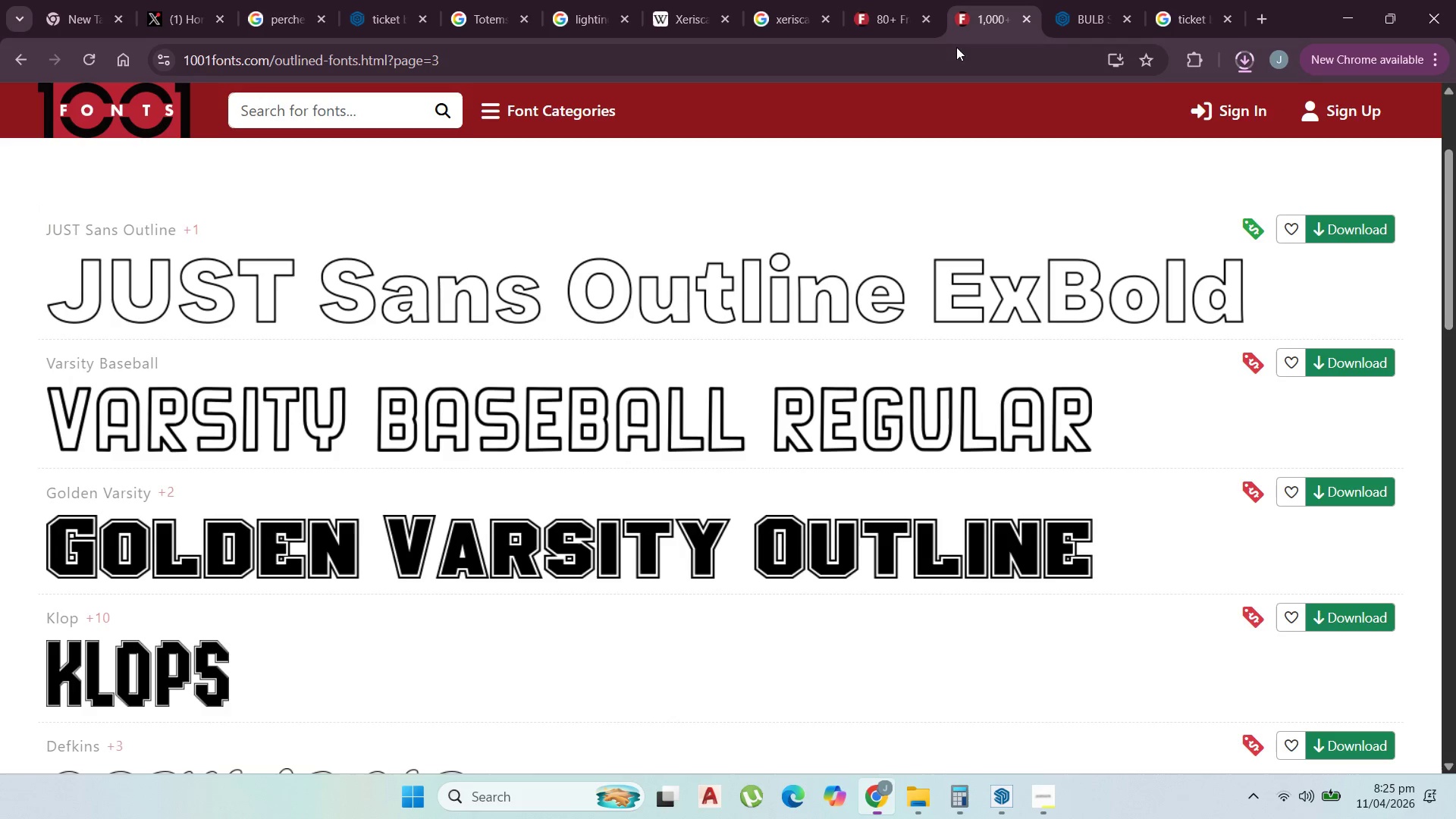 
scroll: coordinate [858, 262], scroll_direction: up, amount: 3.0
 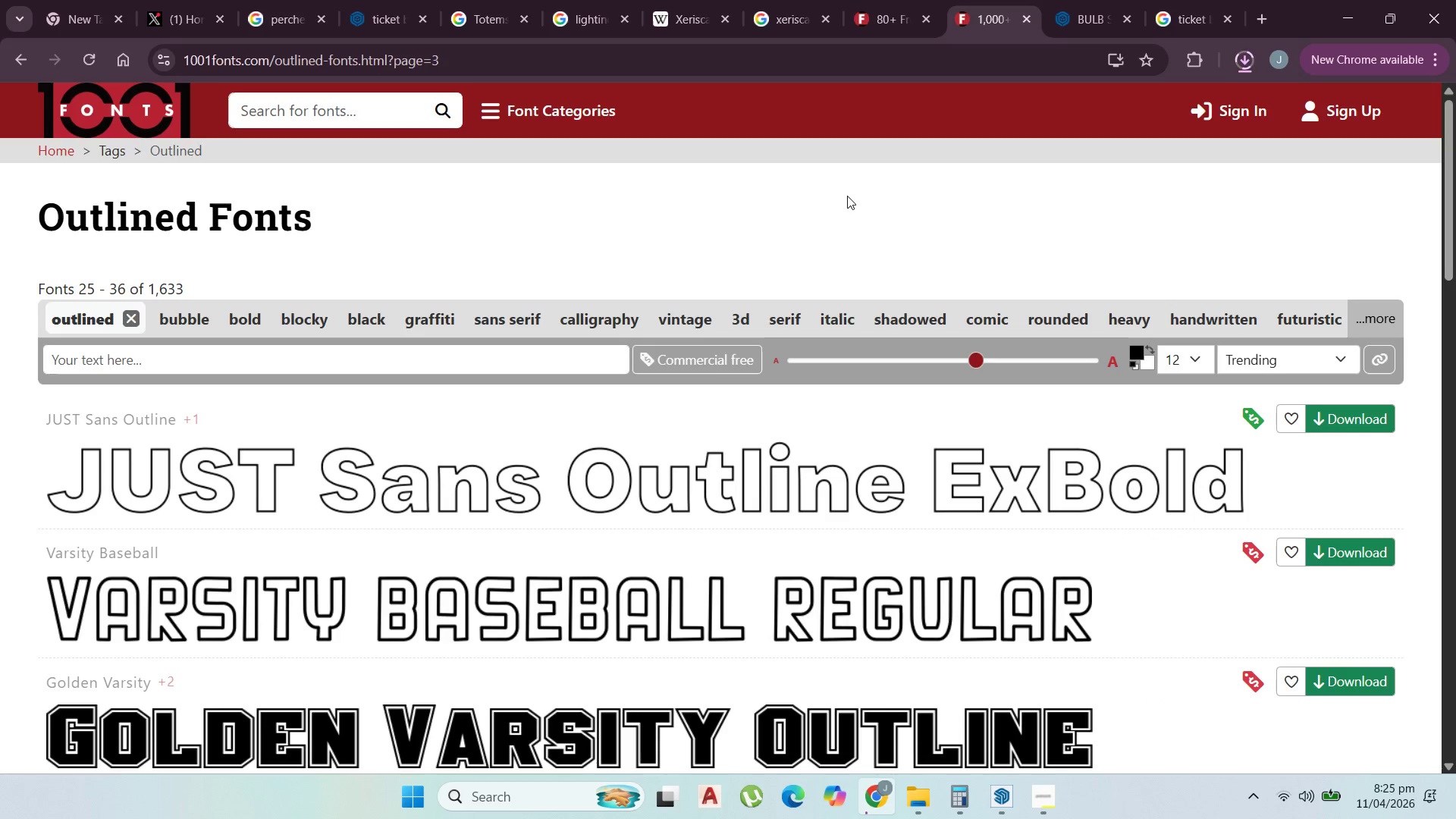 
scroll: coordinate [844, 282], scroll_direction: down, amount: 4.0
 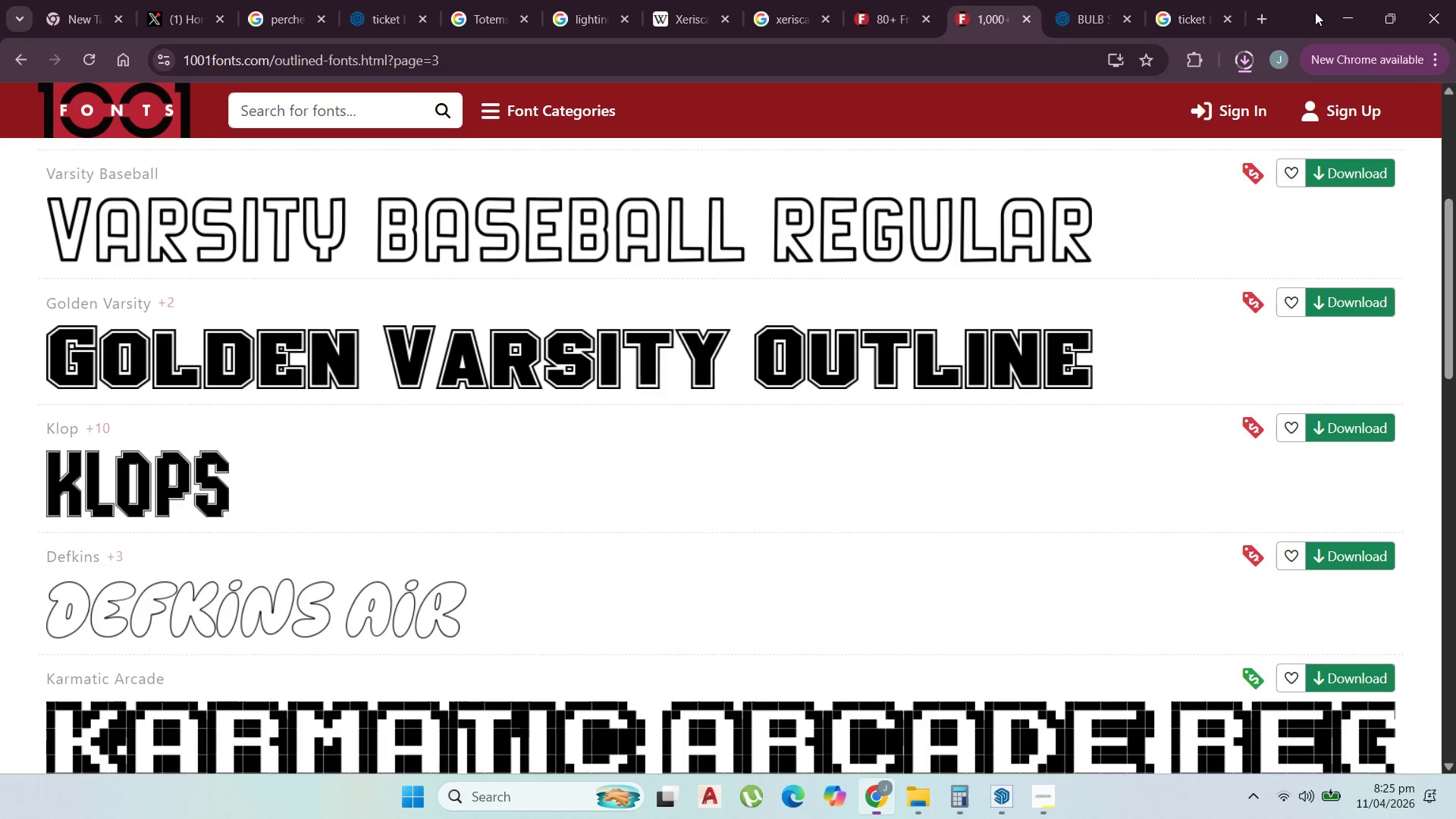 
left_click([1338, 16])
 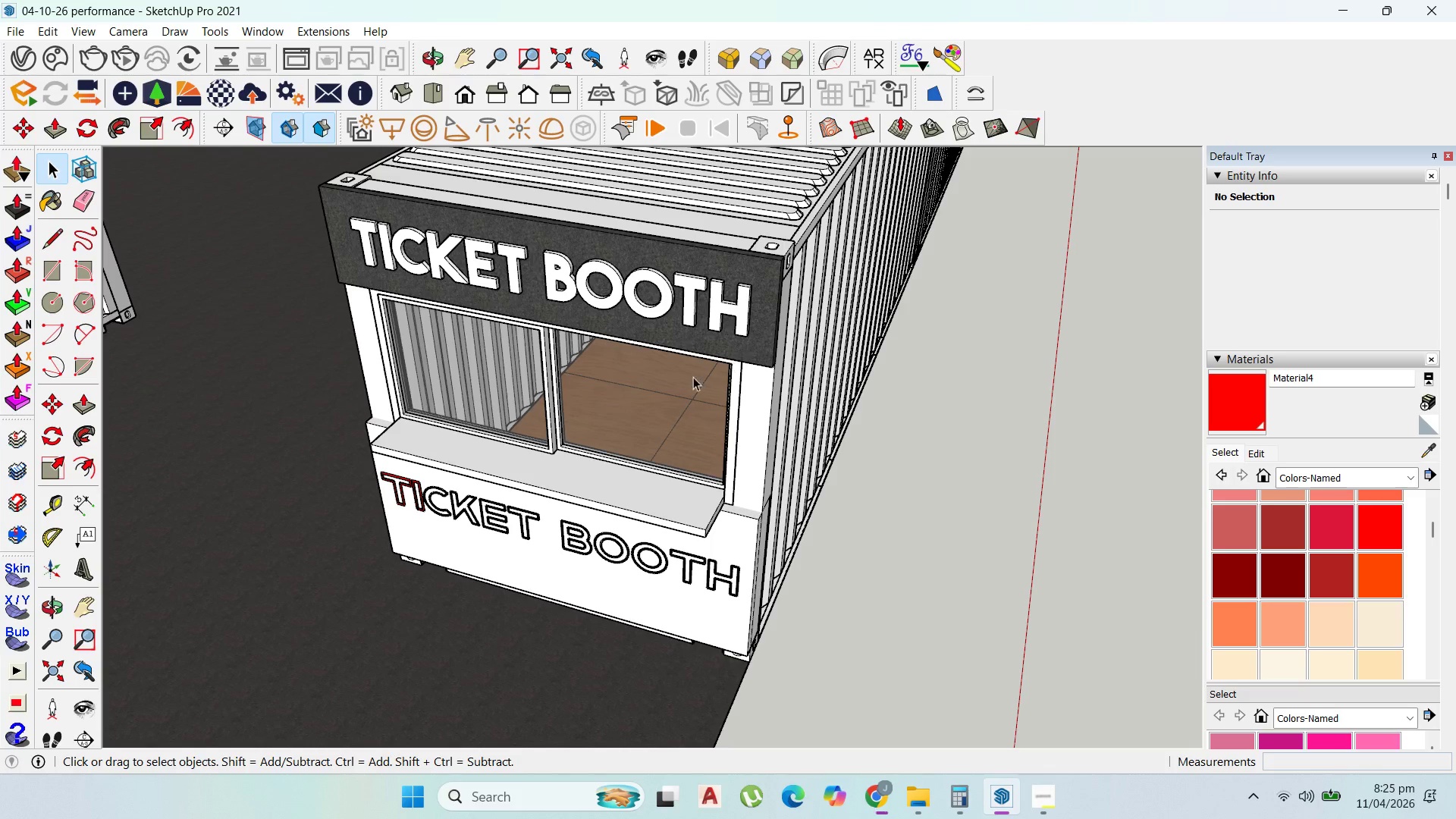 
scroll: coordinate [687, 460], scroll_direction: up, amount: 18.0
 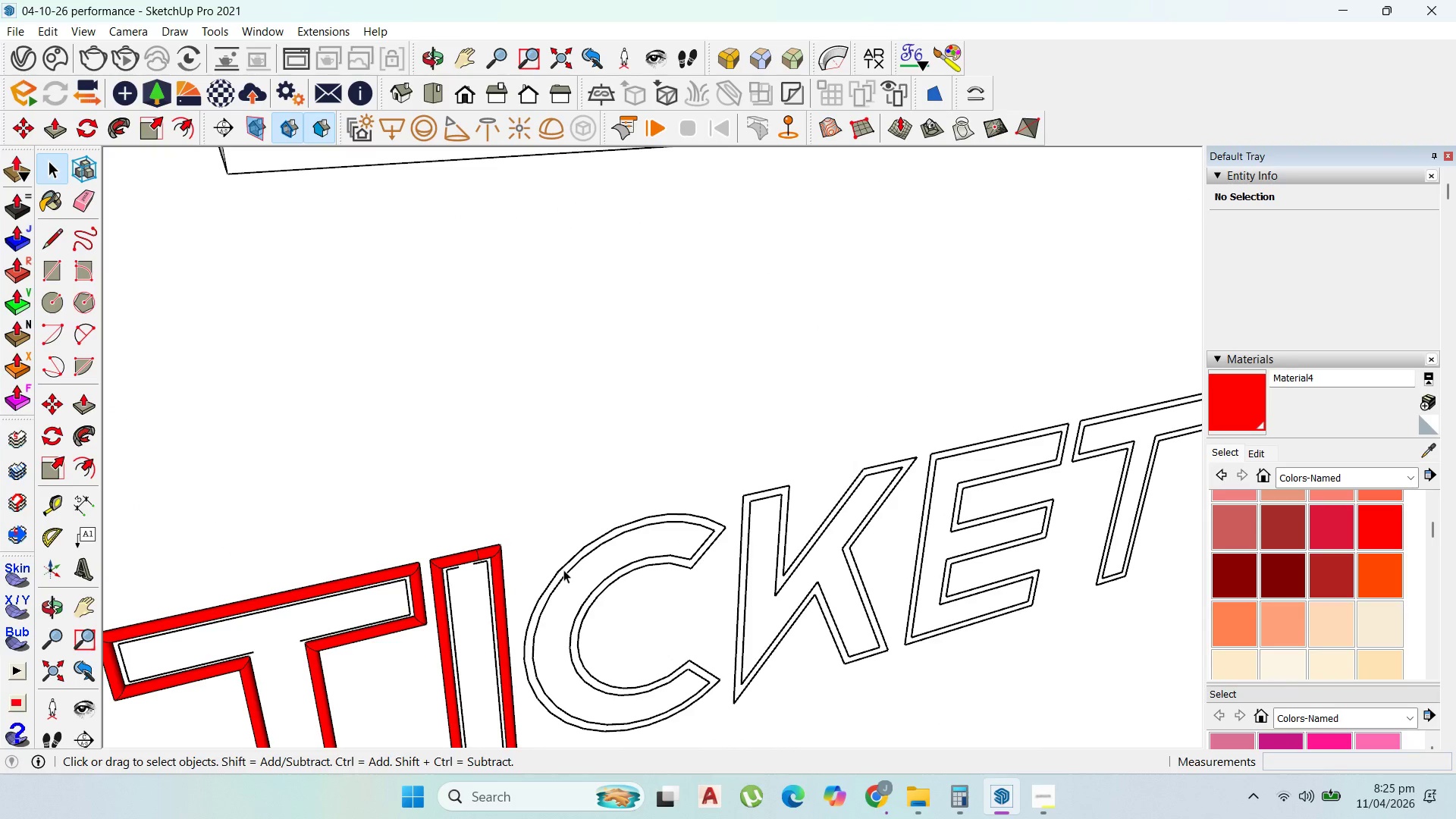 
double_click([563, 570])
 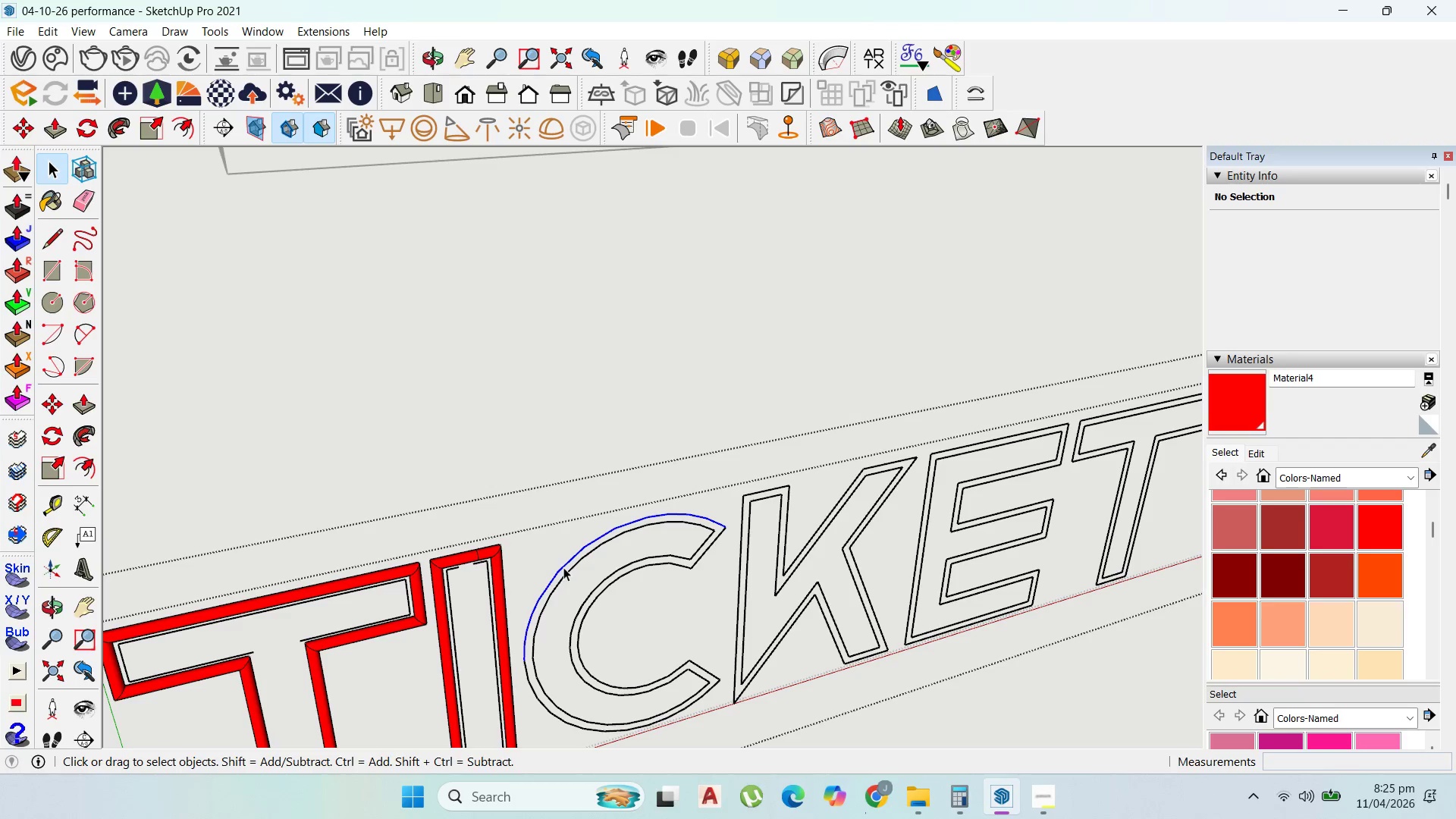 
double_click([563, 567])
 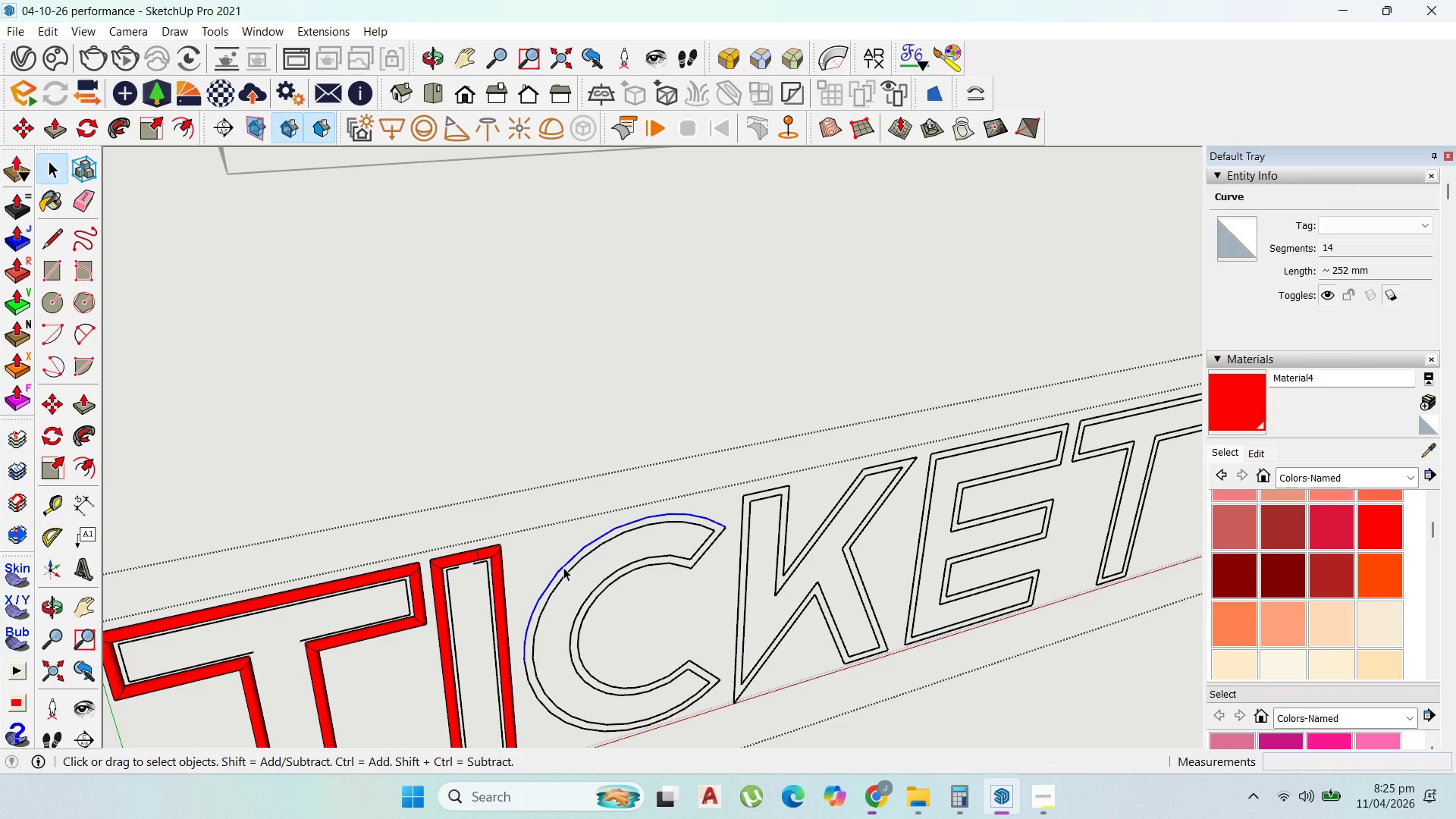 
triple_click([563, 567])
 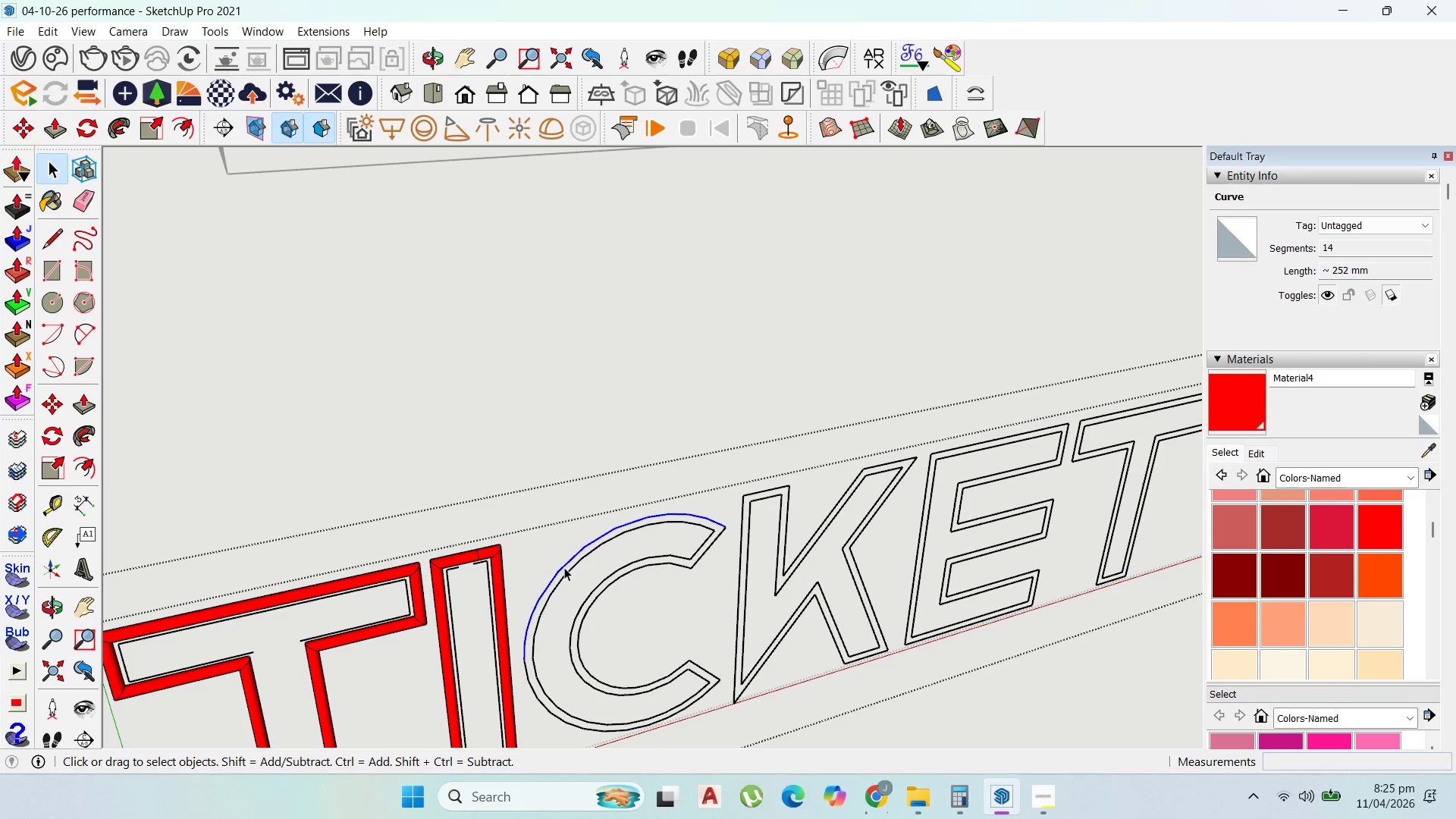 
scroll: coordinate [554, 444], scroll_direction: down, amount: 11.0
 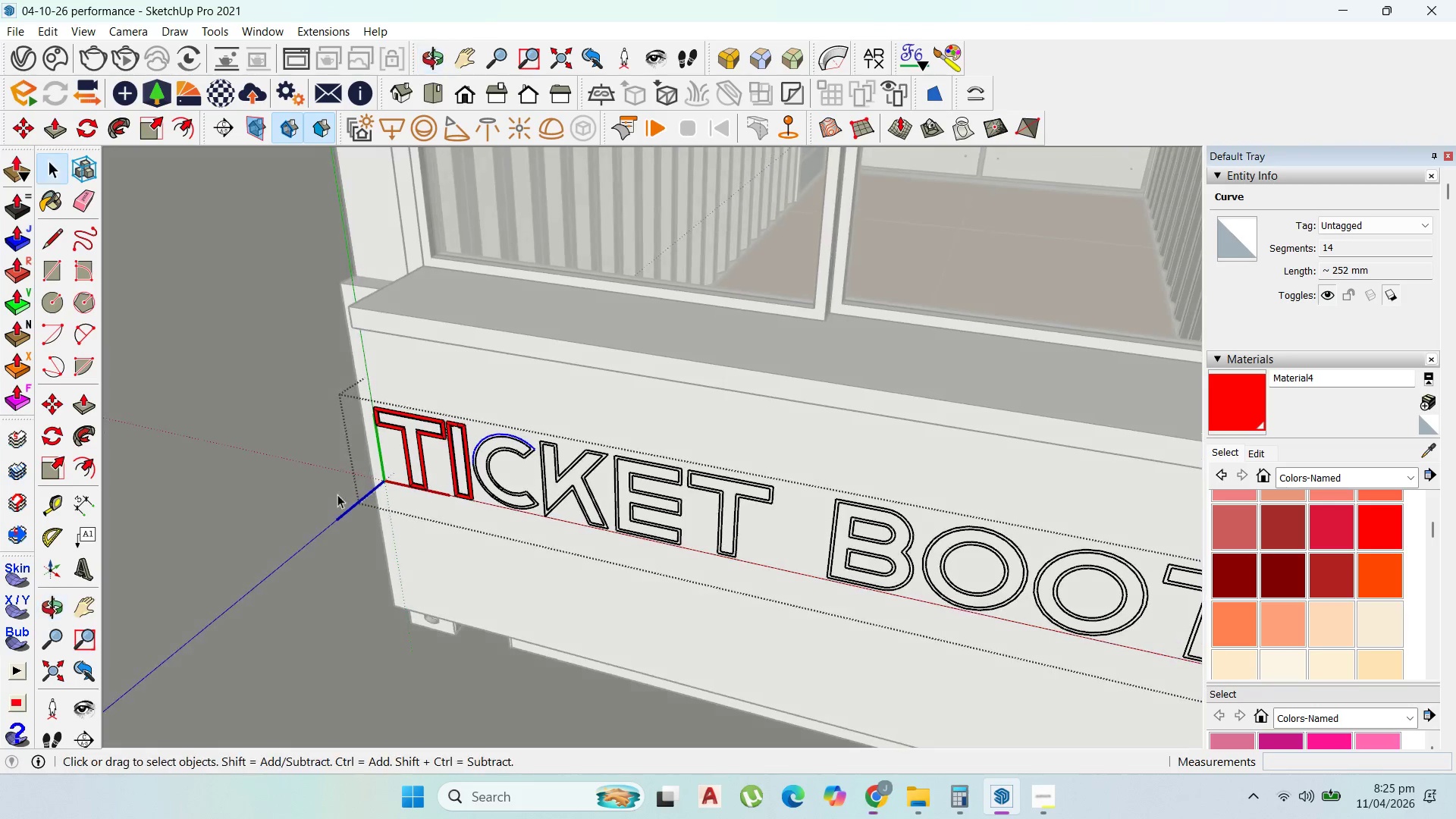 
key(Escape)
 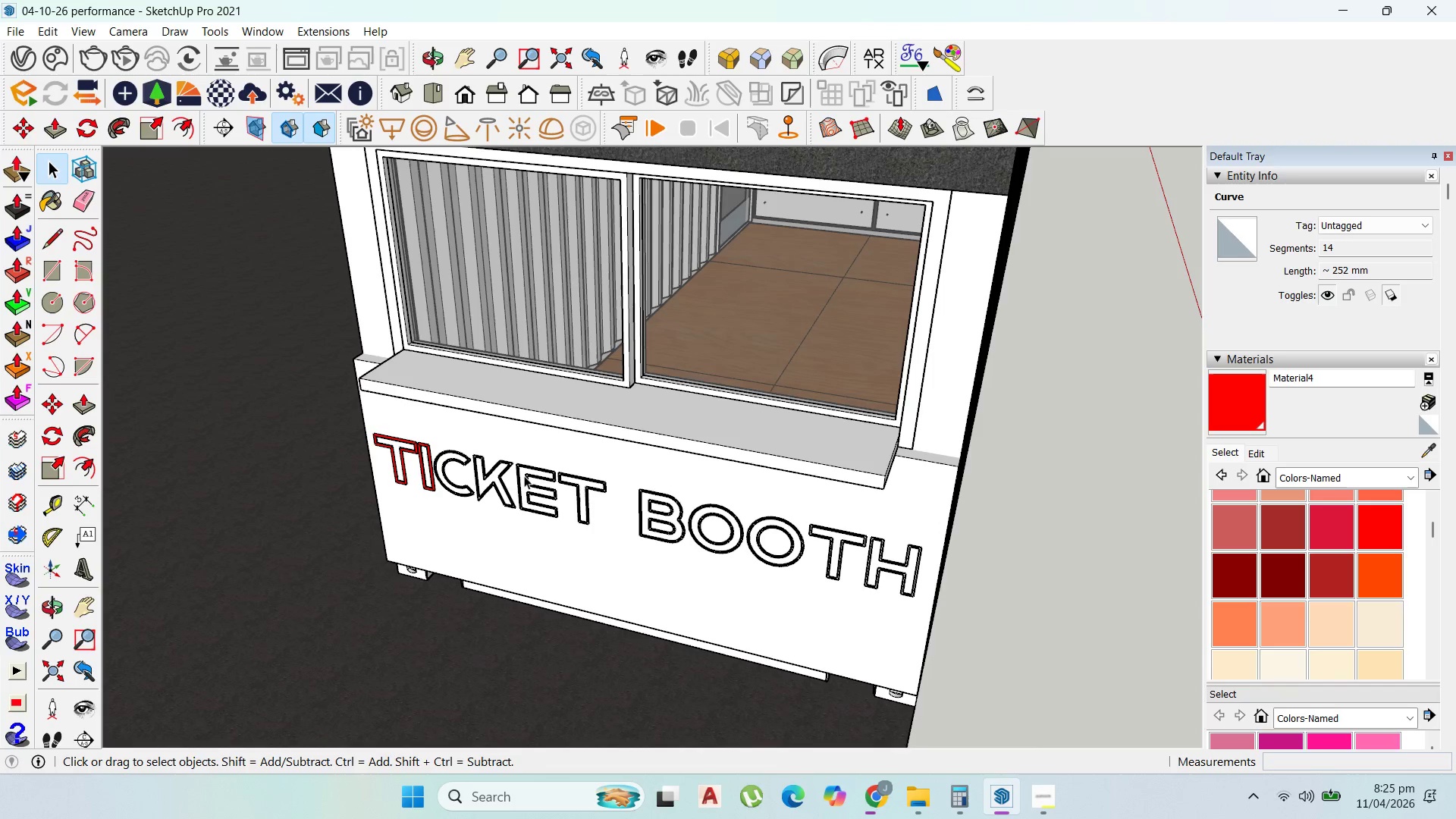 
key(Escape)
 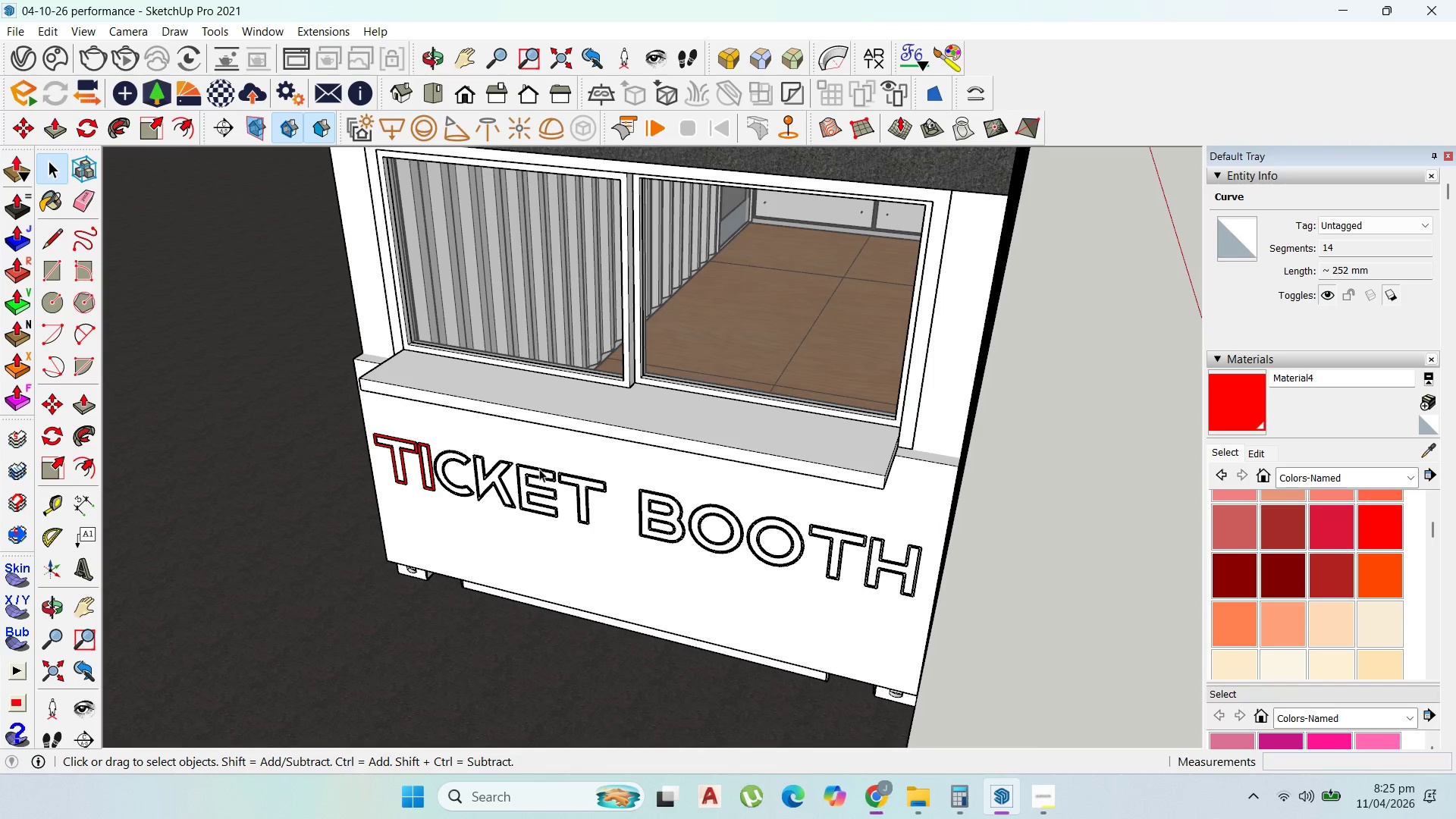 
key(Escape)
 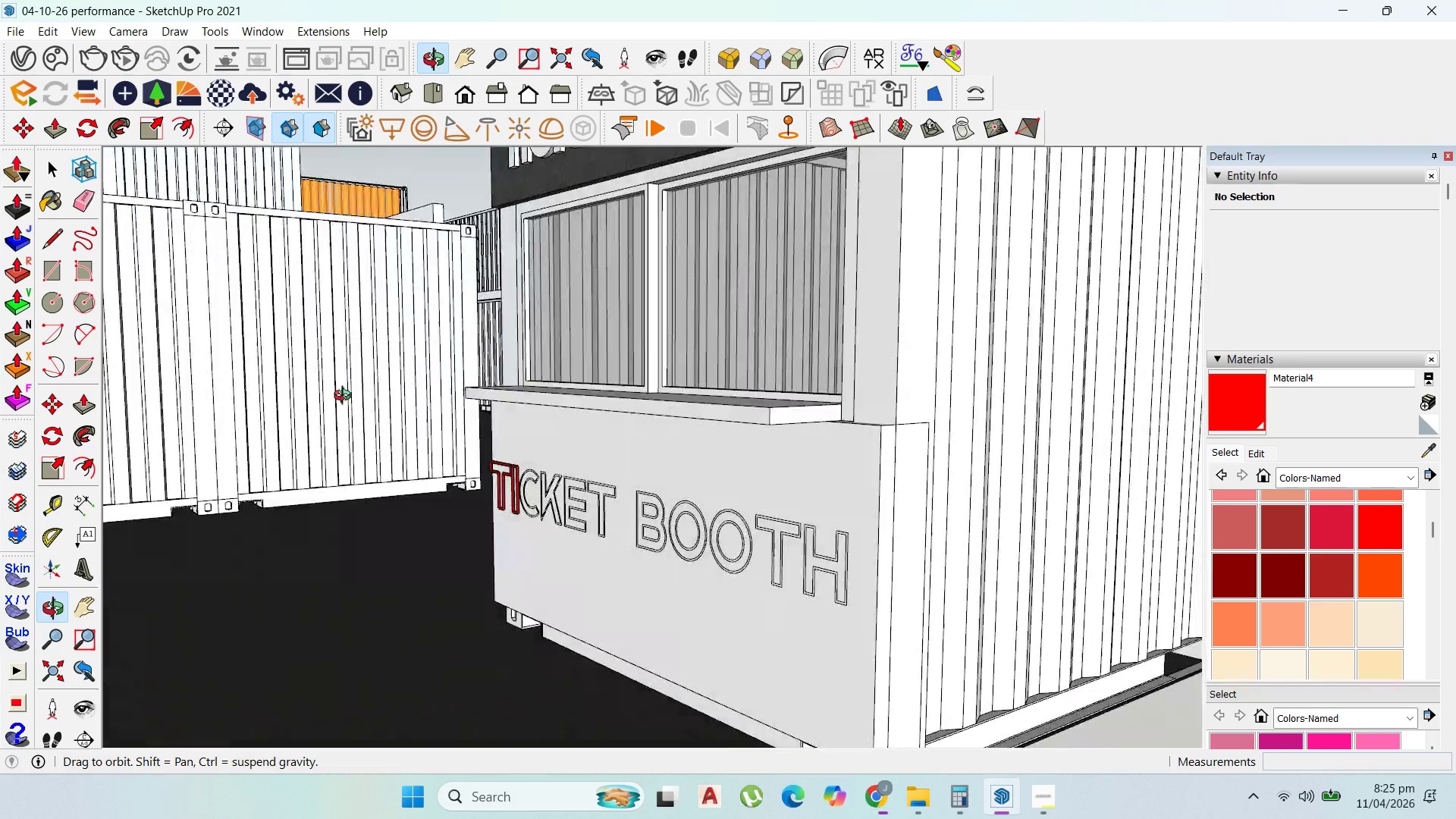 
scroll: coordinate [378, 480], scroll_direction: down, amount: 6.0
 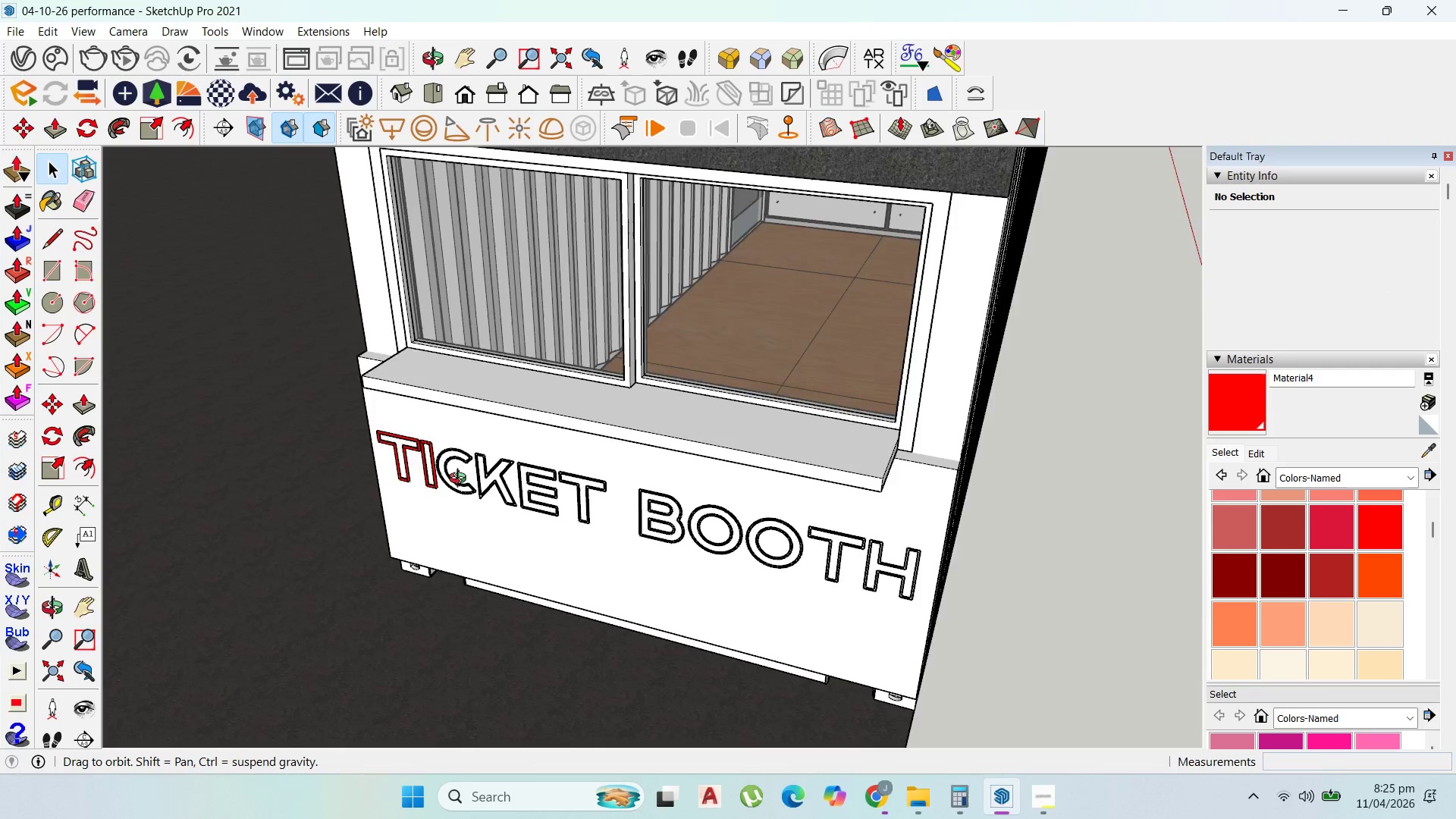 
left_click([527, 474])
 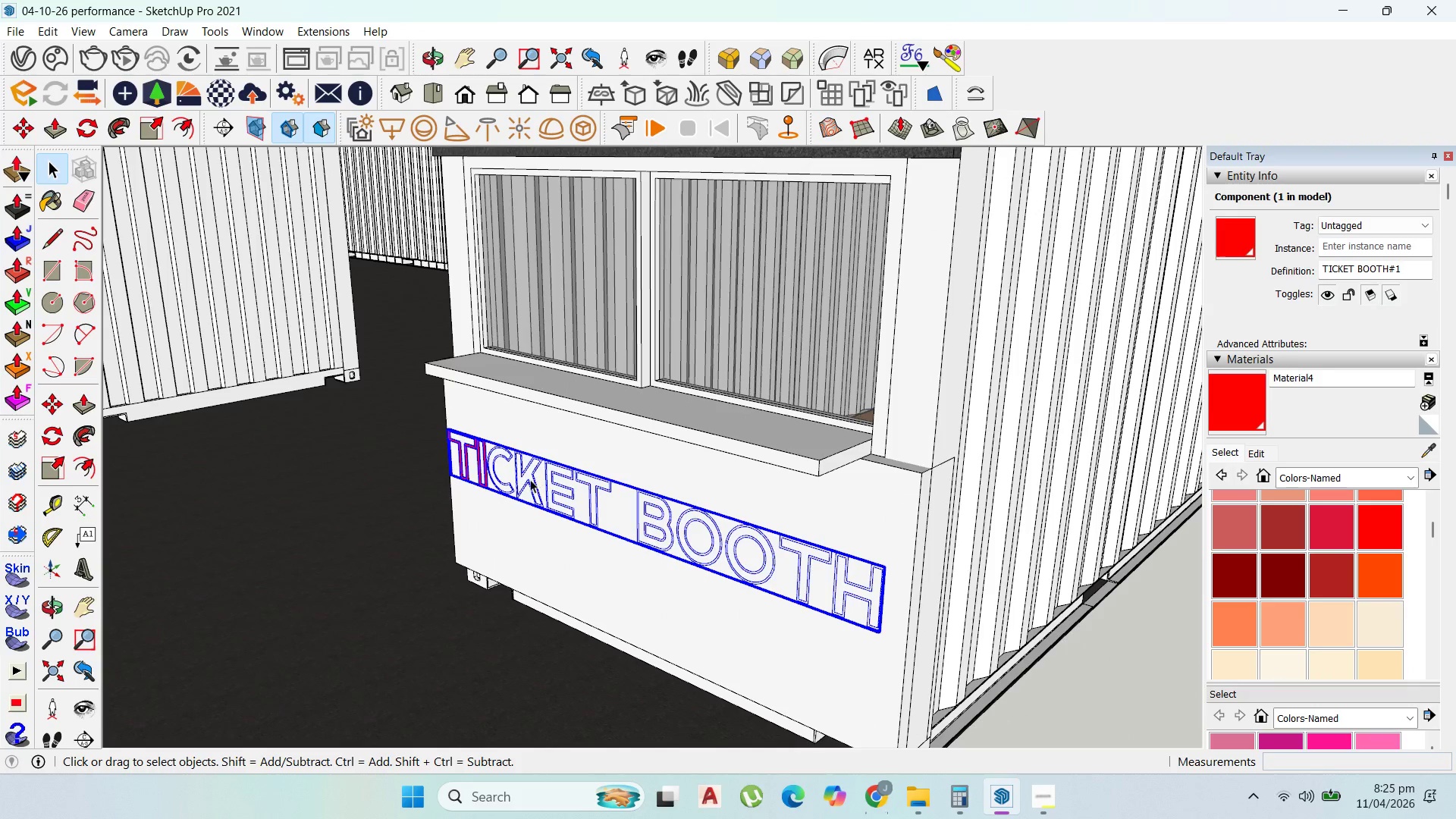 
key(Delete)
 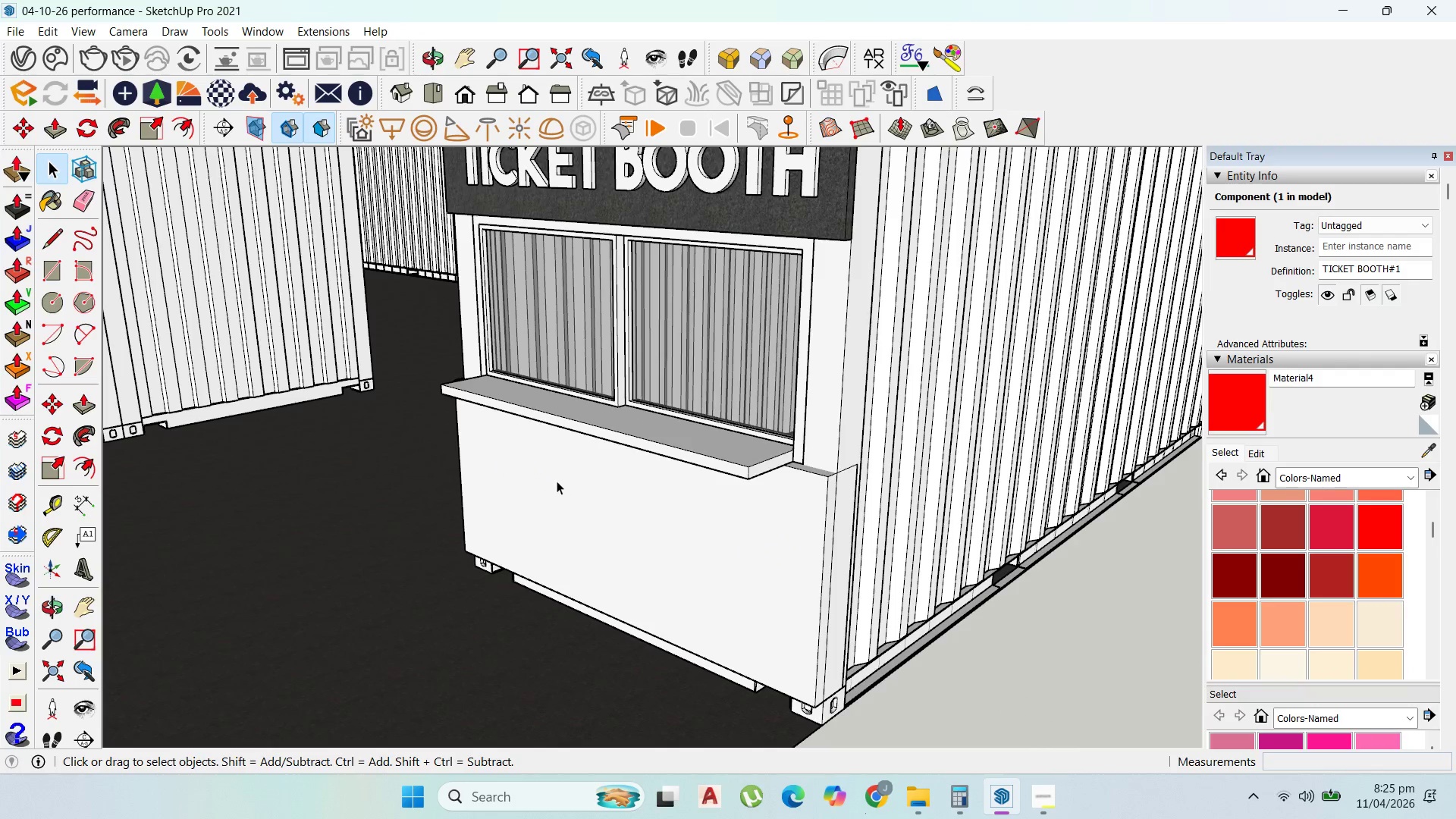 
scroll: coordinate [578, 435], scroll_direction: down, amount: 35.0
 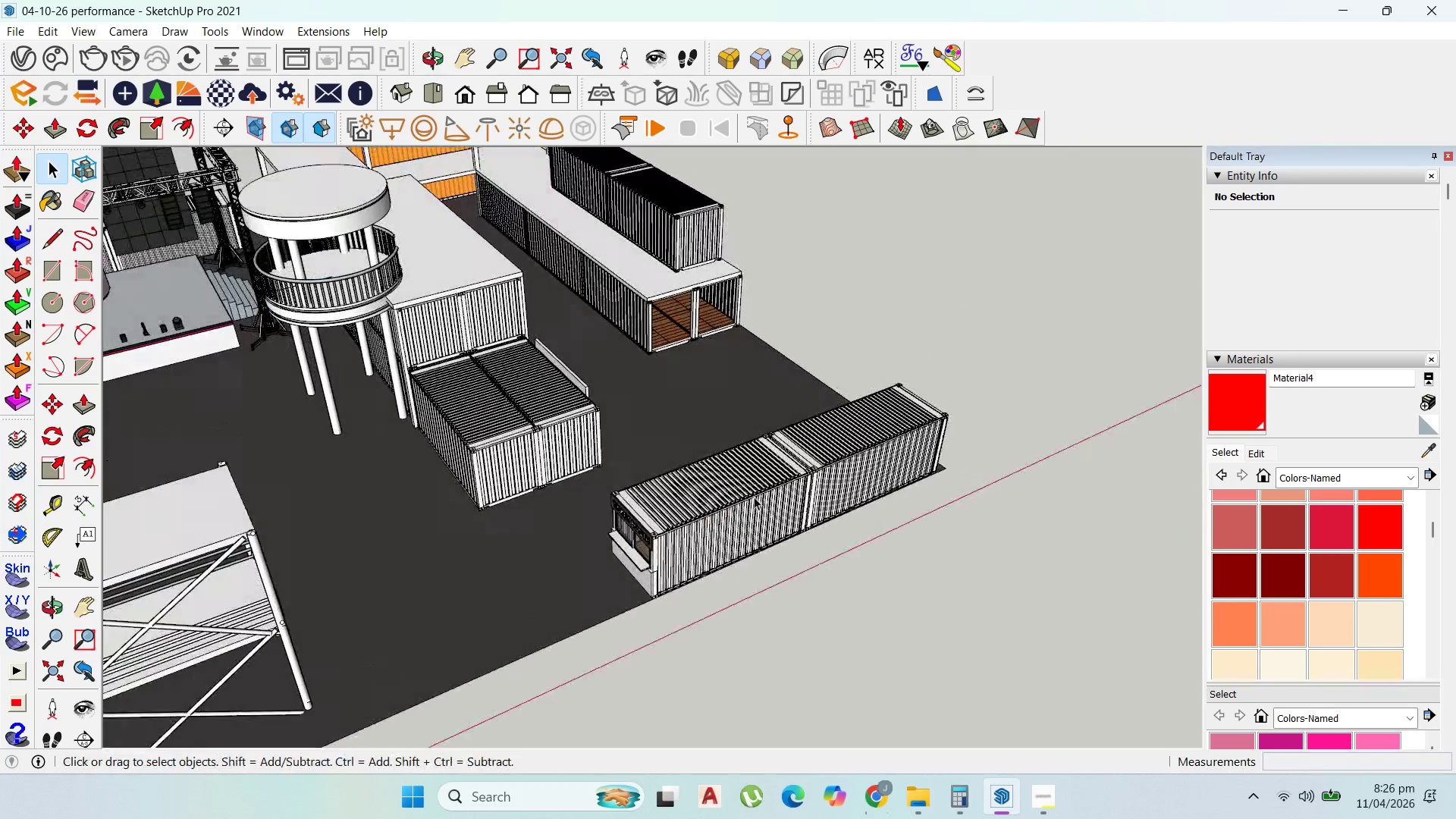 
scroll: coordinate [643, 524], scroll_direction: up, amount: 9.0
 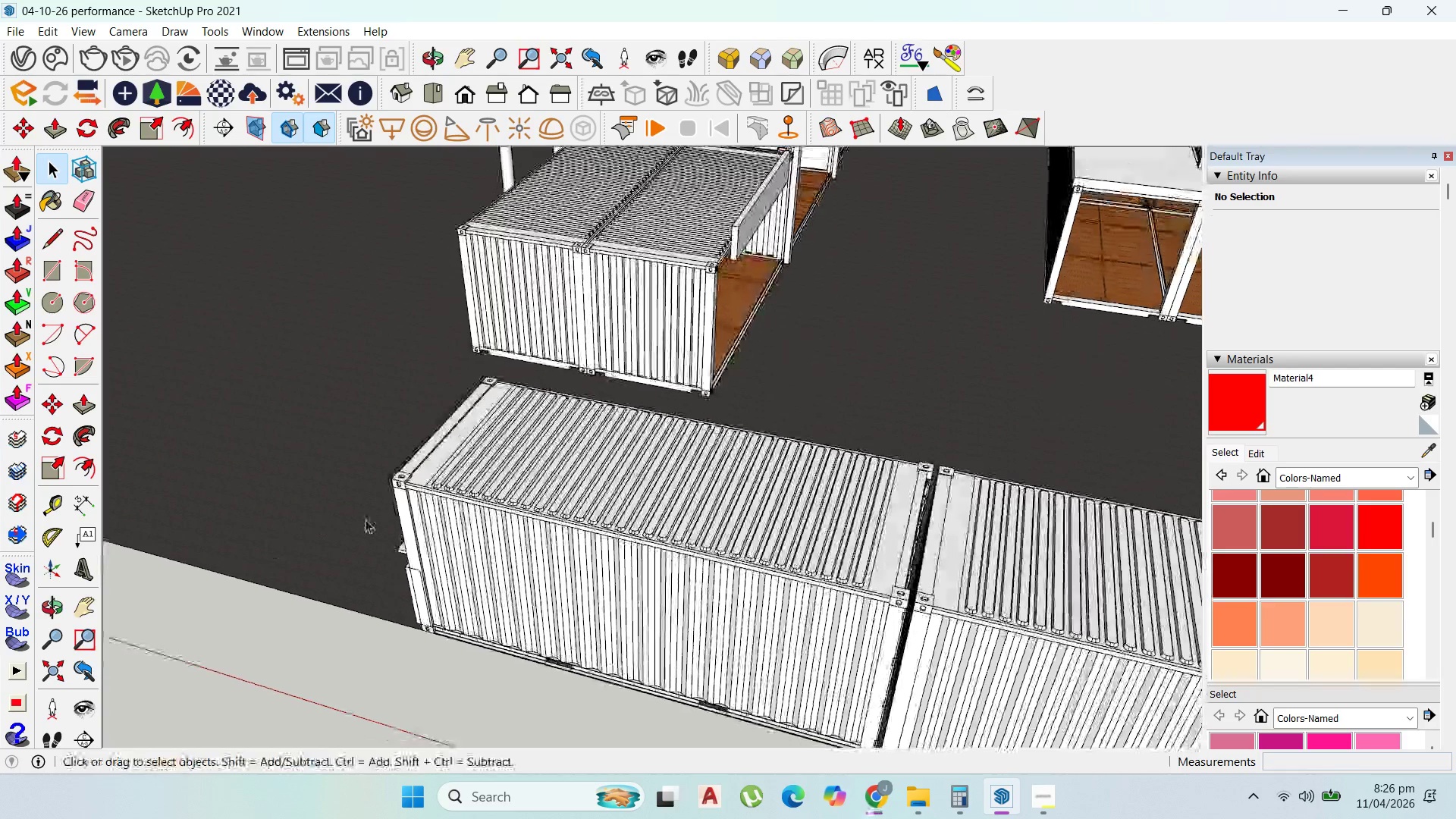 
scroll: coordinate [410, 521], scroll_direction: down, amount: 4.0
 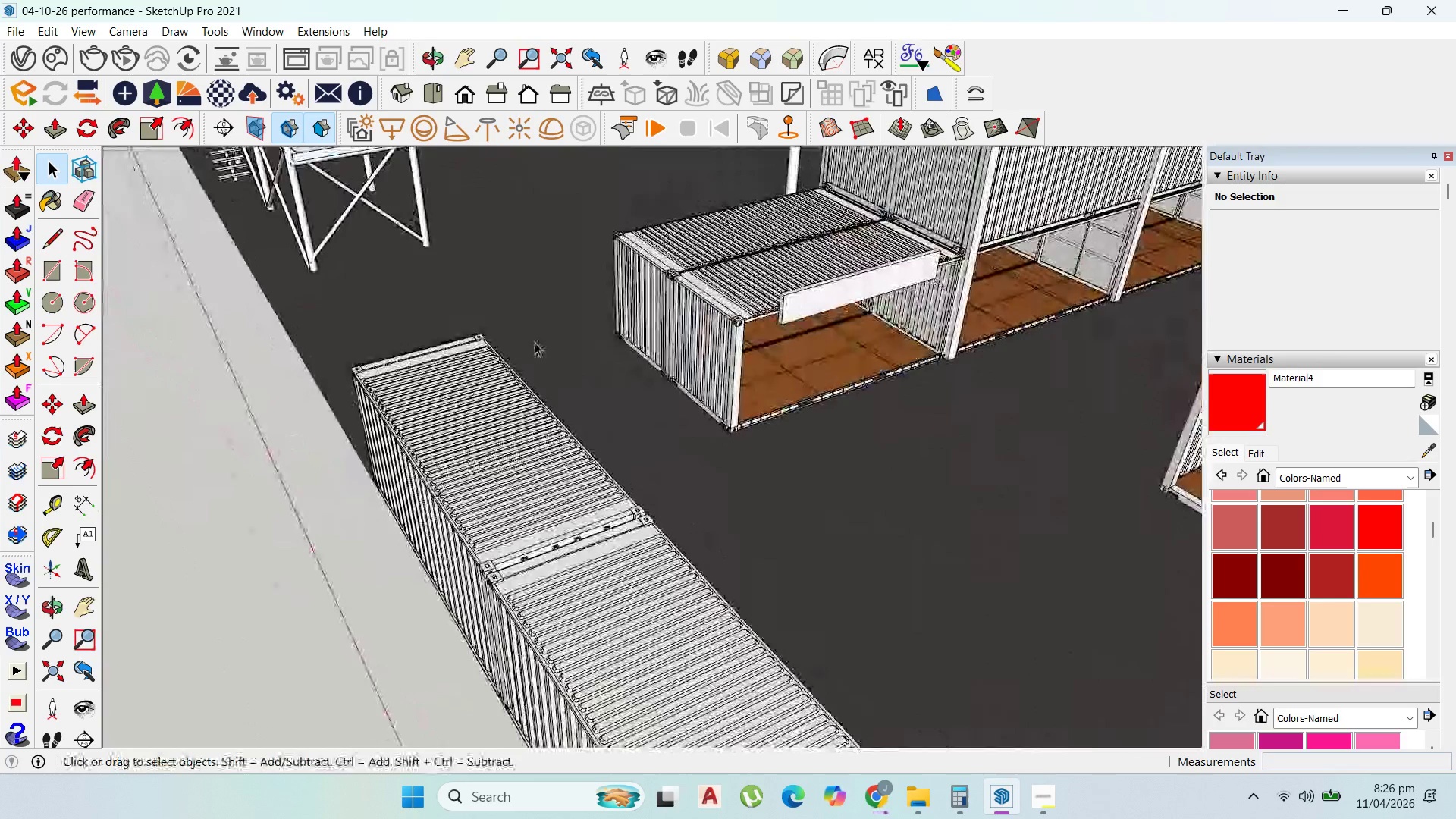 
scroll: coordinate [781, 328], scroll_direction: up, amount: 10.0
 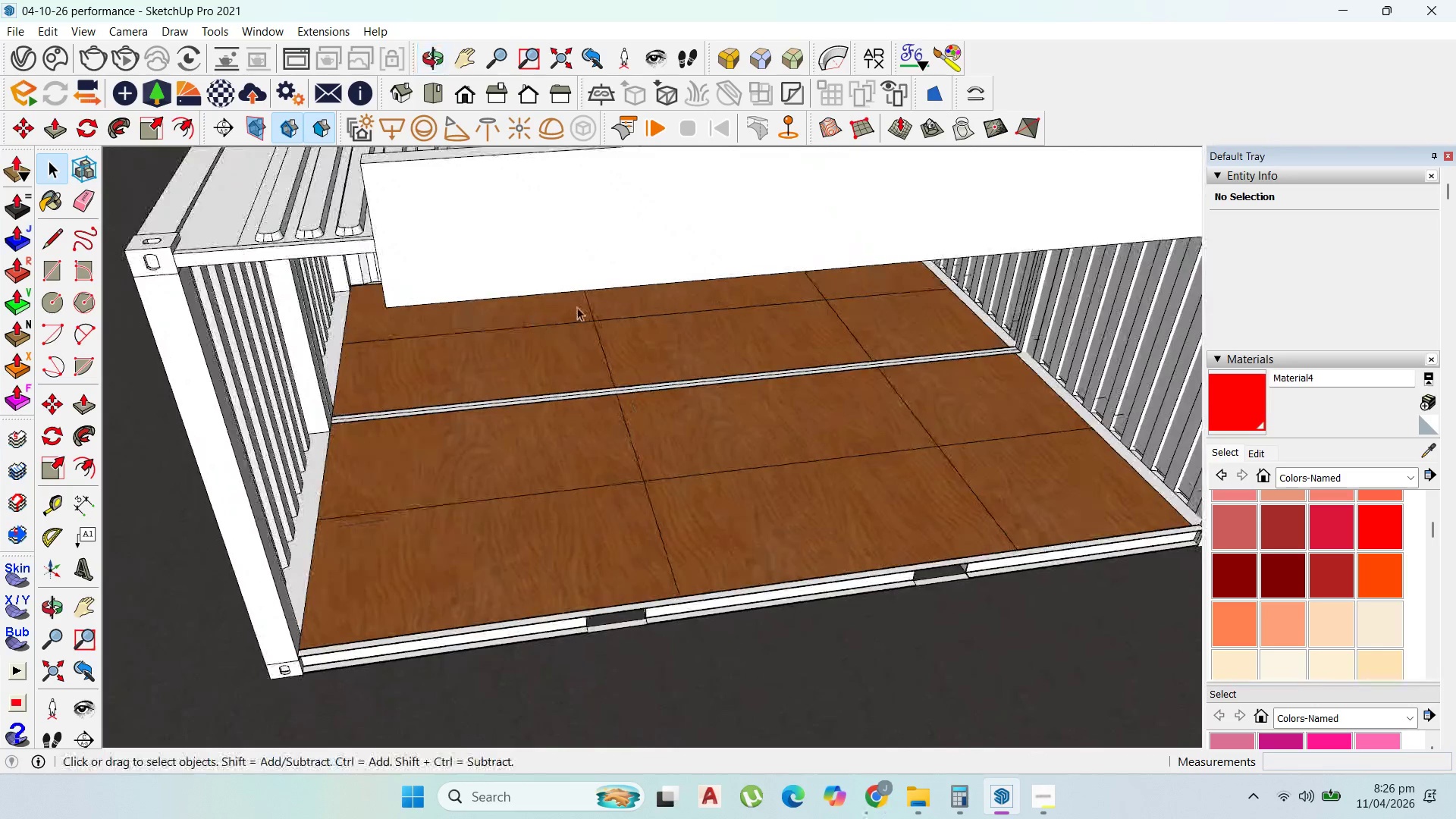 
scroll: coordinate [685, 334], scroll_direction: down, amount: 17.0
 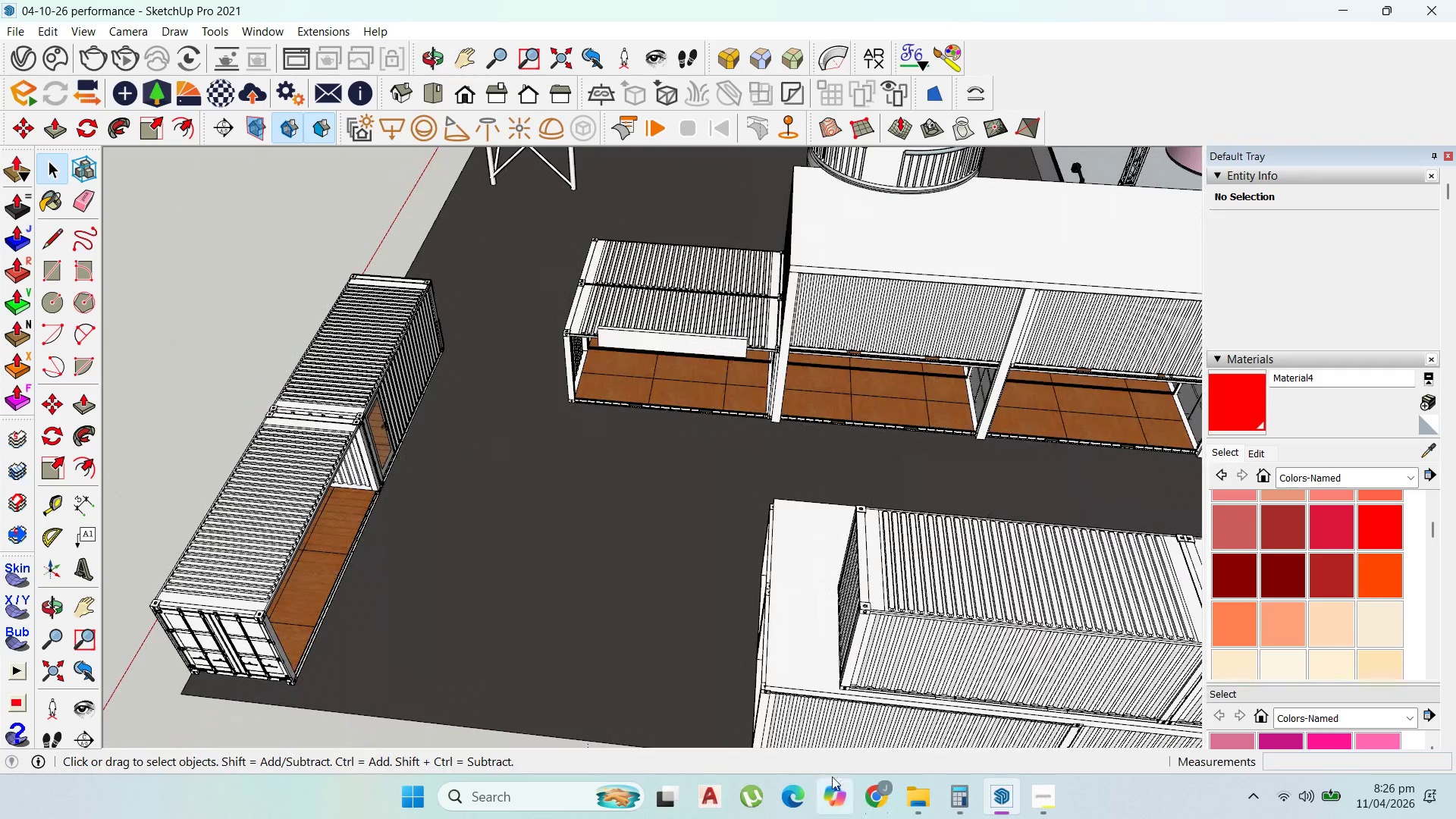 
left_click([864, 793])
 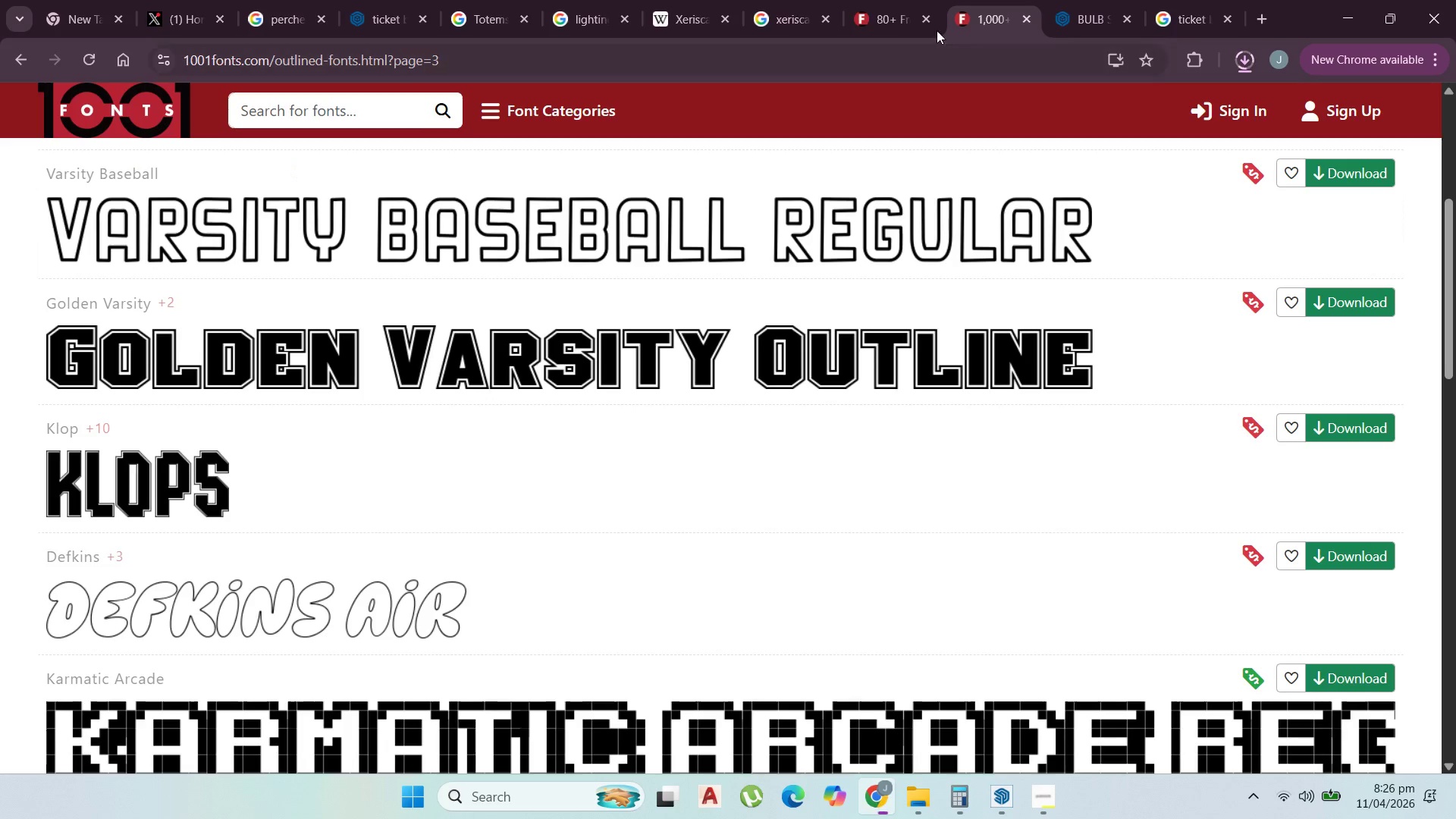 
left_click([1068, 0])
 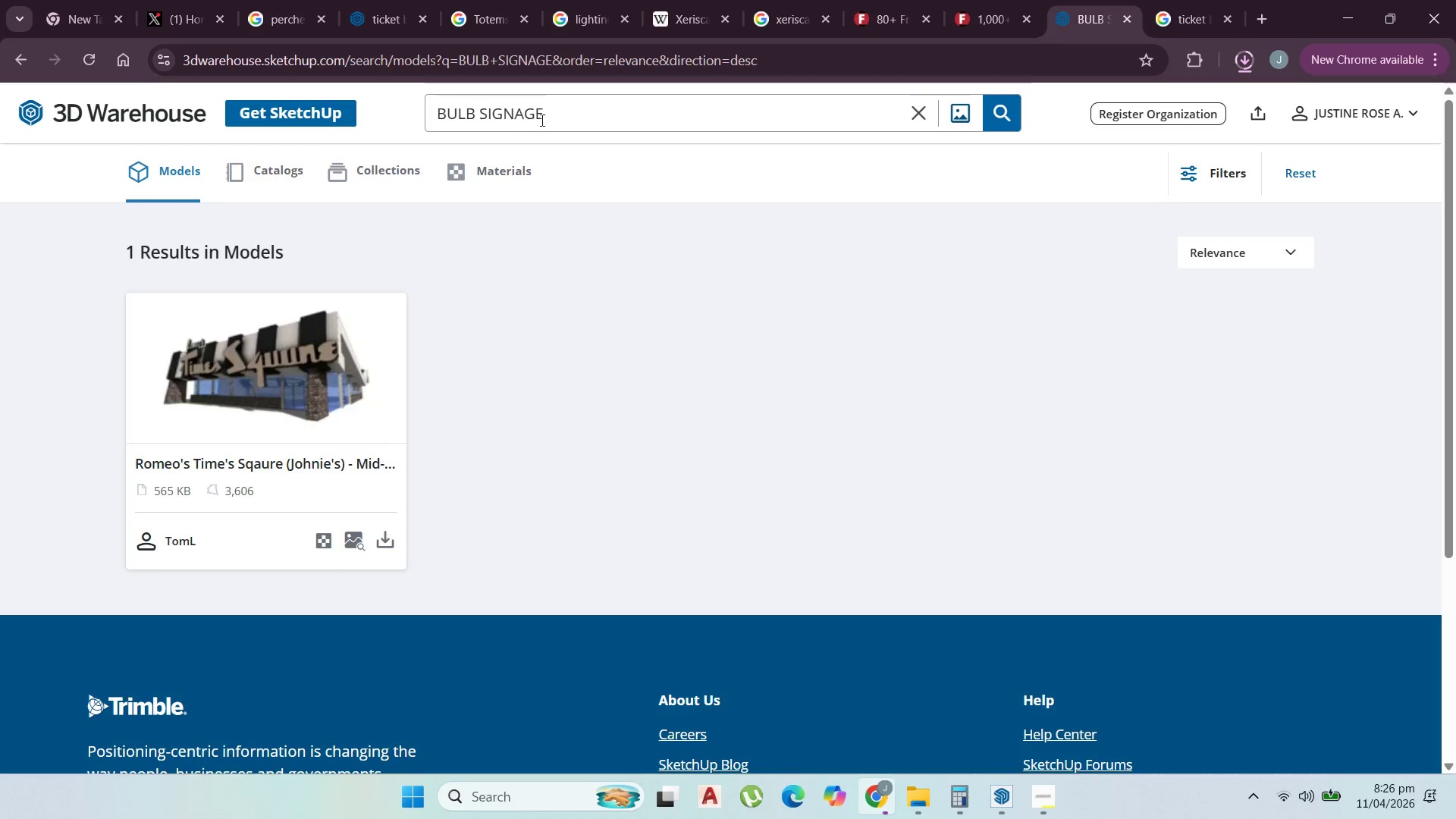 
left_click_drag(start_coordinate=[542, 121], to_coordinate=[379, 122])
 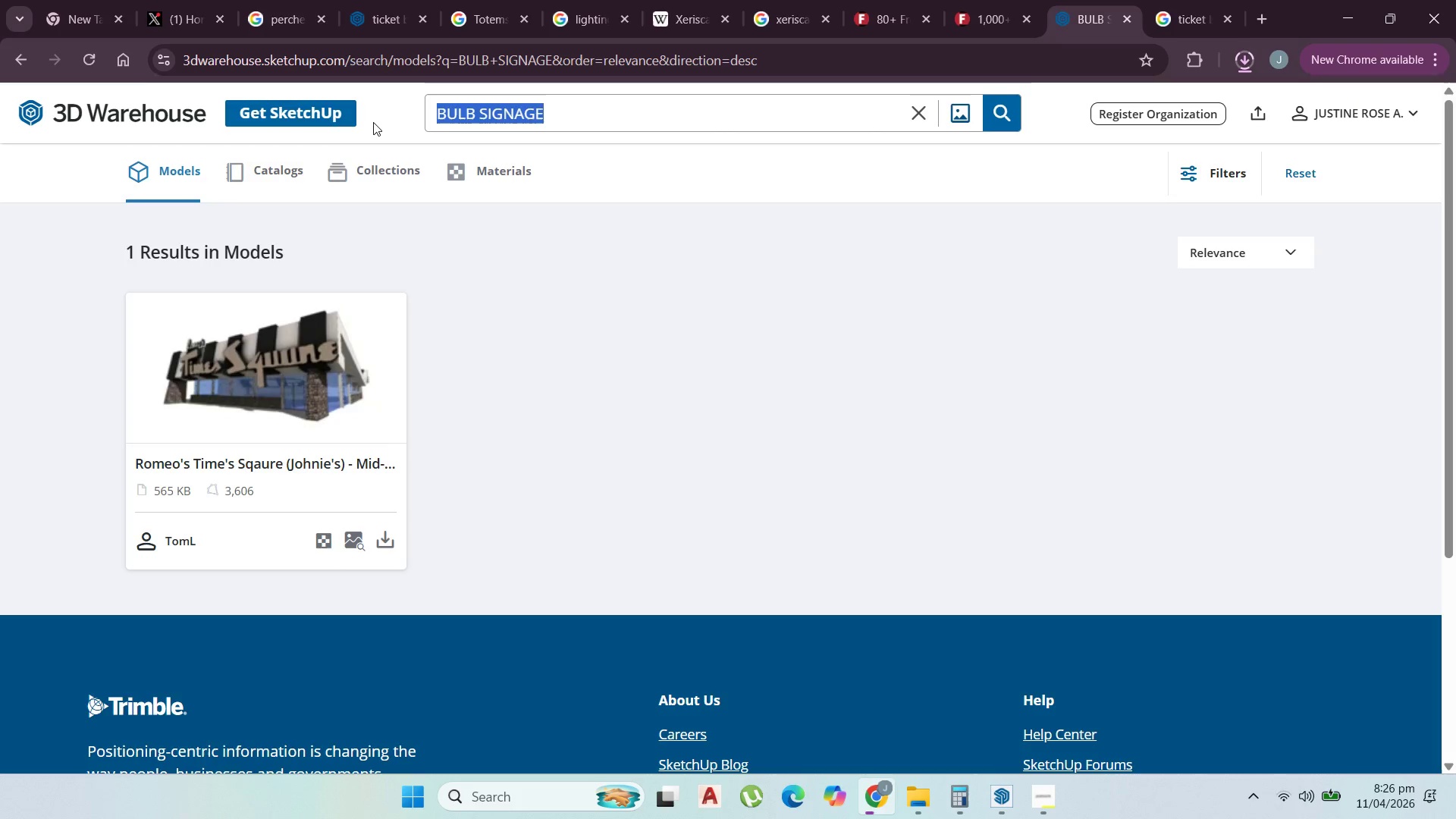 
type(food booth)
 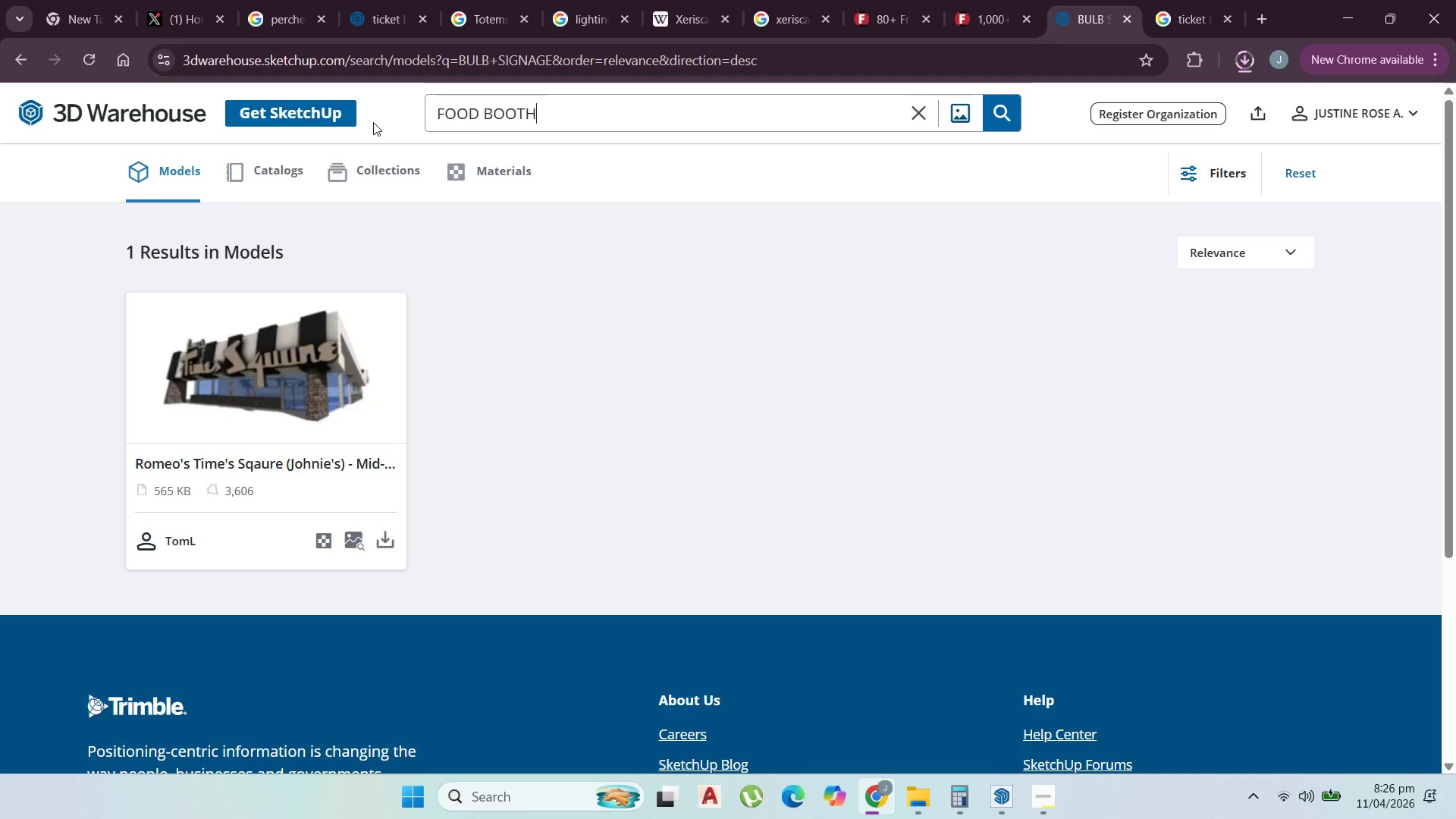 
key(Enter)
 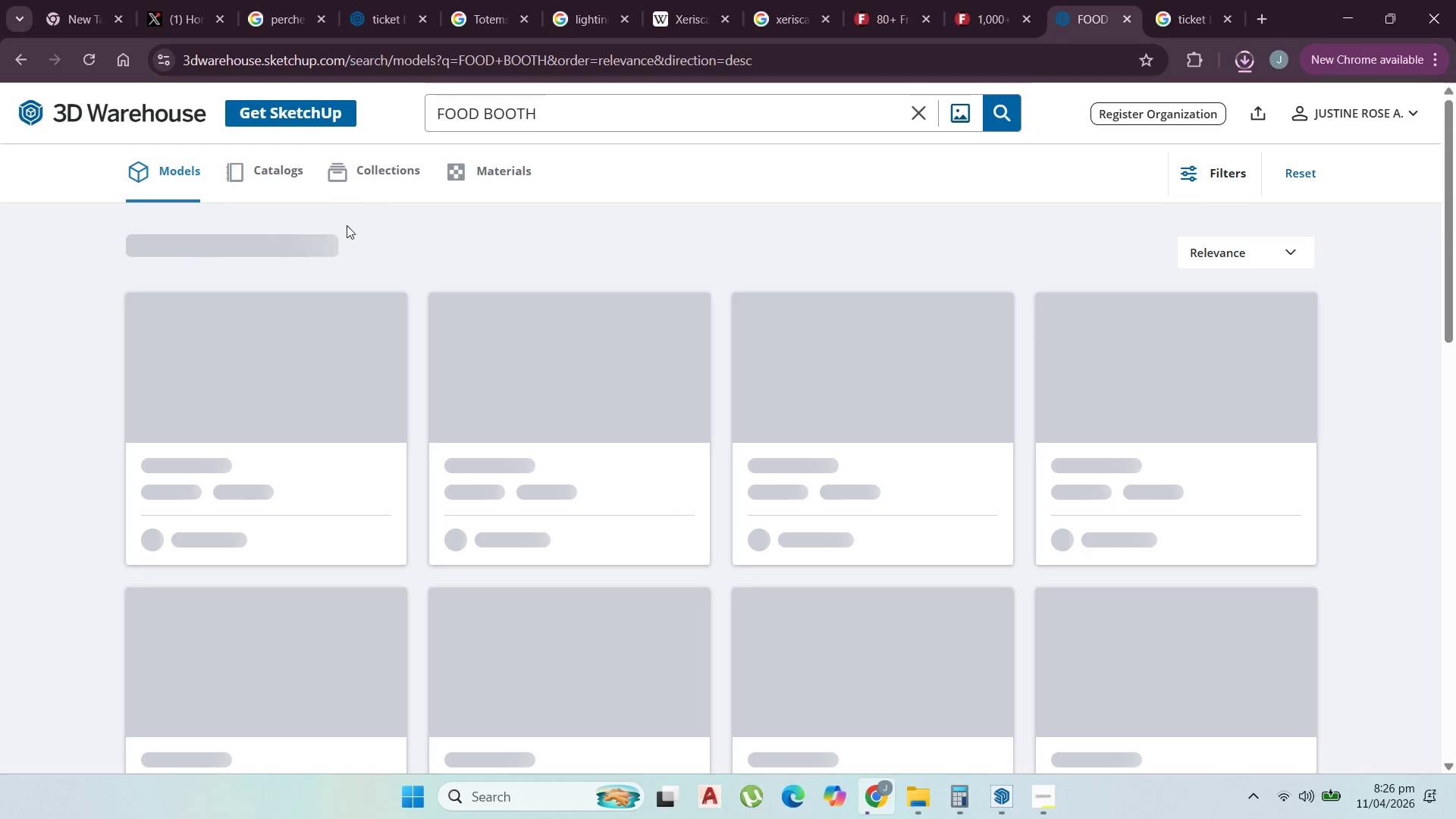 
scroll: coordinate [623, 342], scroll_direction: up, amount: 5.0
 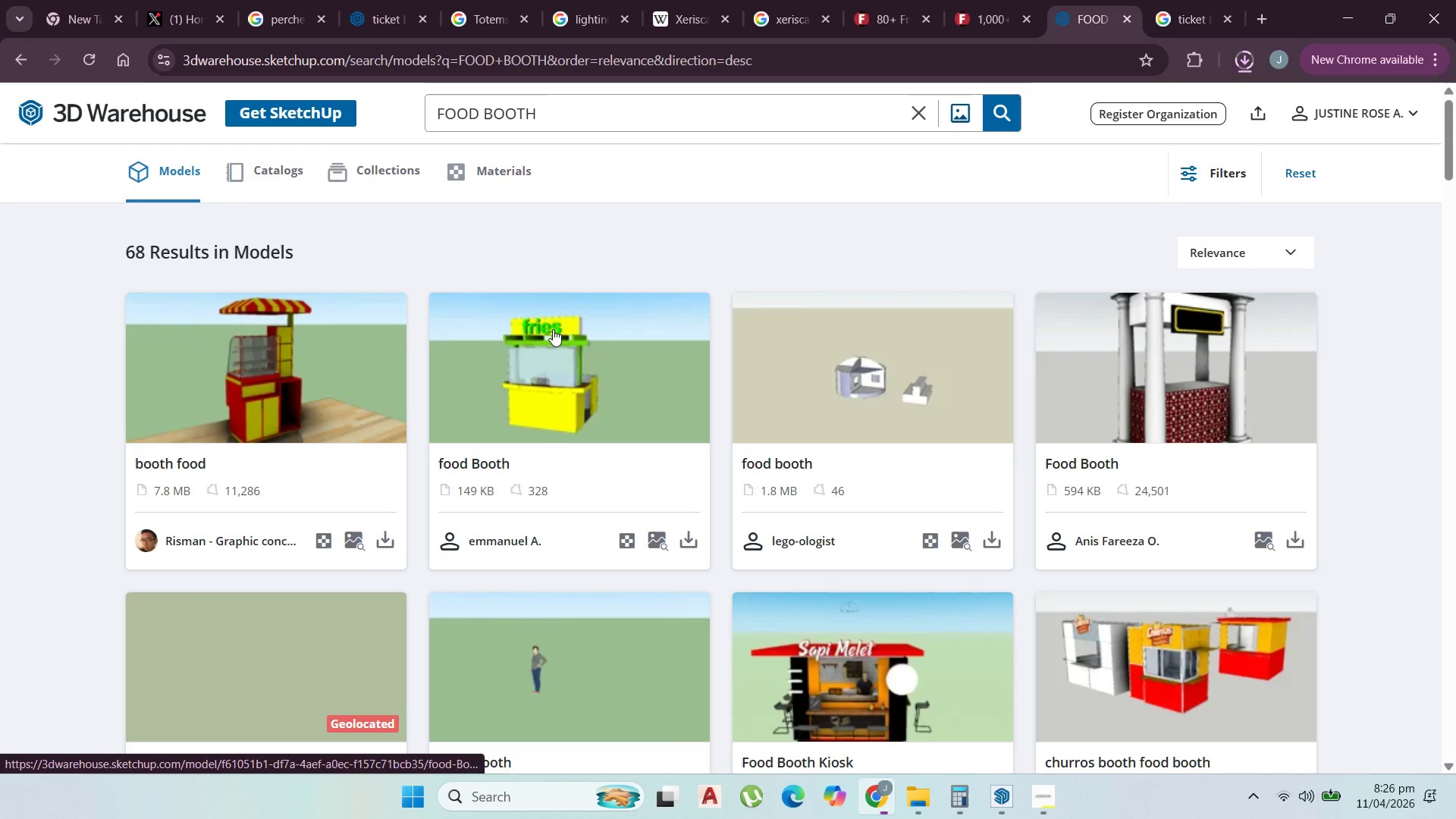 
scroll: coordinate [360, 532], scroll_direction: down, amount: 14.0
 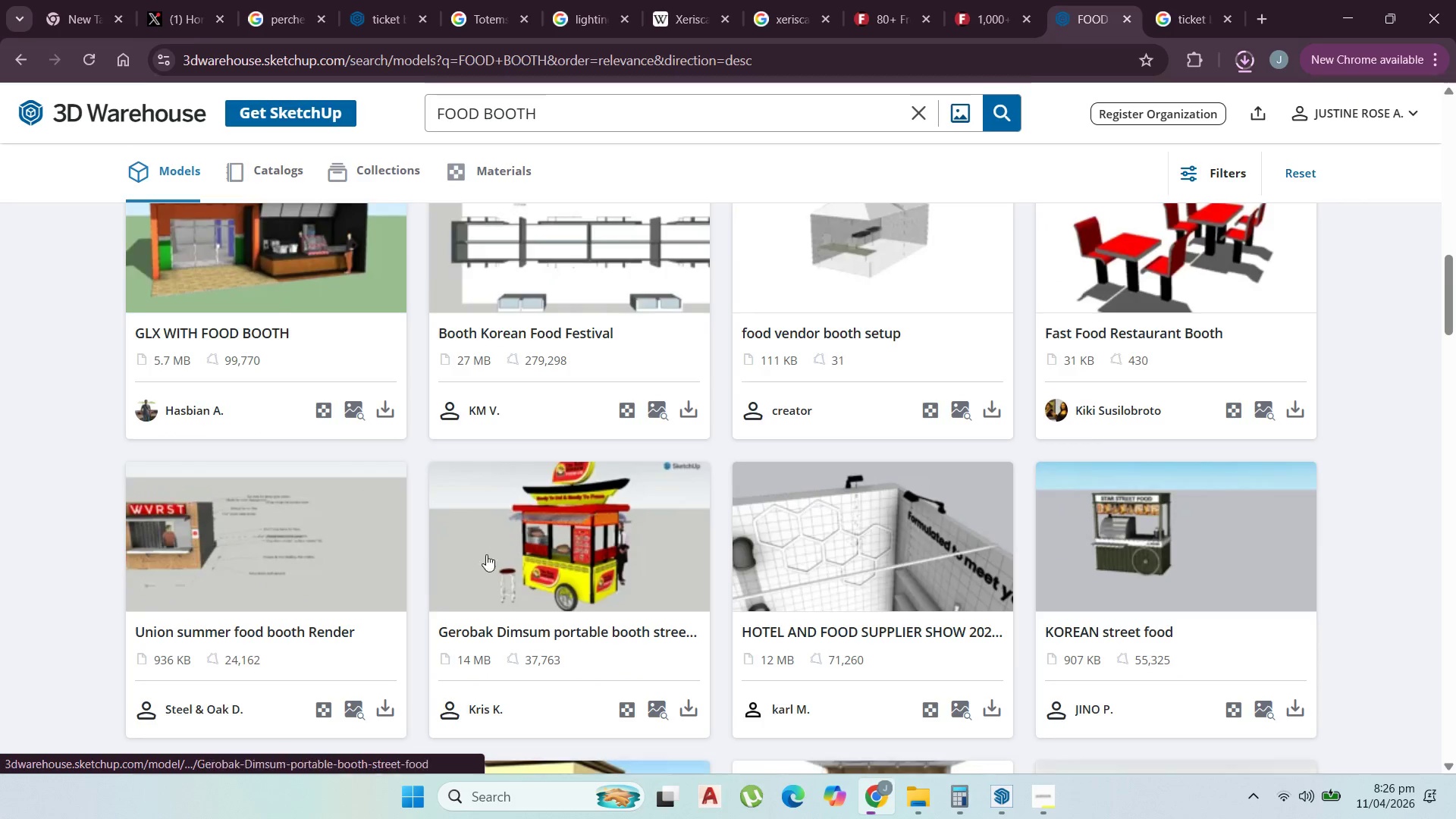 
scroll: coordinate [454, 491], scroll_direction: down, amount: 10.0
 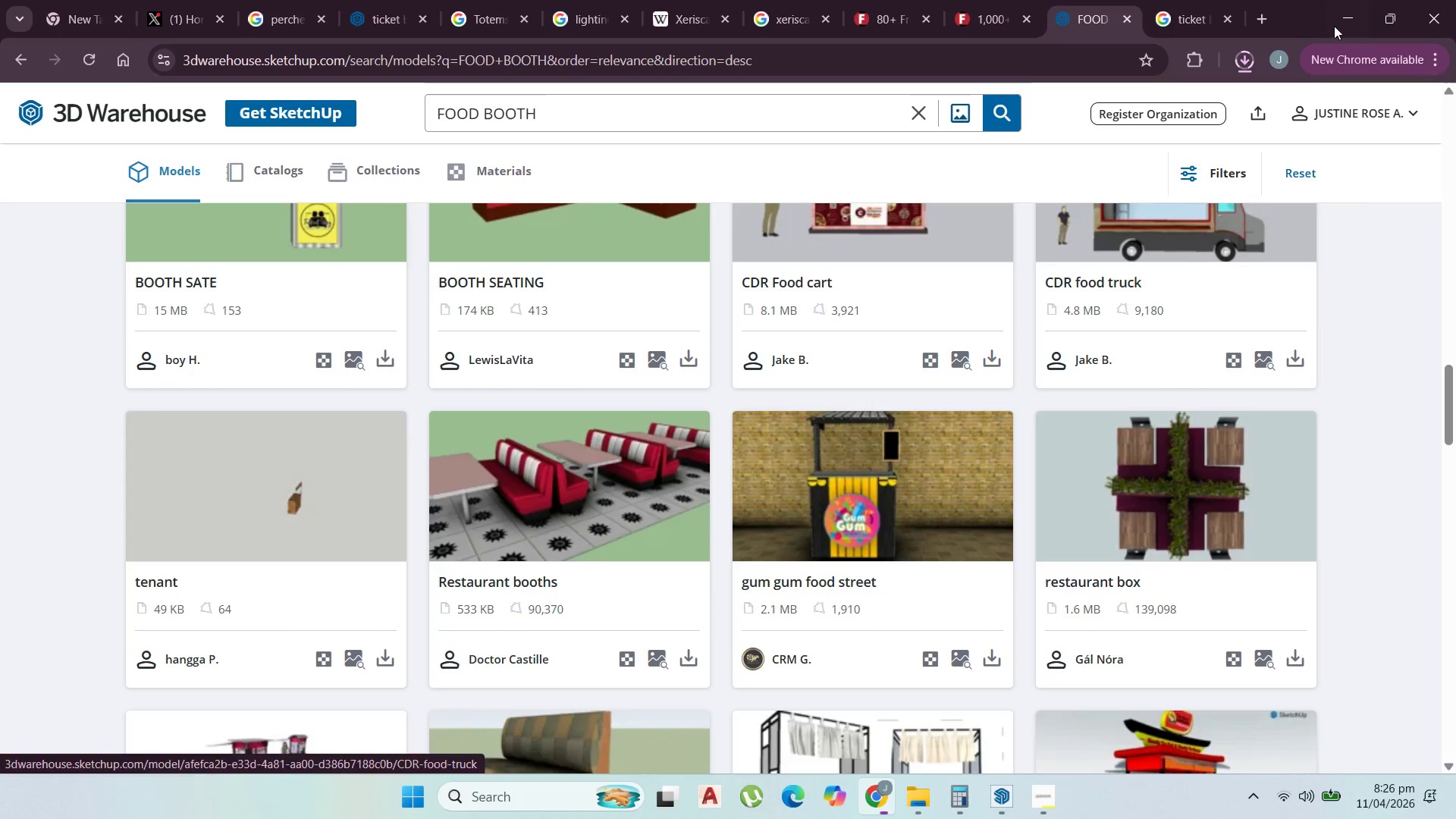 
left_click([1338, 2])
 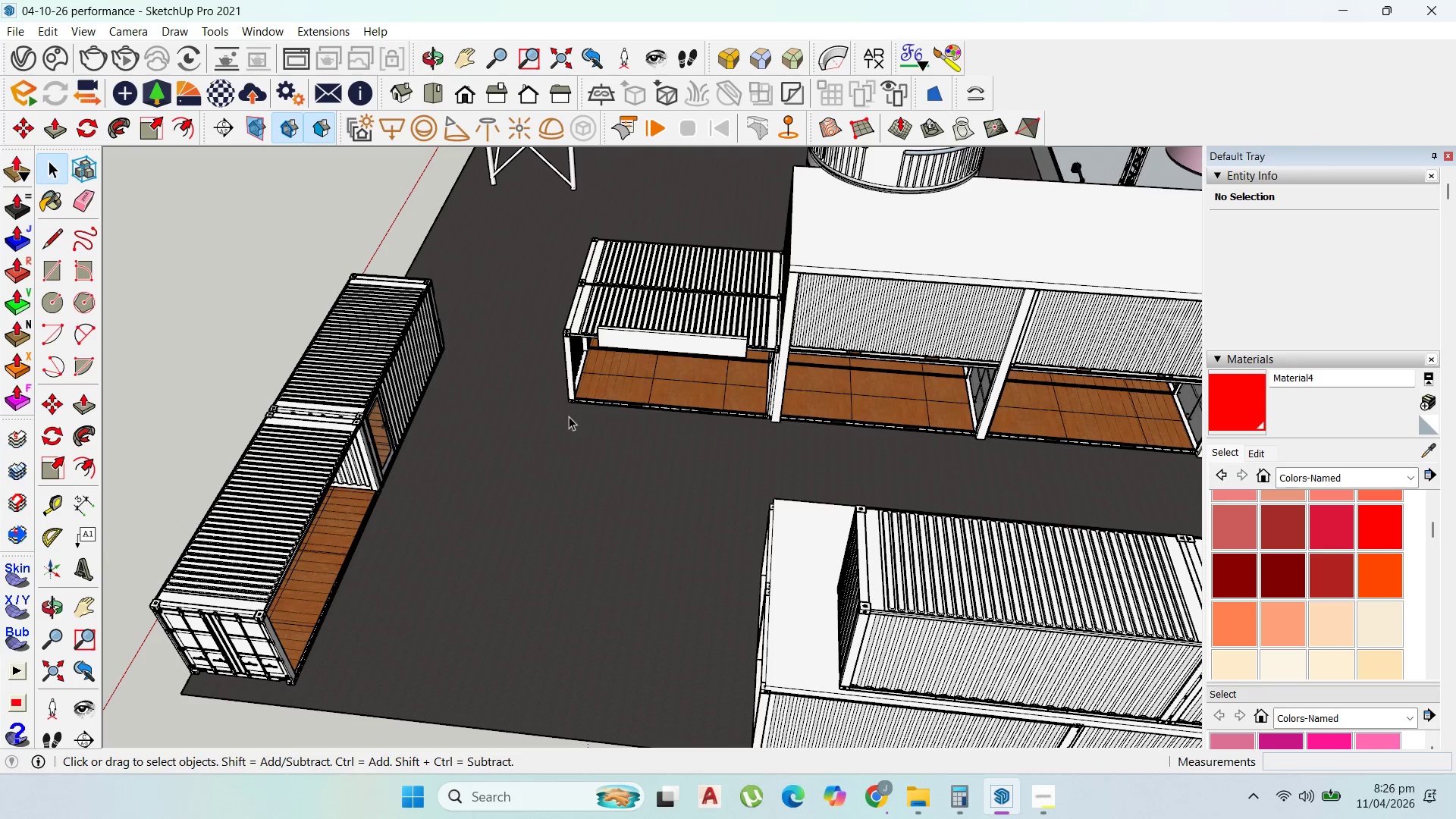 
scroll: coordinate [582, 446], scroll_direction: down, amount: 1.0
 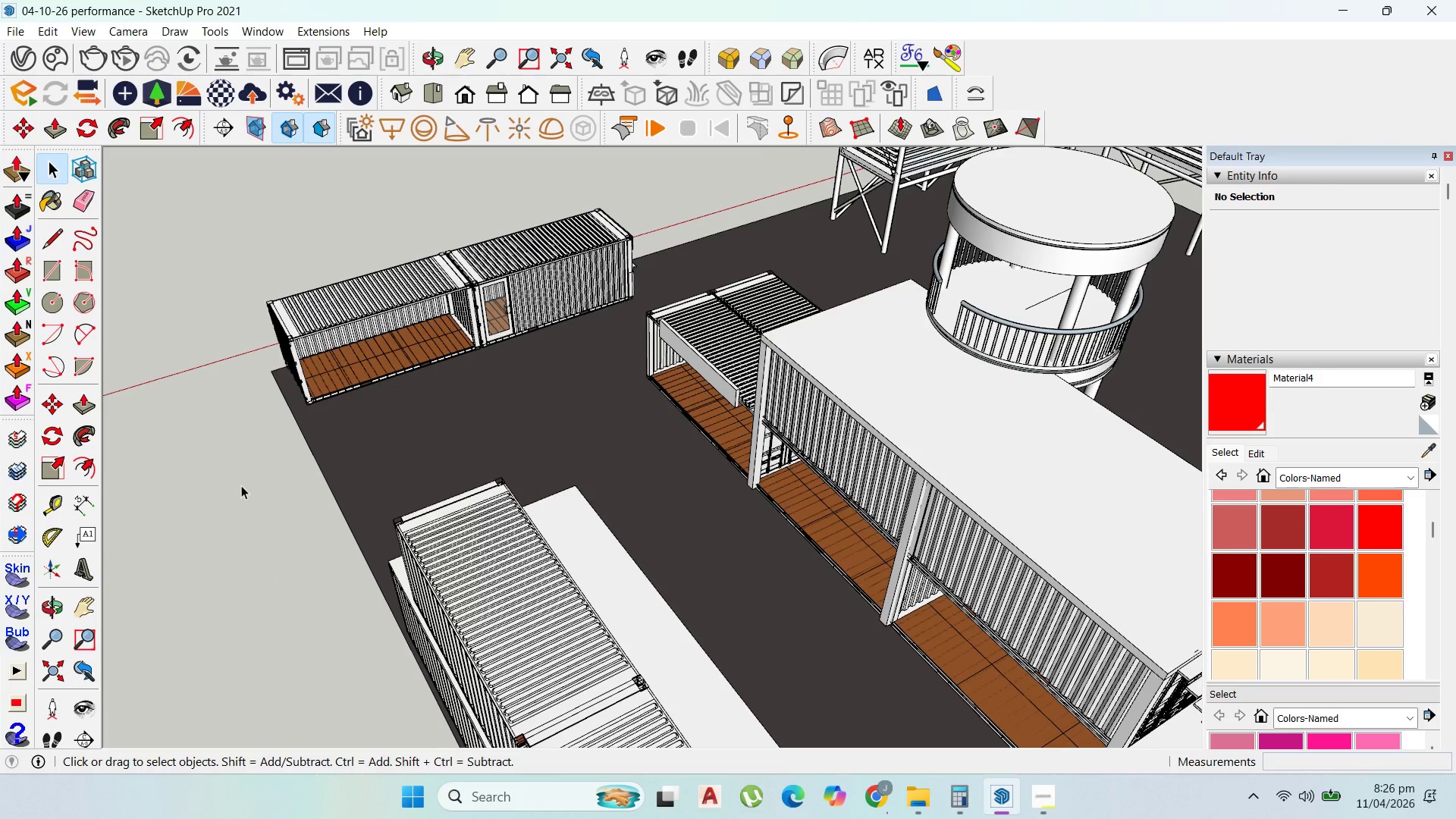 
scroll: coordinate [25, 293], scroll_direction: up, amount: 11.0
 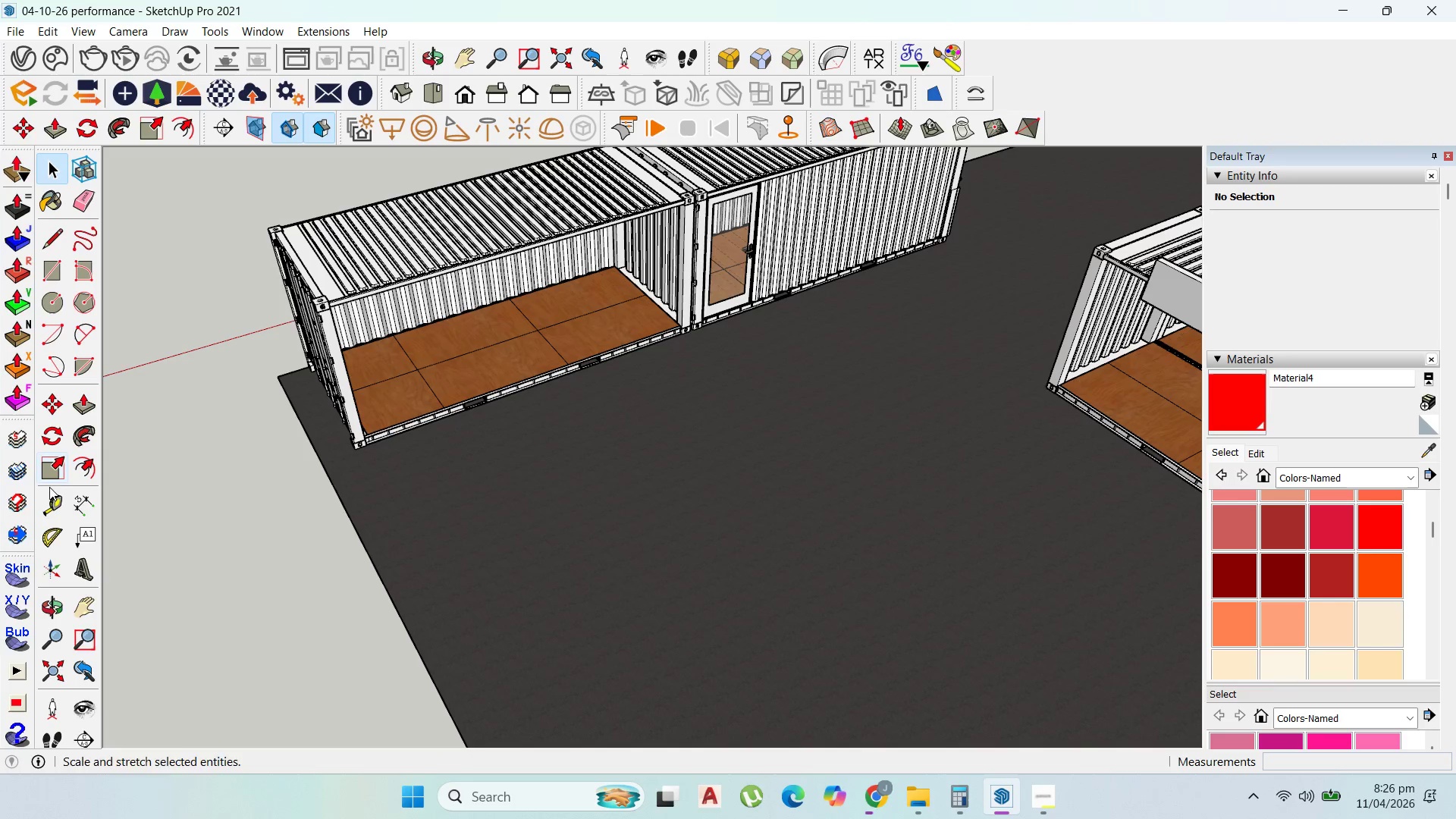 
left_click([50, 500])
 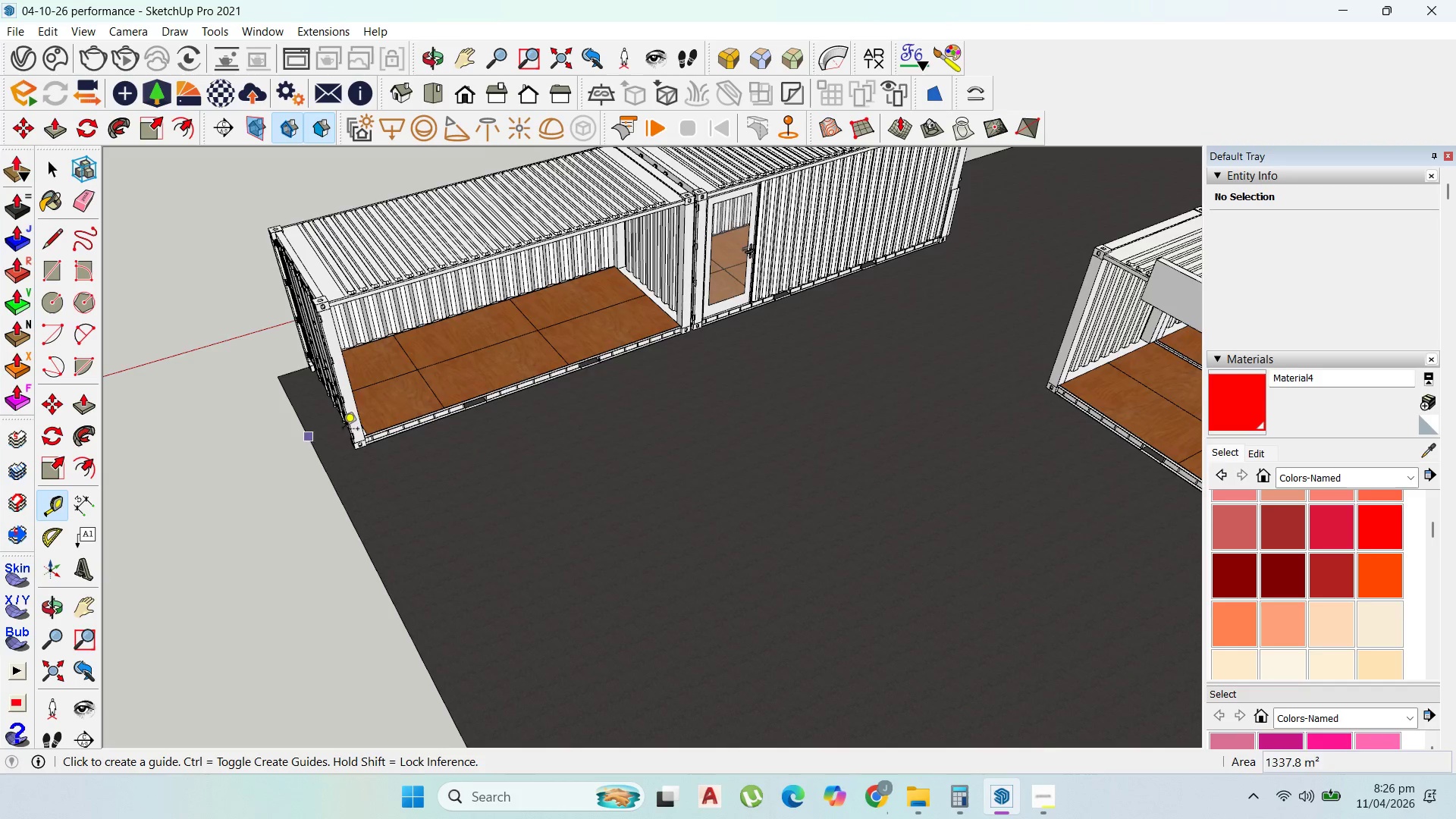 
scroll: coordinate [639, 542], scroll_direction: up, amount: 30.0
 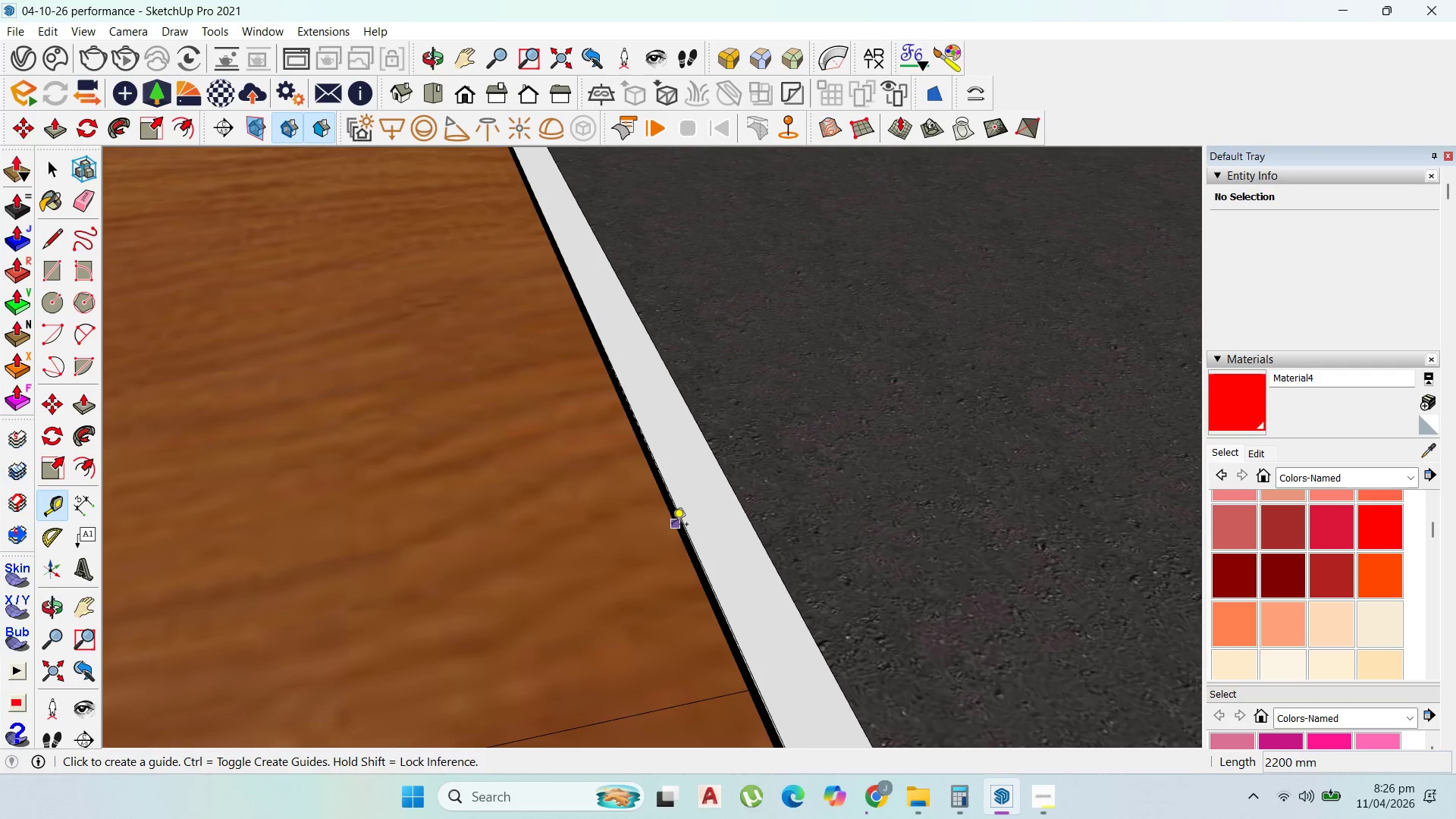 
left_click([672, 526])
 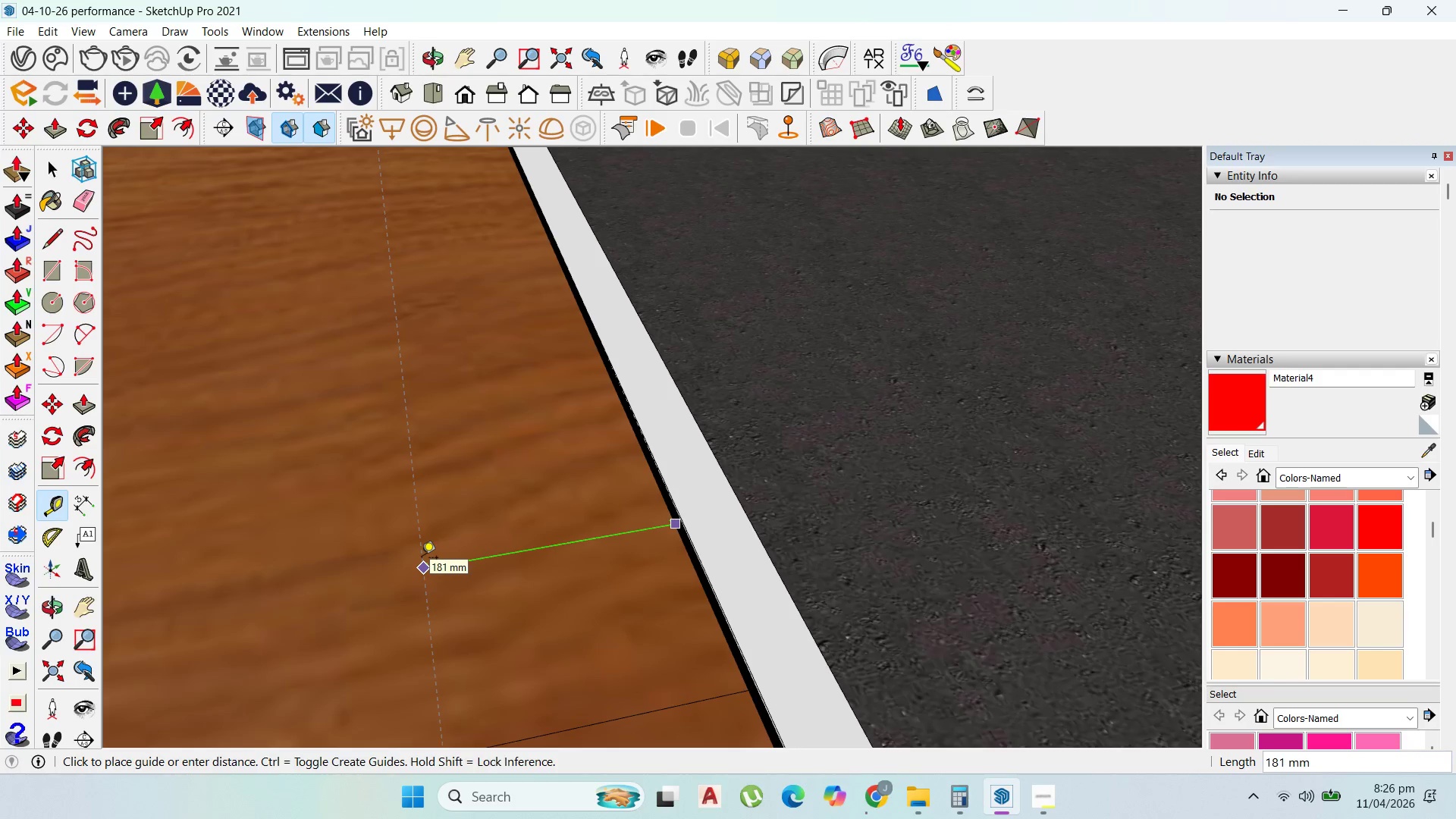 
type(600)
 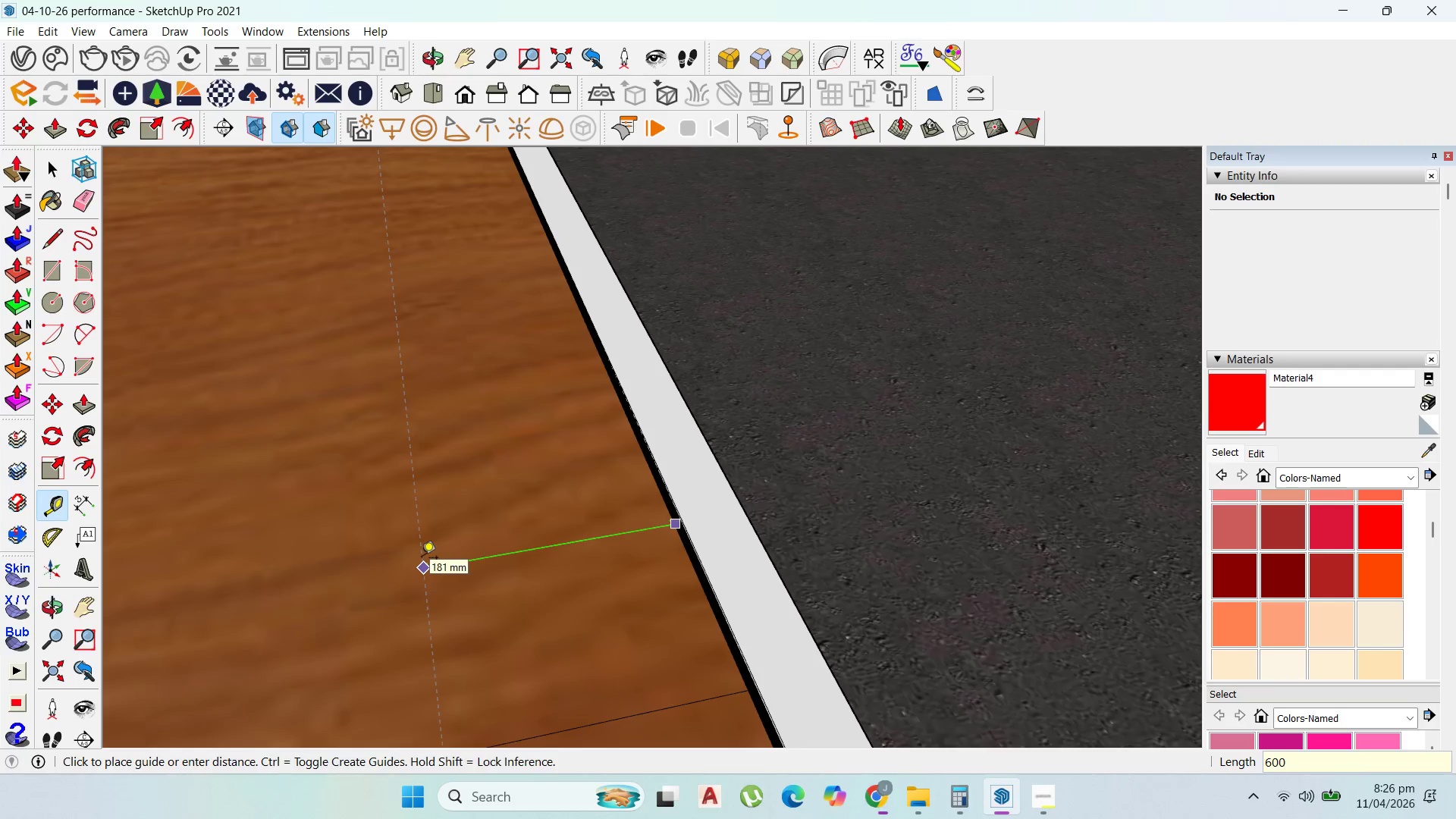 
key(Enter)
 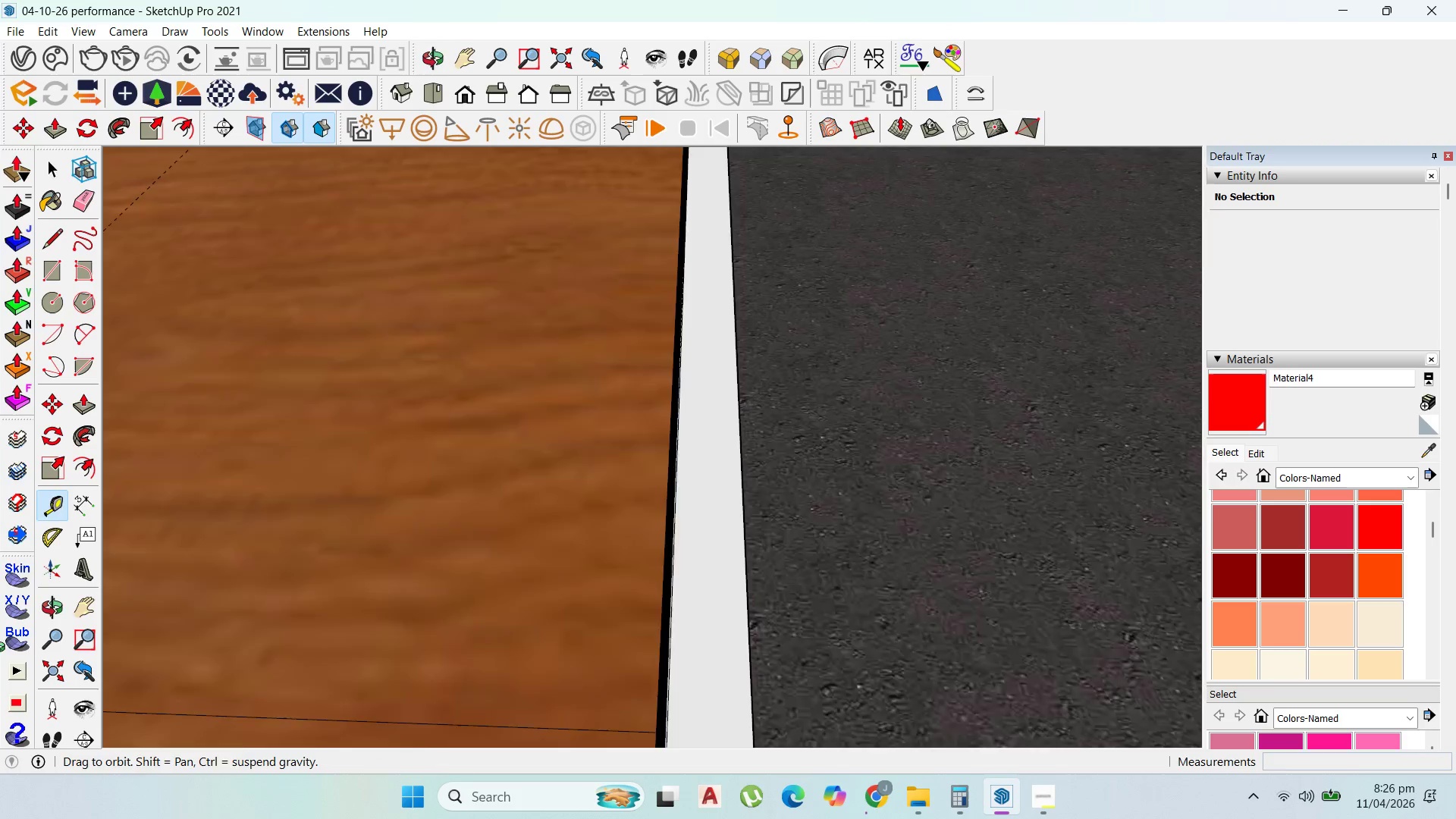 
scroll: coordinate [174, 541], scroll_direction: down, amount: 23.0
 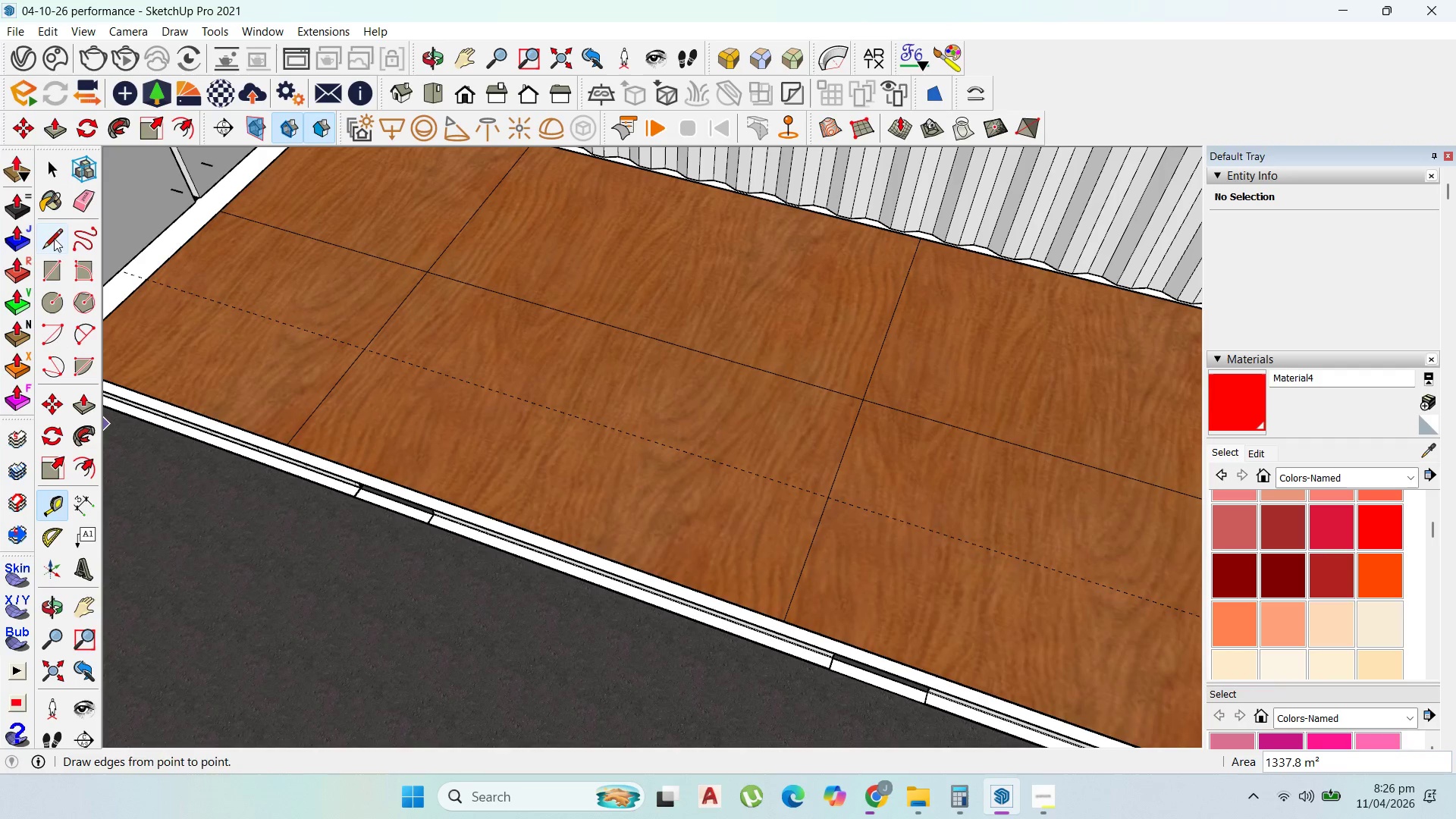 
left_click([57, 276])
 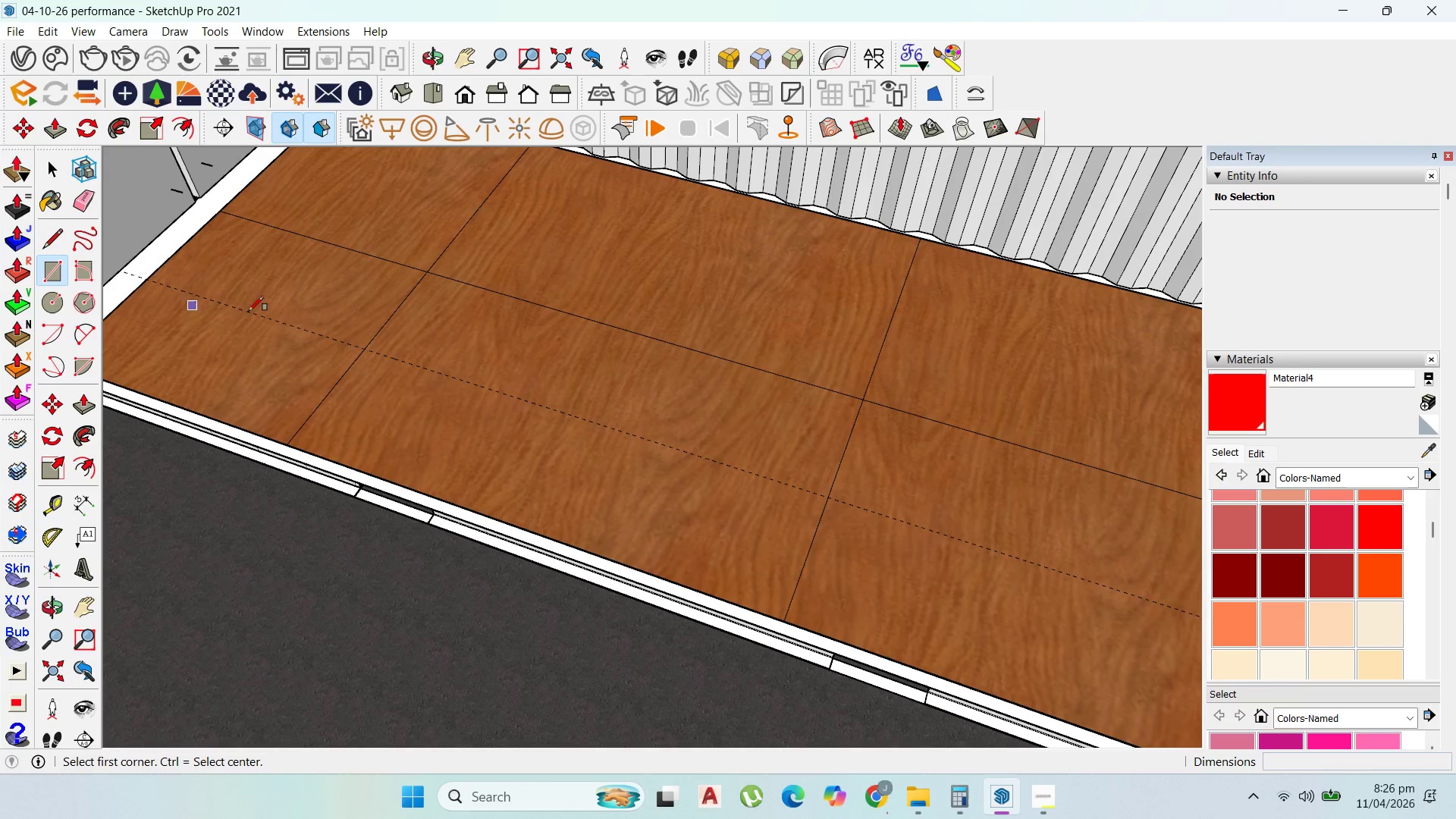 
scroll: coordinate [430, 353], scroll_direction: down, amount: 5.0
 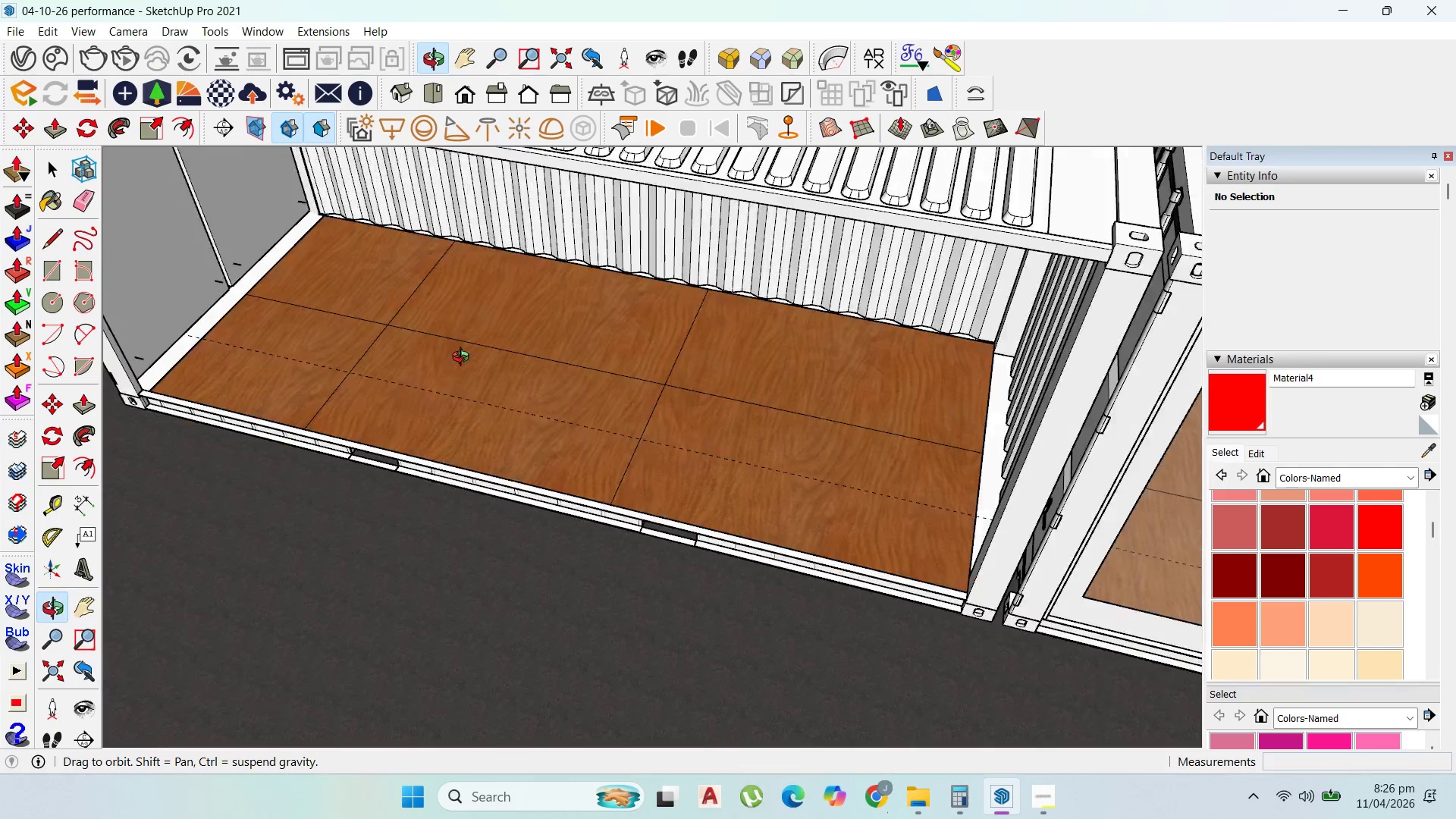 
scroll: coordinate [202, 316], scroll_direction: up, amount: 9.0
 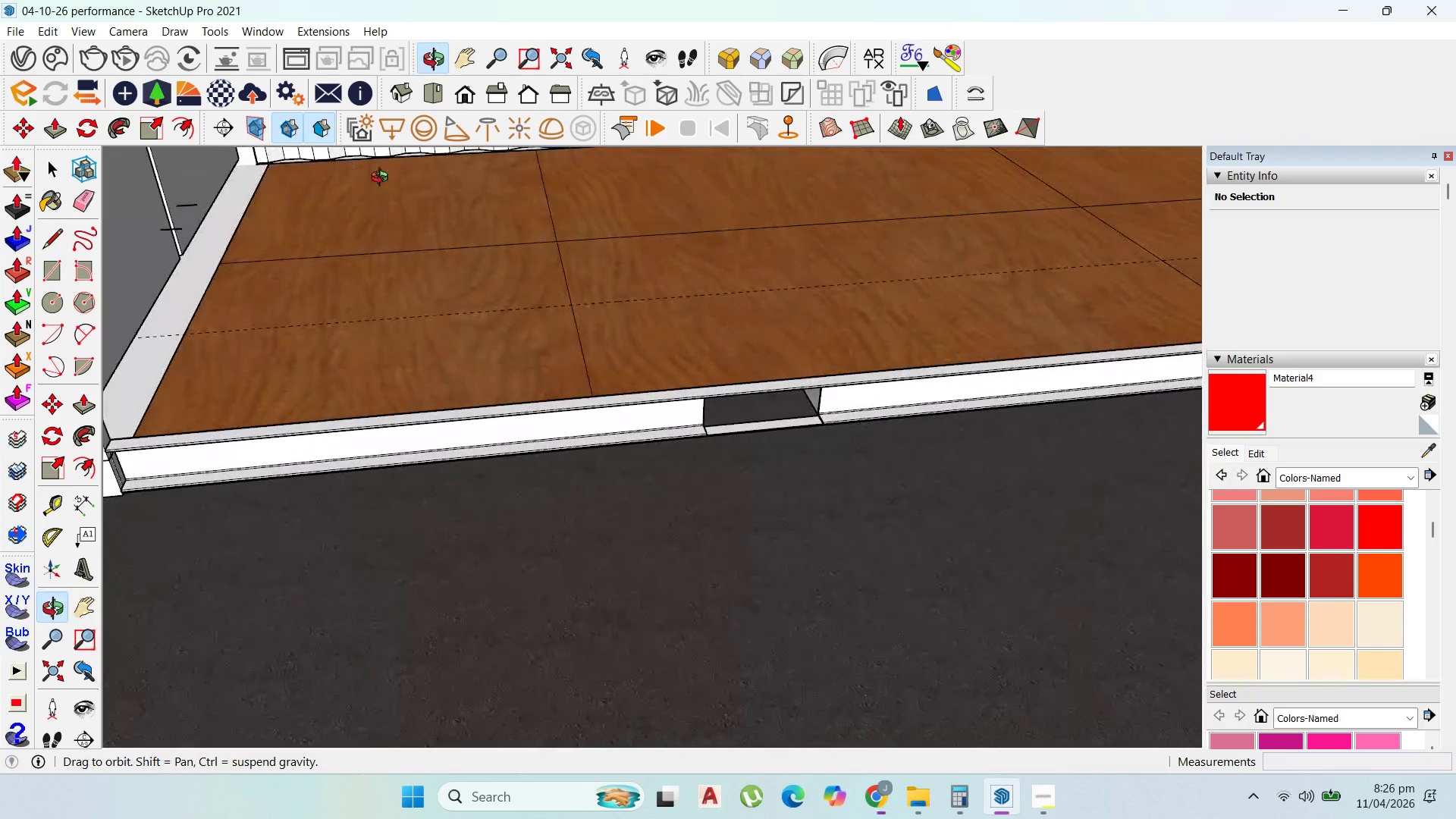 
scroll: coordinate [240, 475], scroll_direction: none, amount: 0.0
 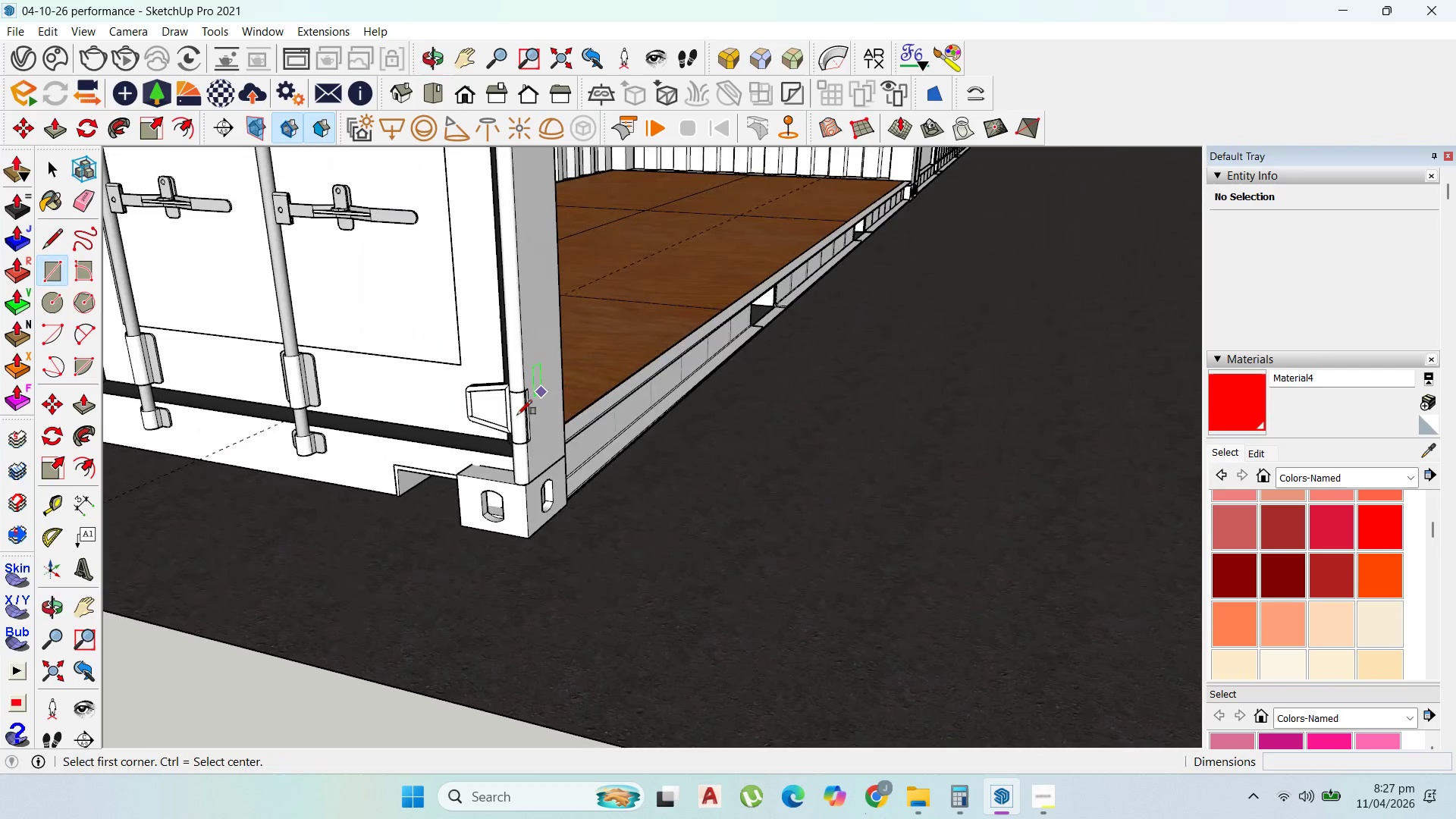 
scroll: coordinate [1098, 351], scroll_direction: up, amount: 7.0
 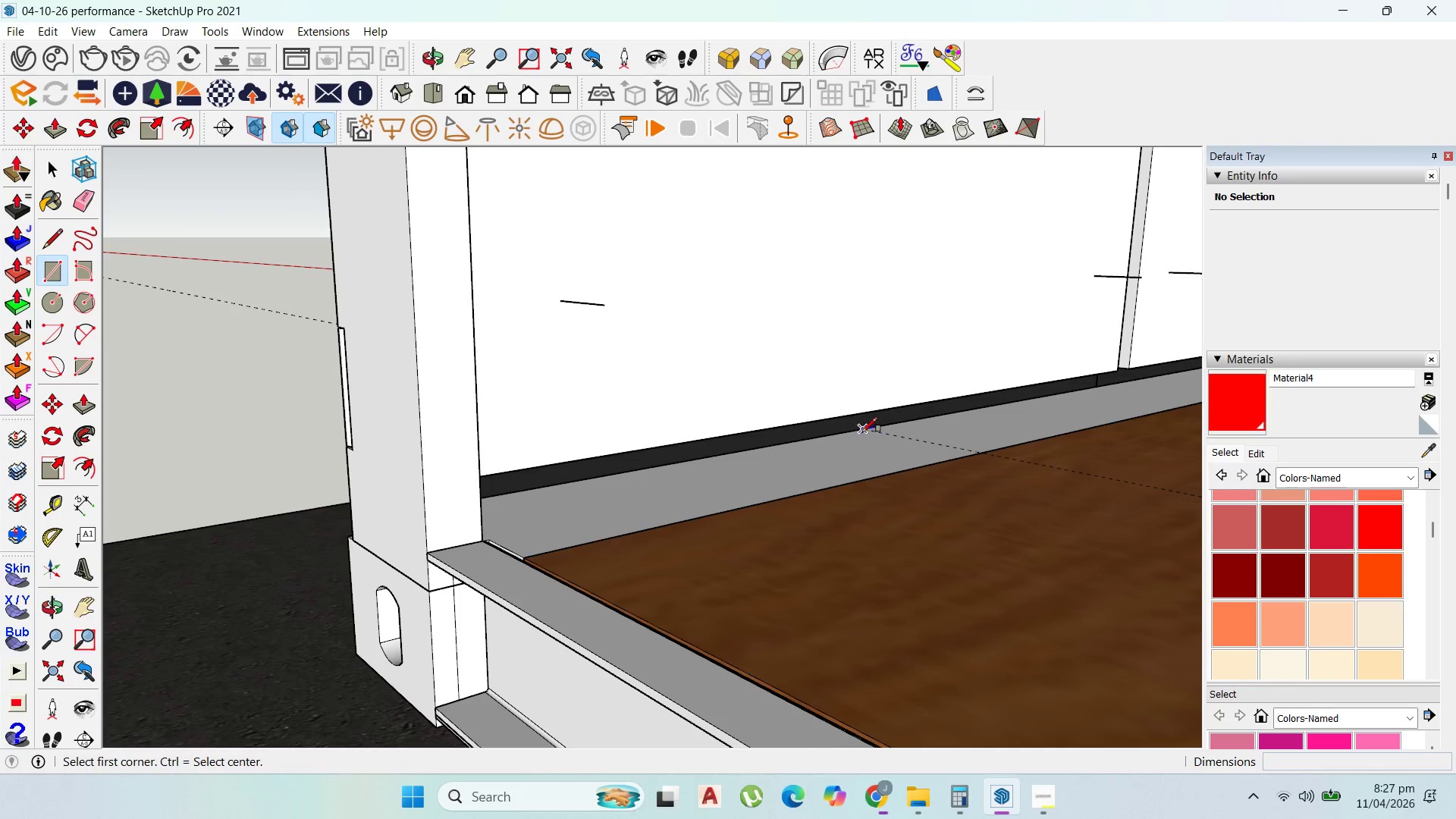 
left_click([867, 431])
 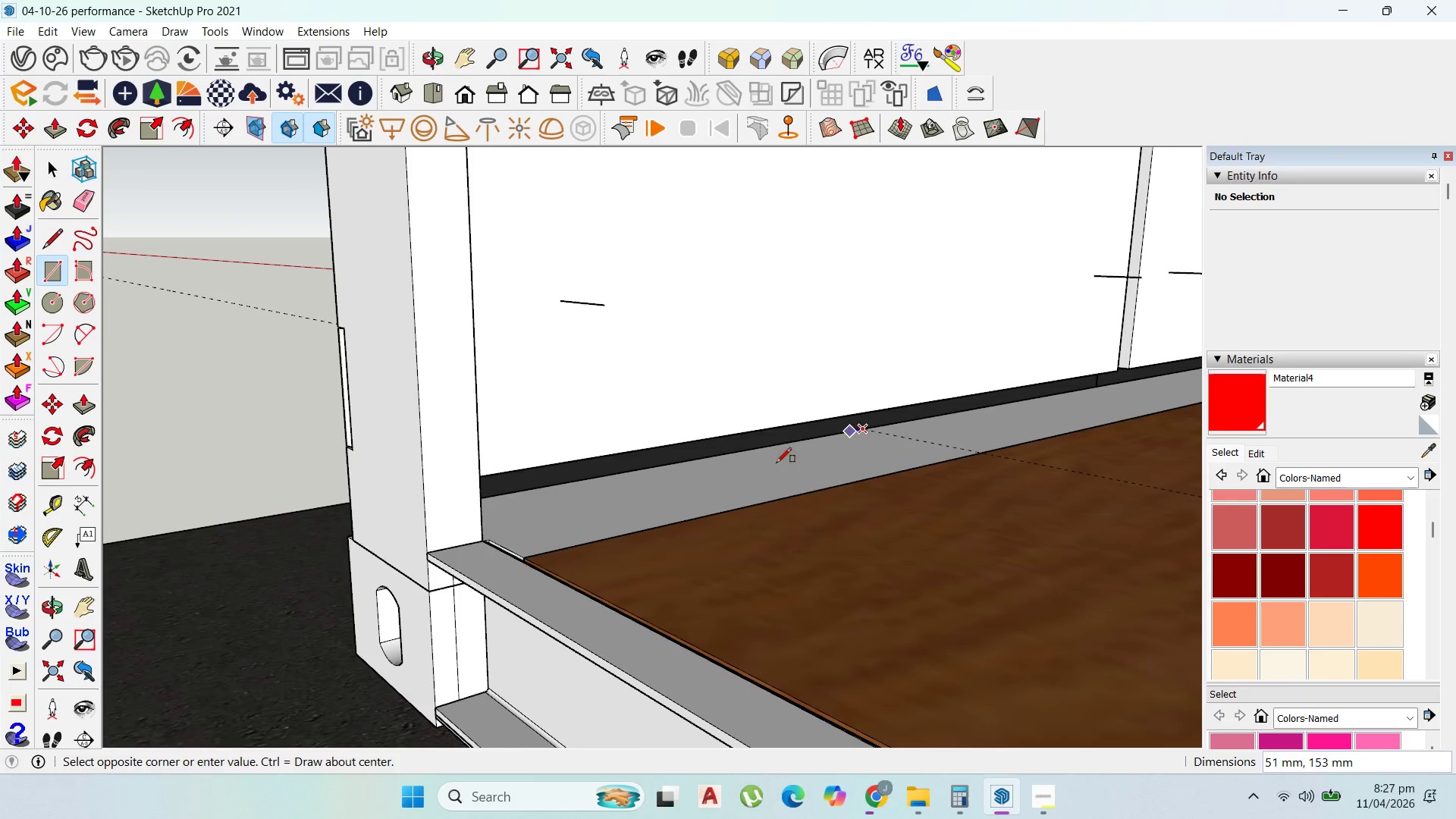 
scroll: coordinate [663, 475], scroll_direction: down, amount: 15.0
 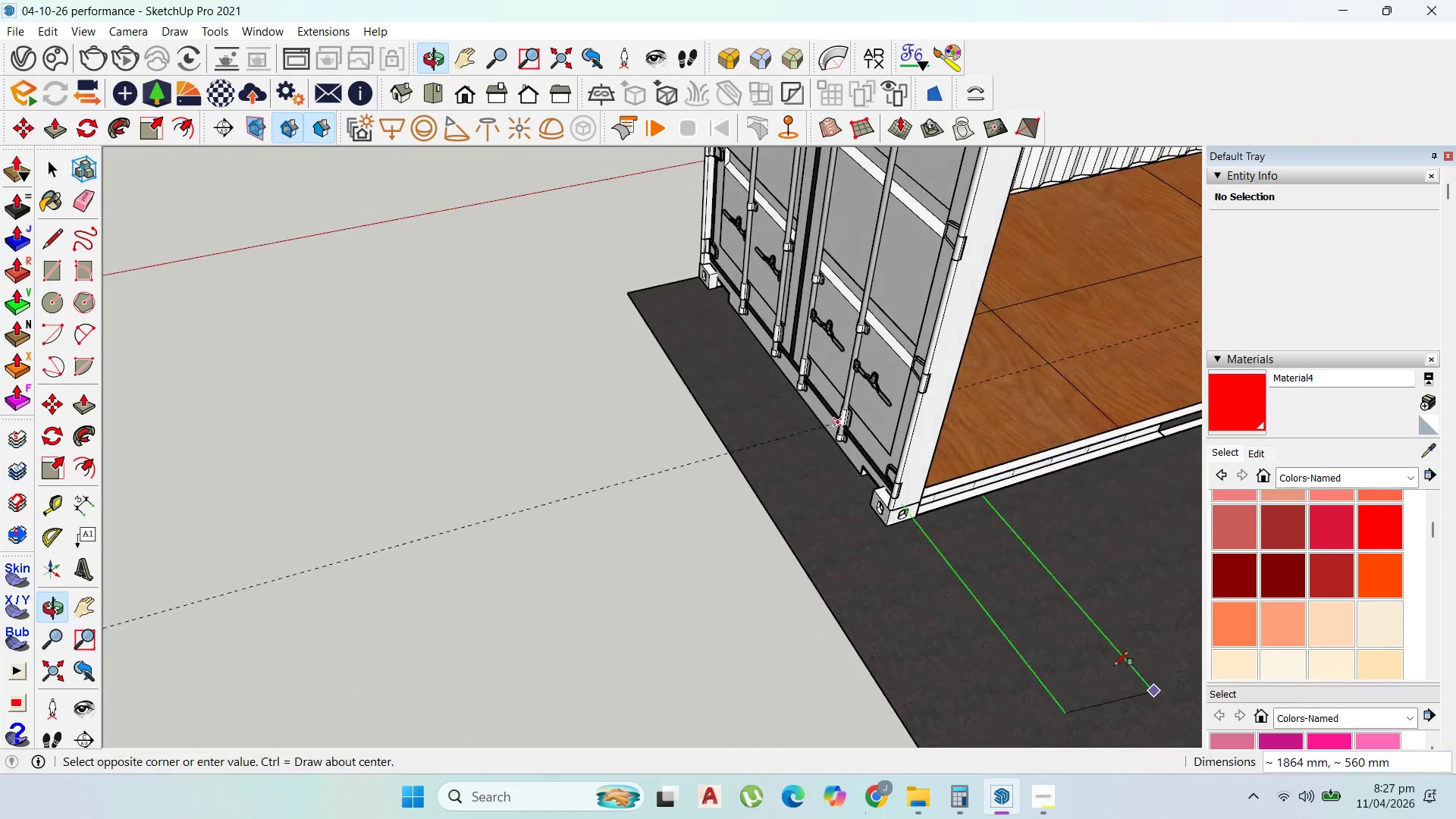 
scroll: coordinate [1118, 405], scroll_direction: up, amount: 10.0
 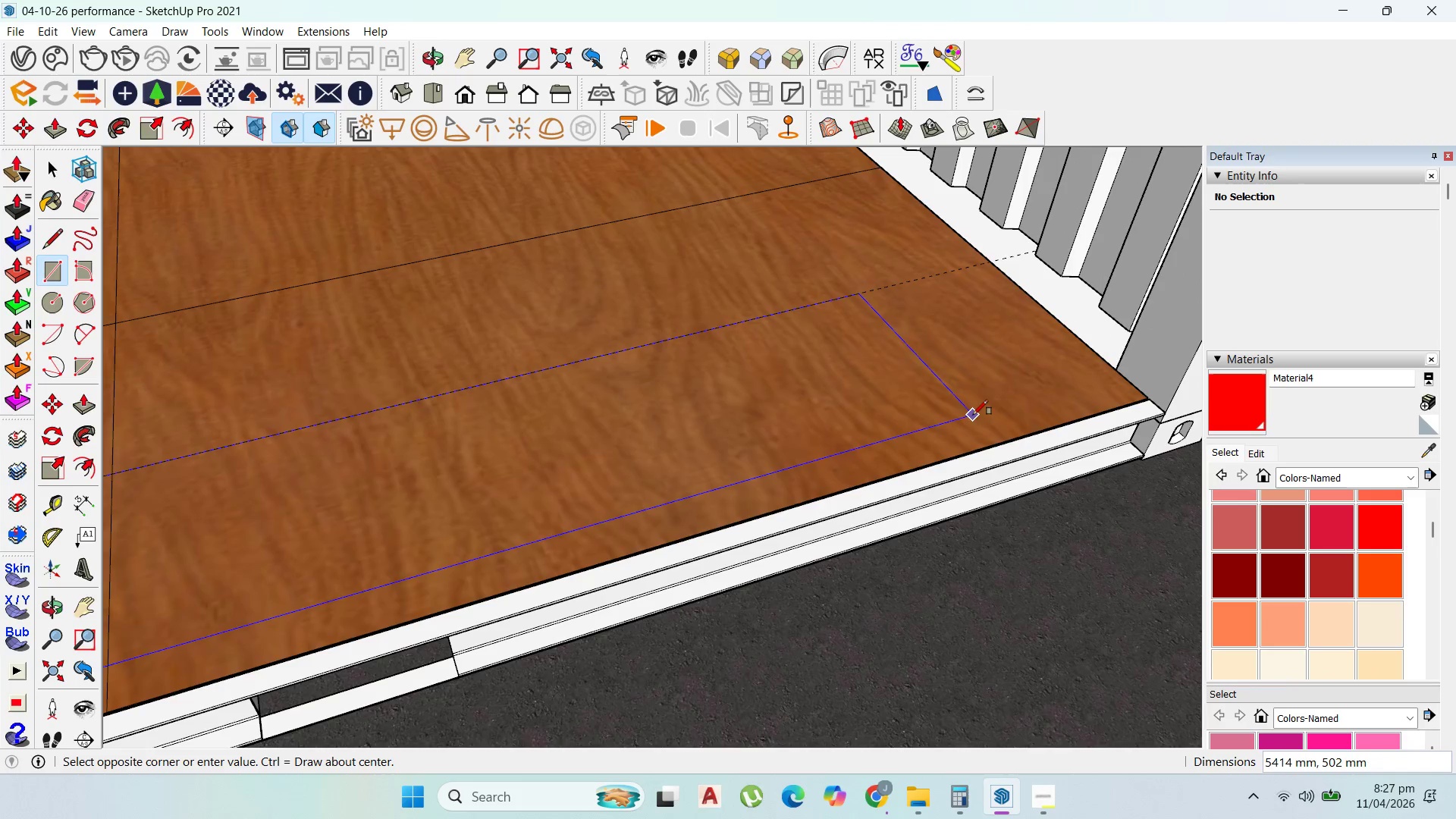 
scroll: coordinate [999, 369], scroll_direction: down, amount: 7.0
 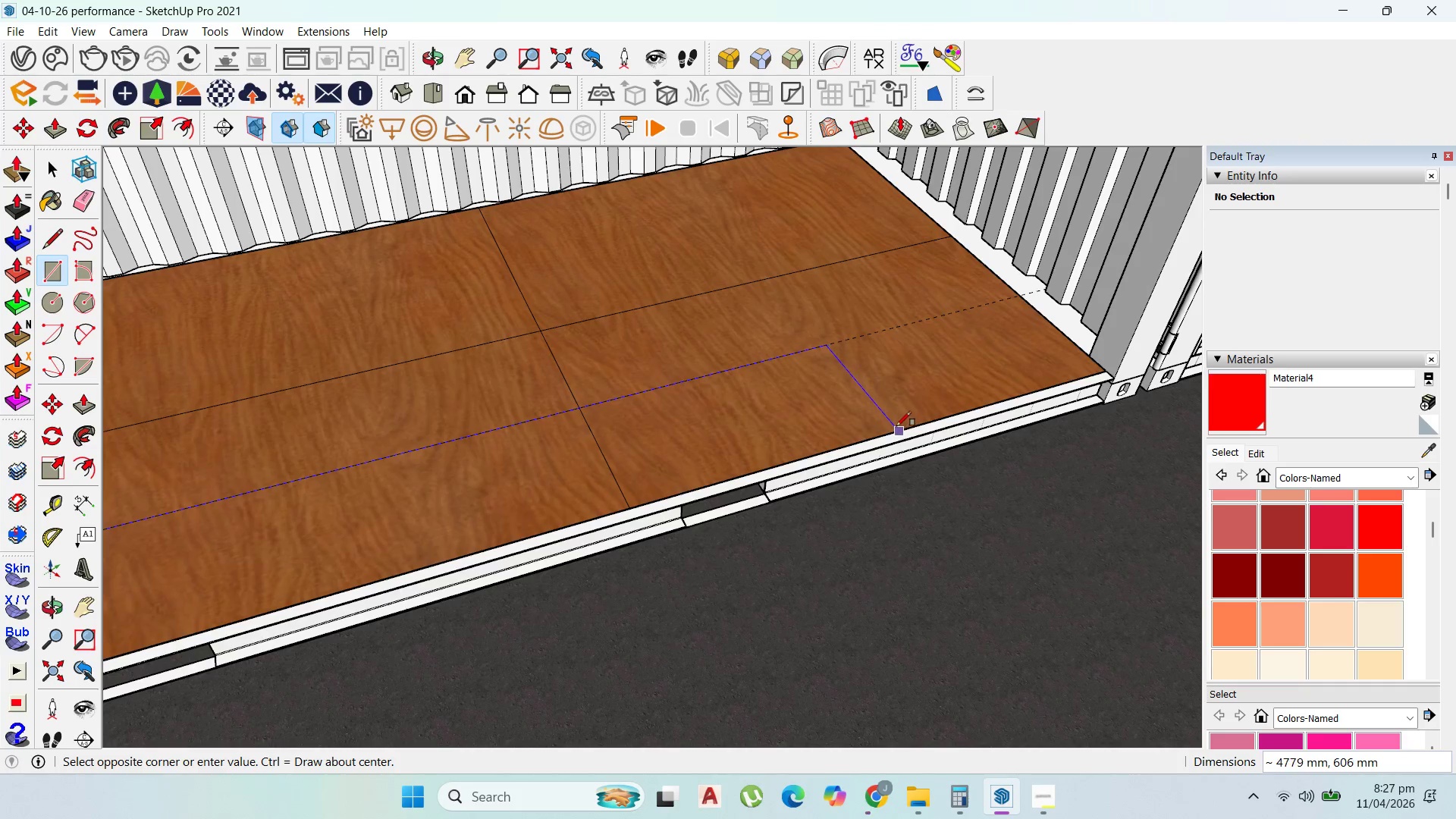 
left_click([896, 426])
 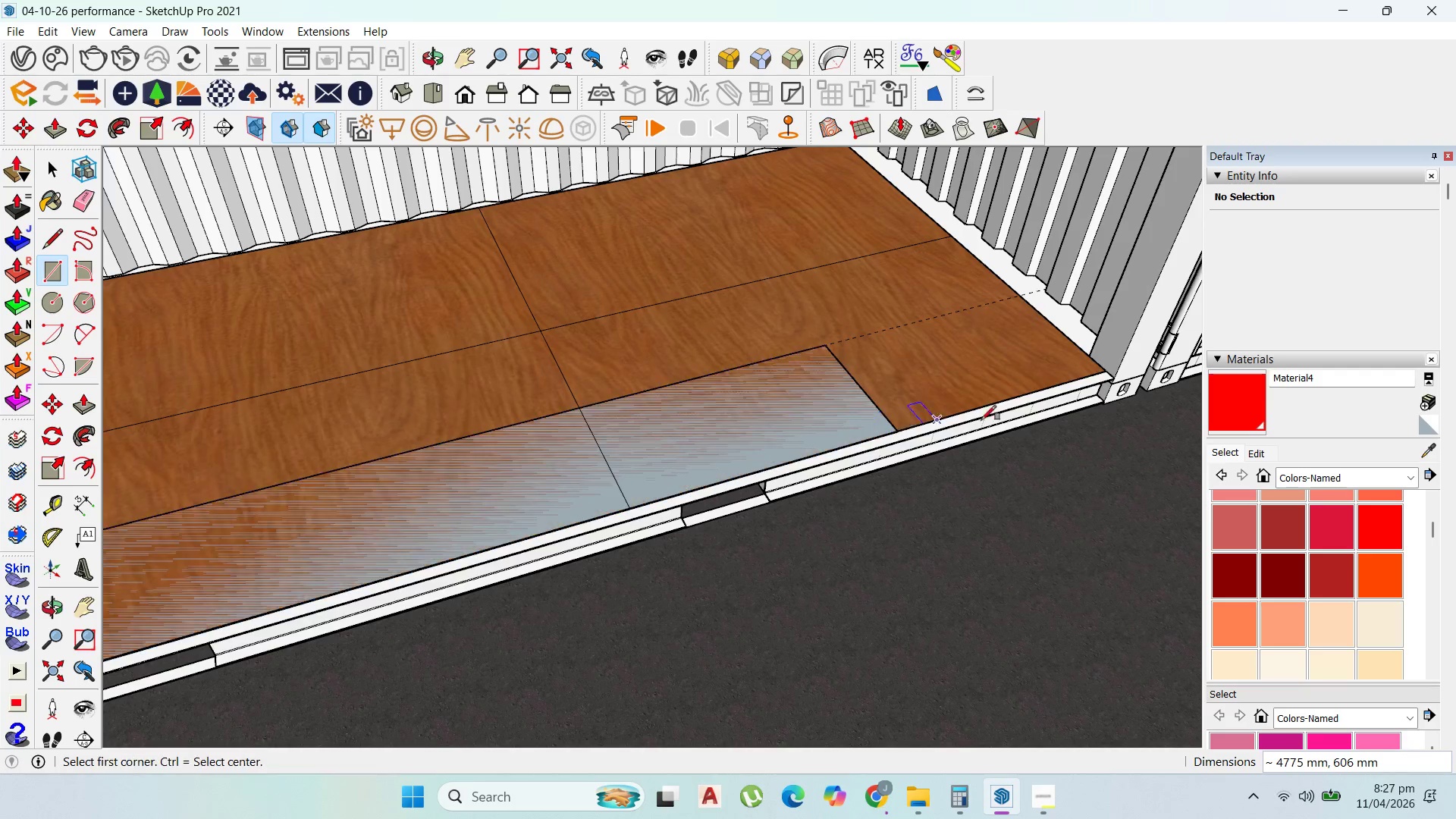 
scroll: coordinate [752, 421], scroll_direction: down, amount: 8.0
 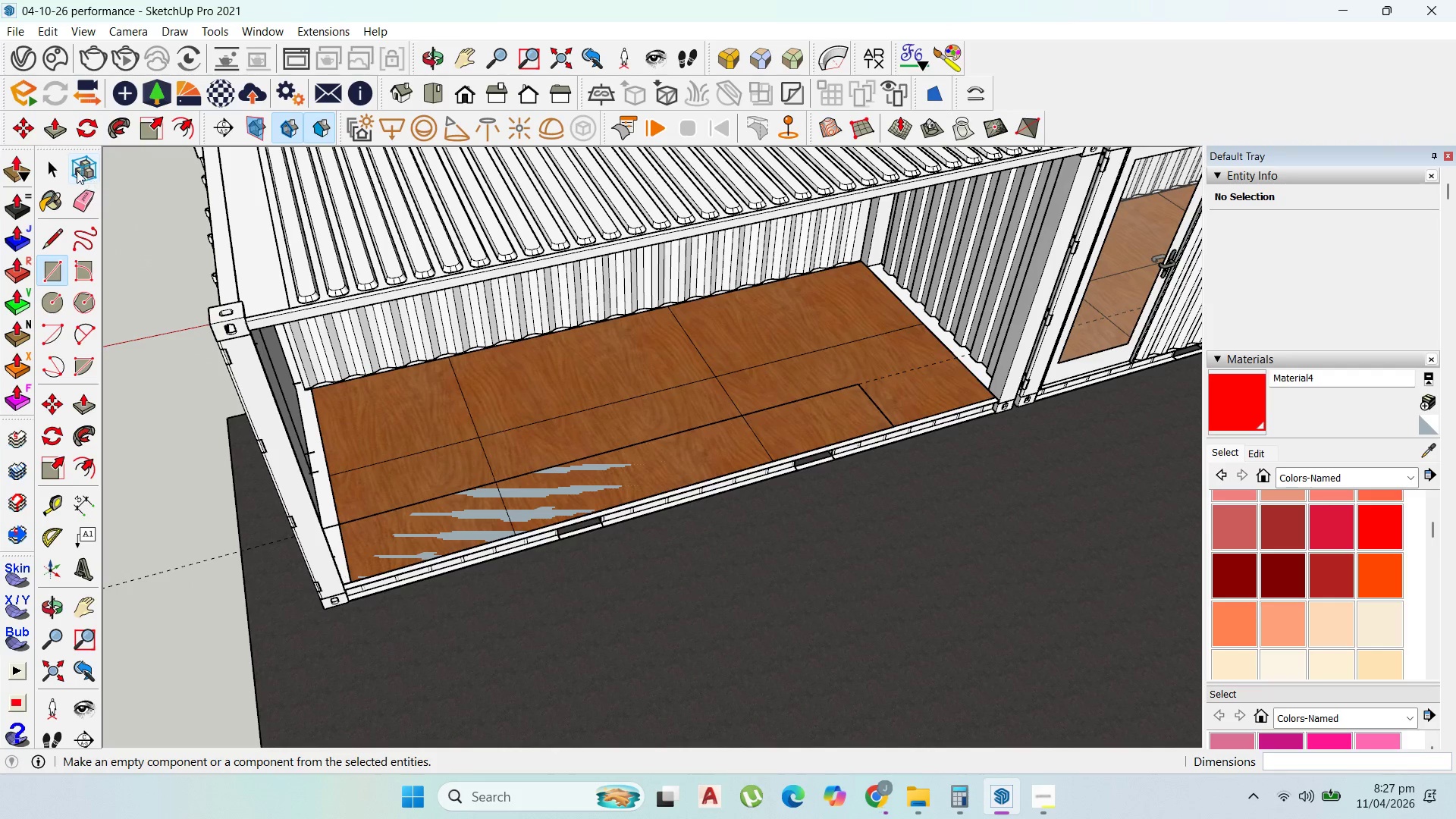 
left_click([56, 166])
 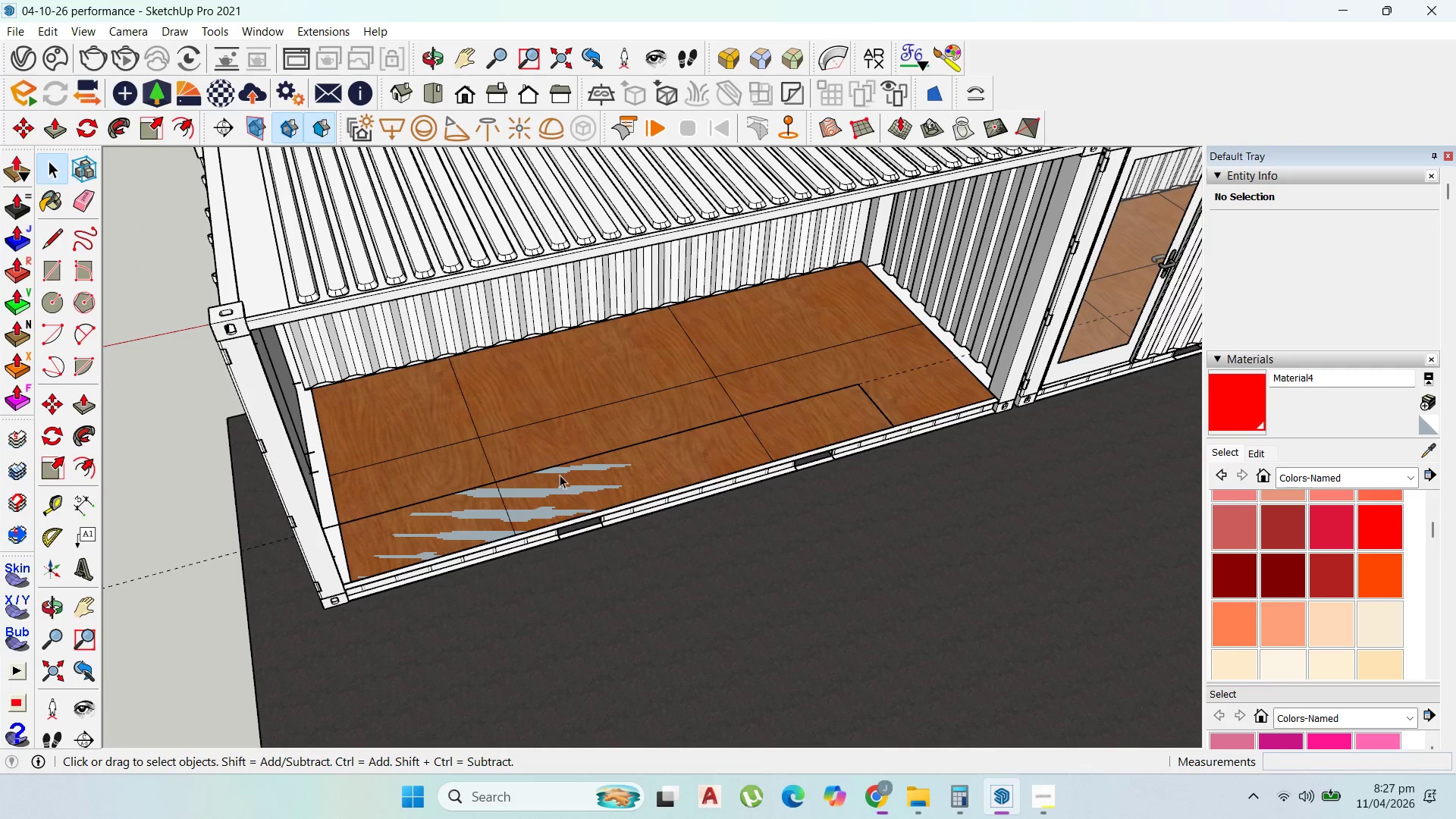 
double_click([601, 479])
 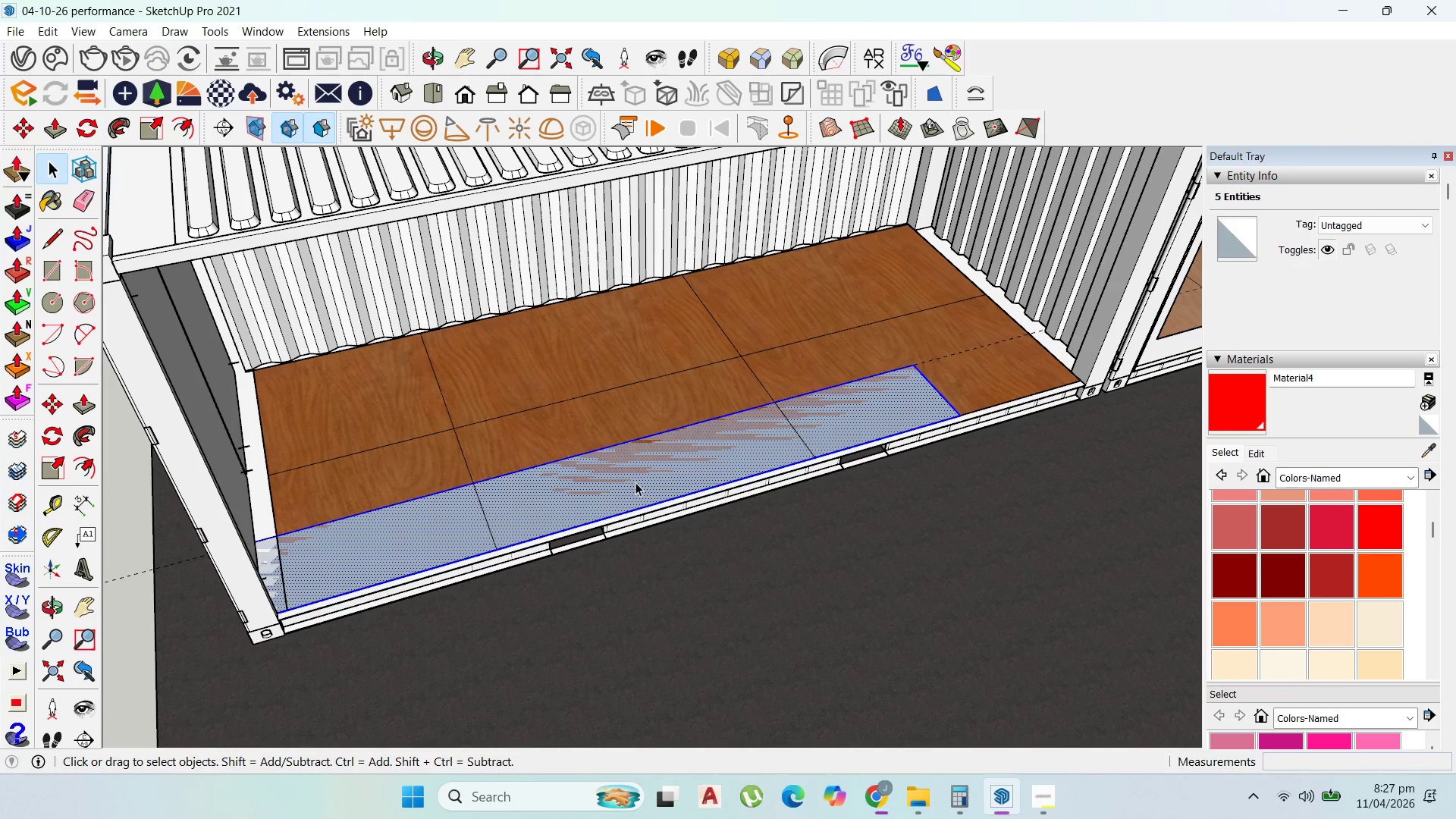 
scroll: coordinate [599, 479], scroll_direction: up, amount: 2.0
 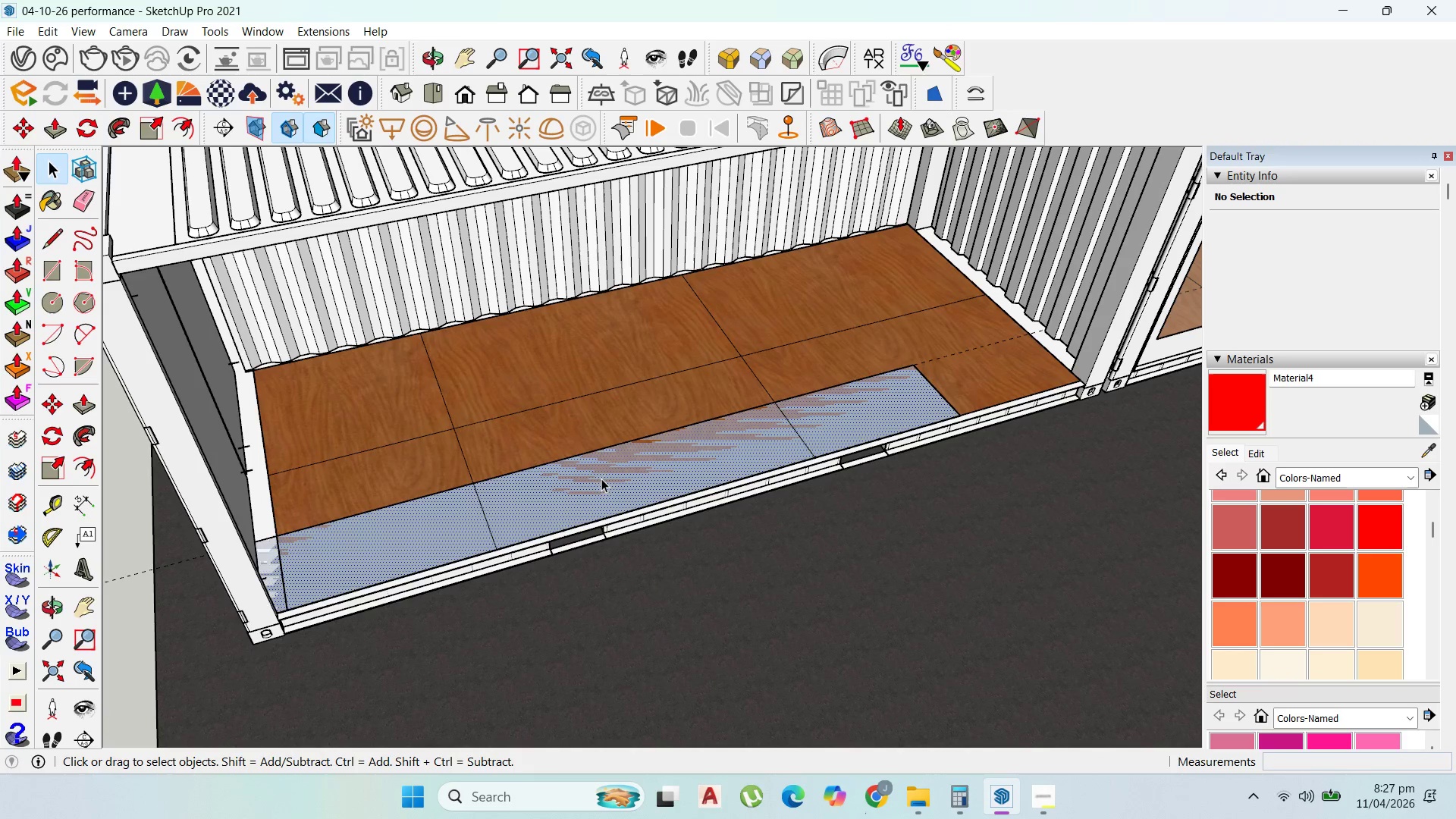 
double_click([637, 474])
 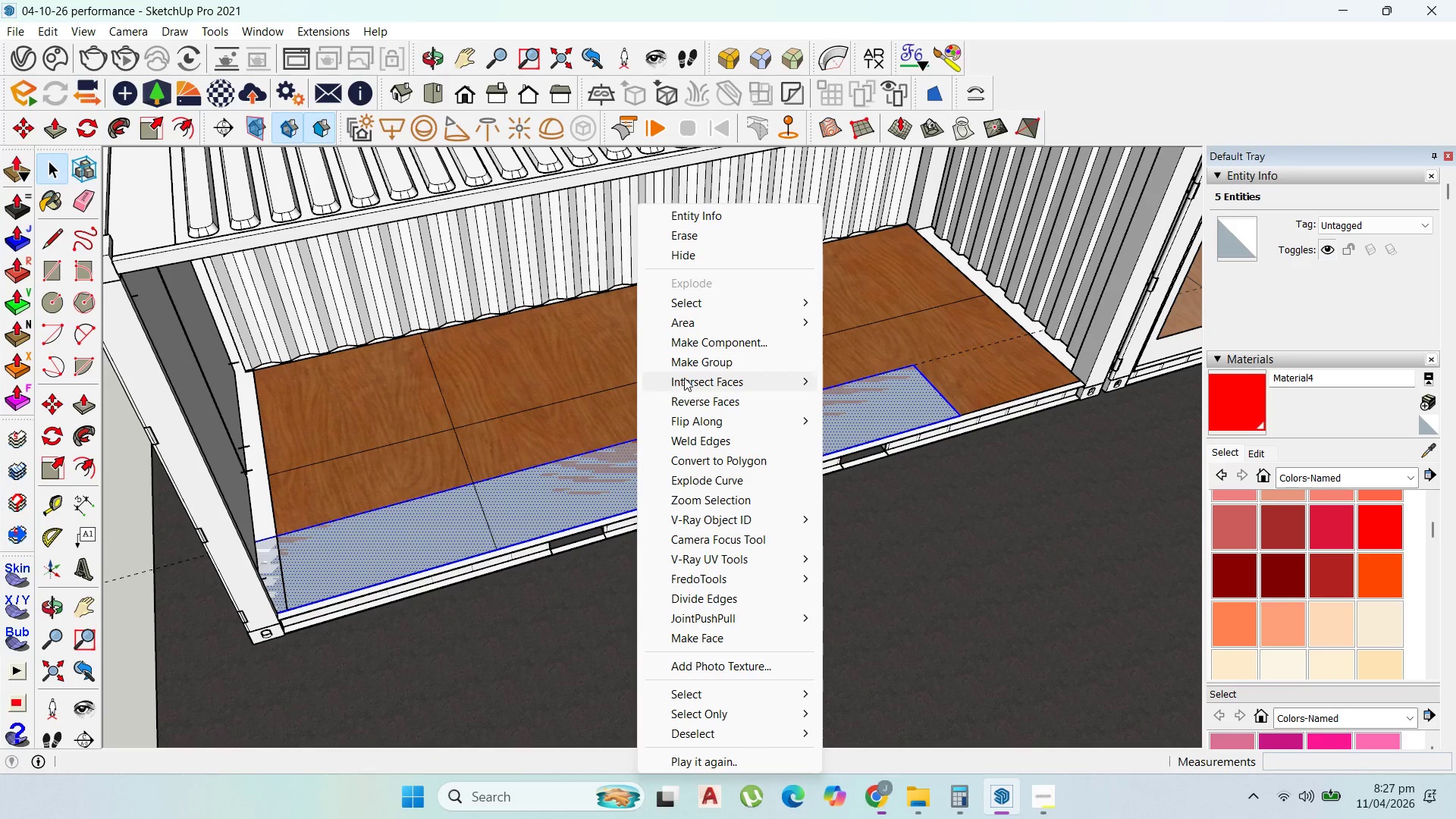 
left_click([695, 363])
 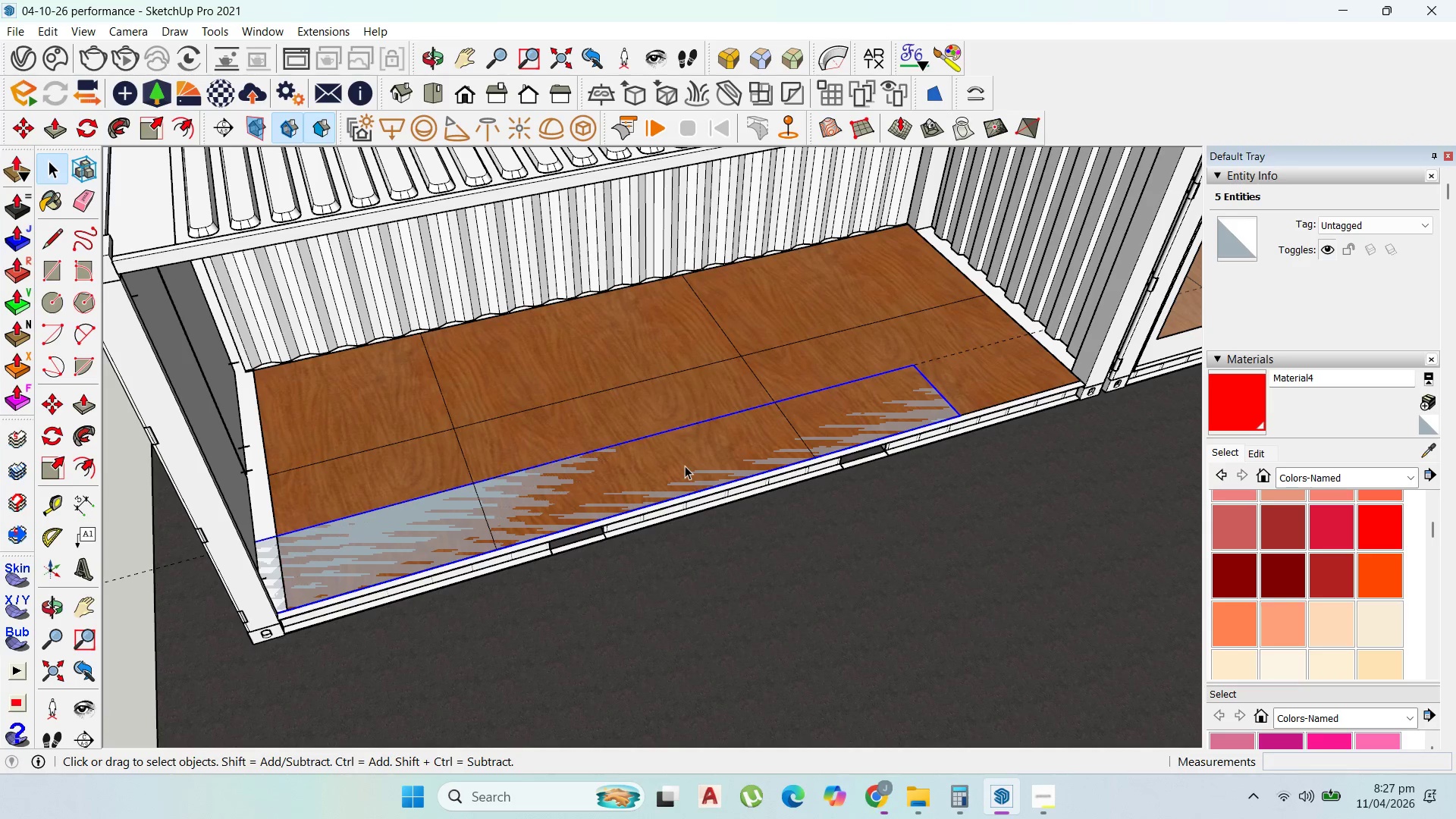 
double_click([685, 466])
 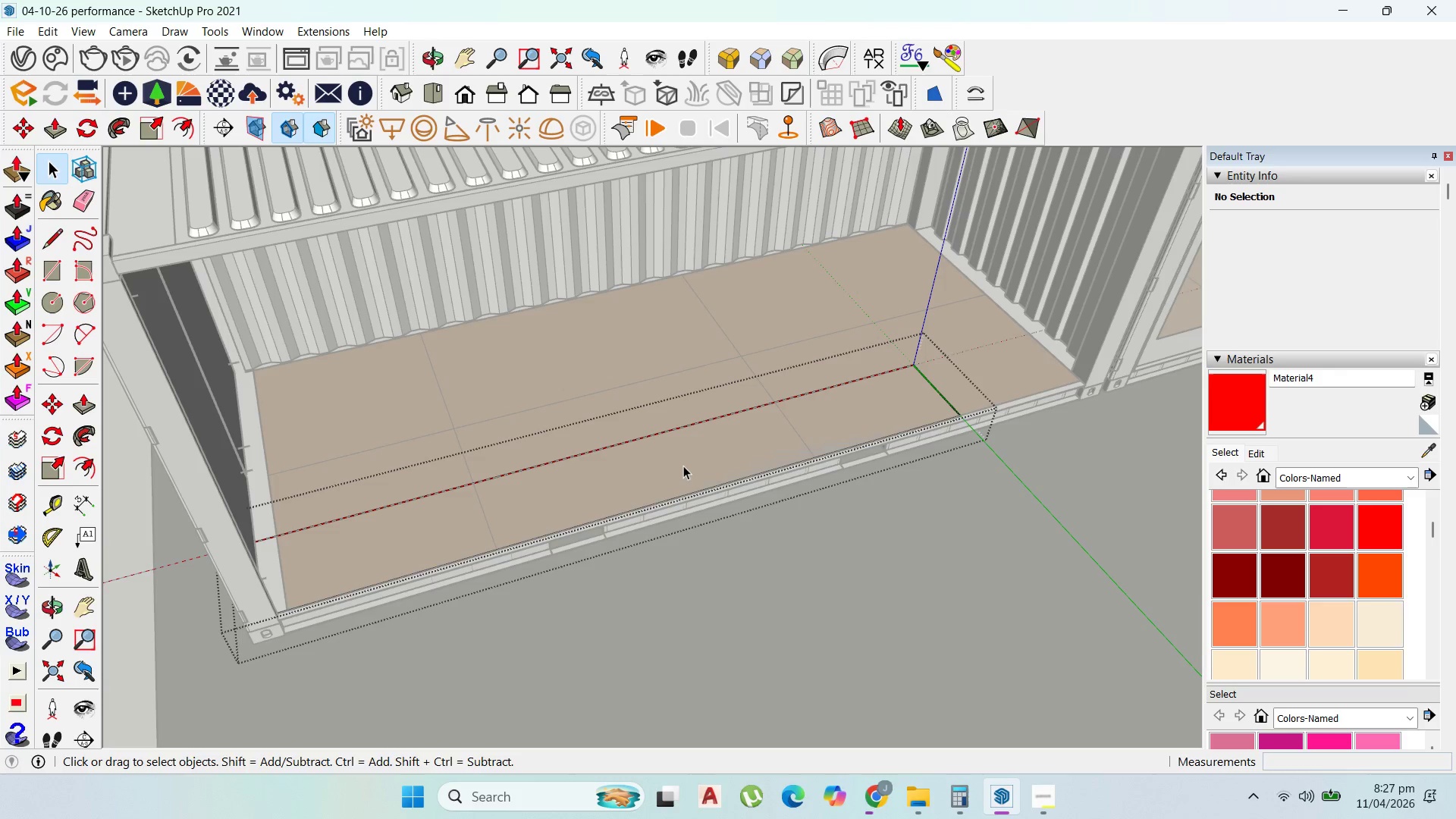 
key(P)
 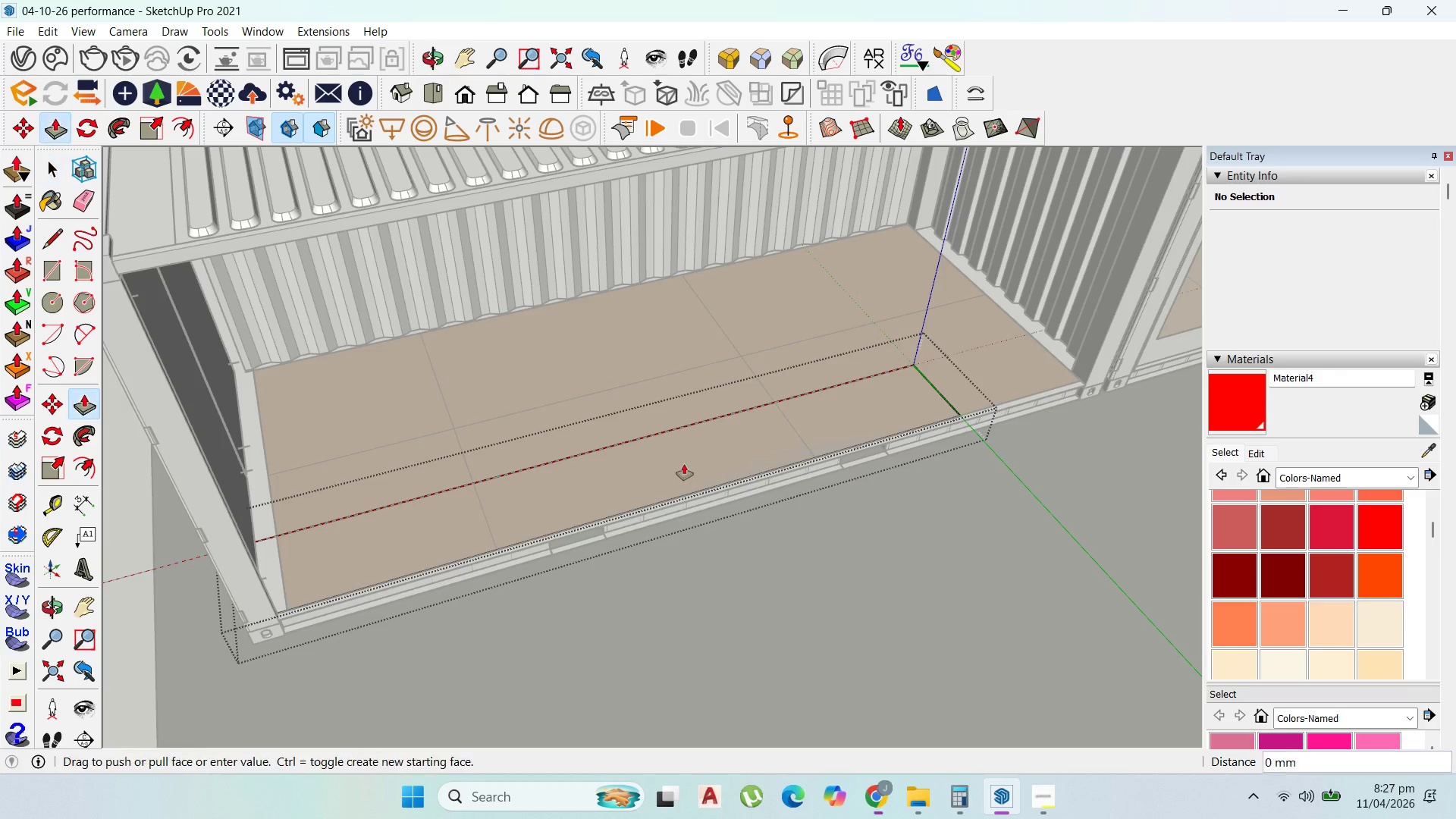 
left_click_drag(start_coordinate=[684, 466], to_coordinate=[715, 364])
 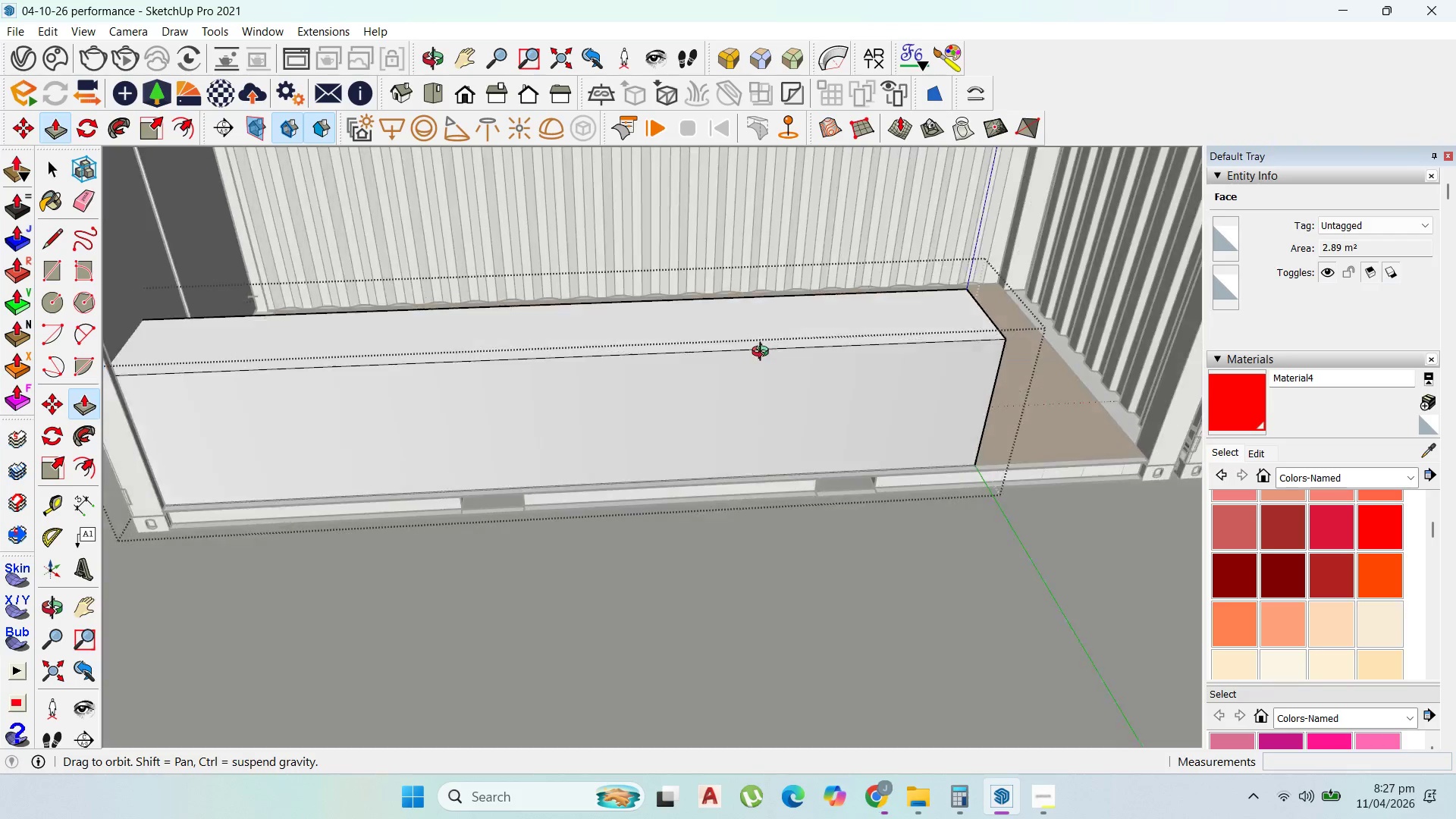 
type(850)
 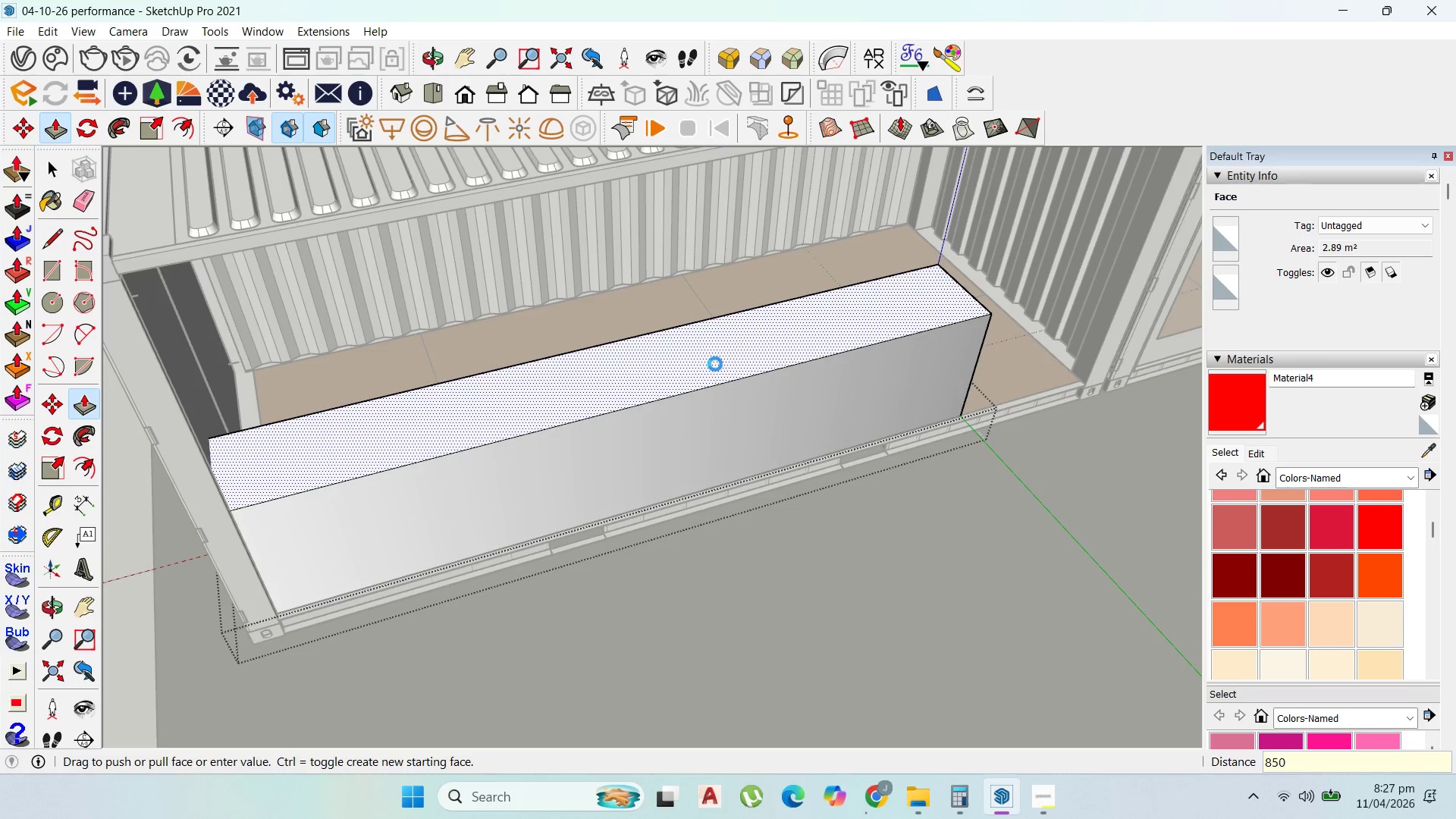 
key(Enter)
 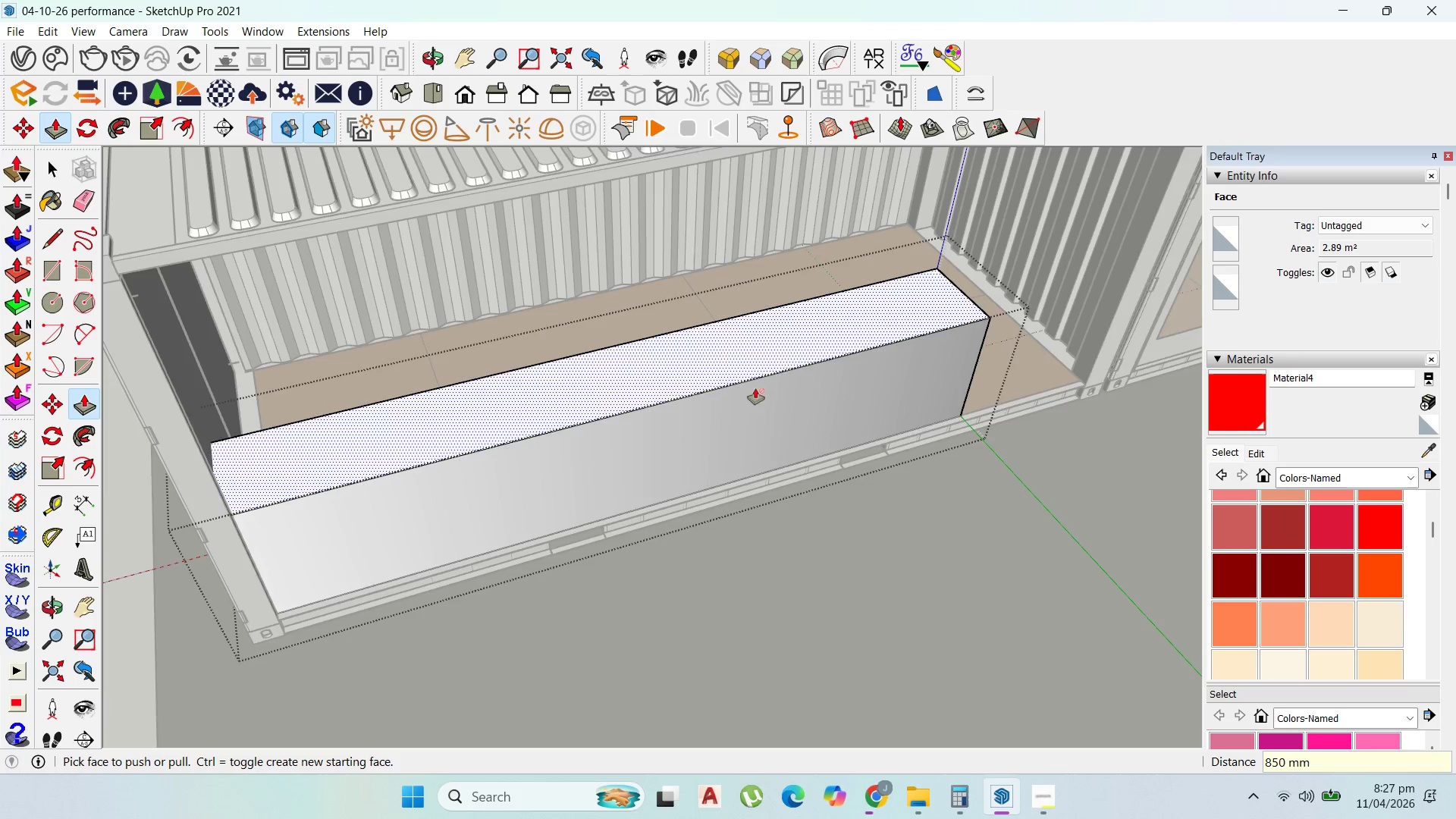 
scroll: coordinate [927, 422], scroll_direction: up, amount: 1.0
 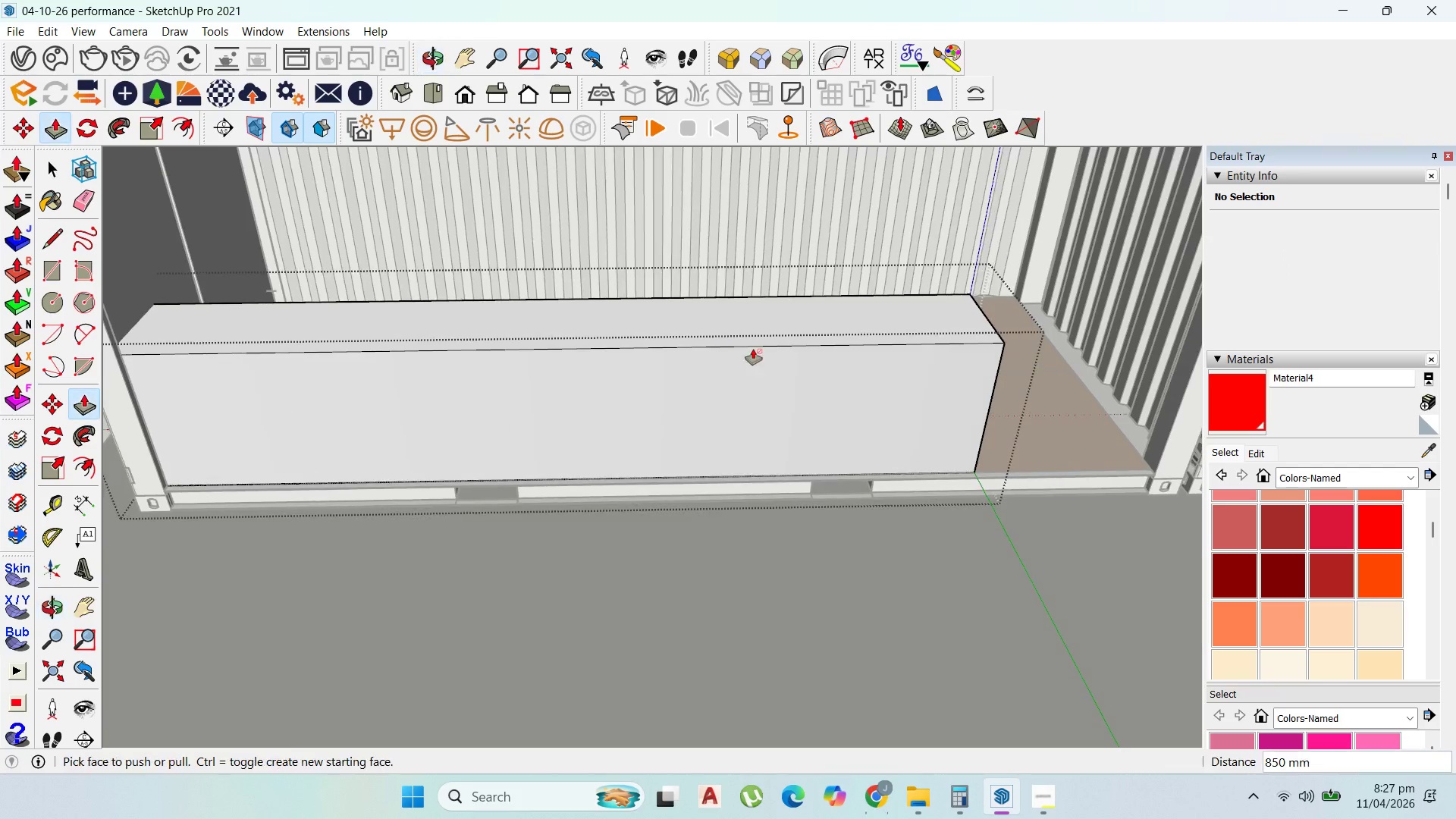 
scroll: coordinate [625, 425], scroll_direction: down, amount: 4.0
 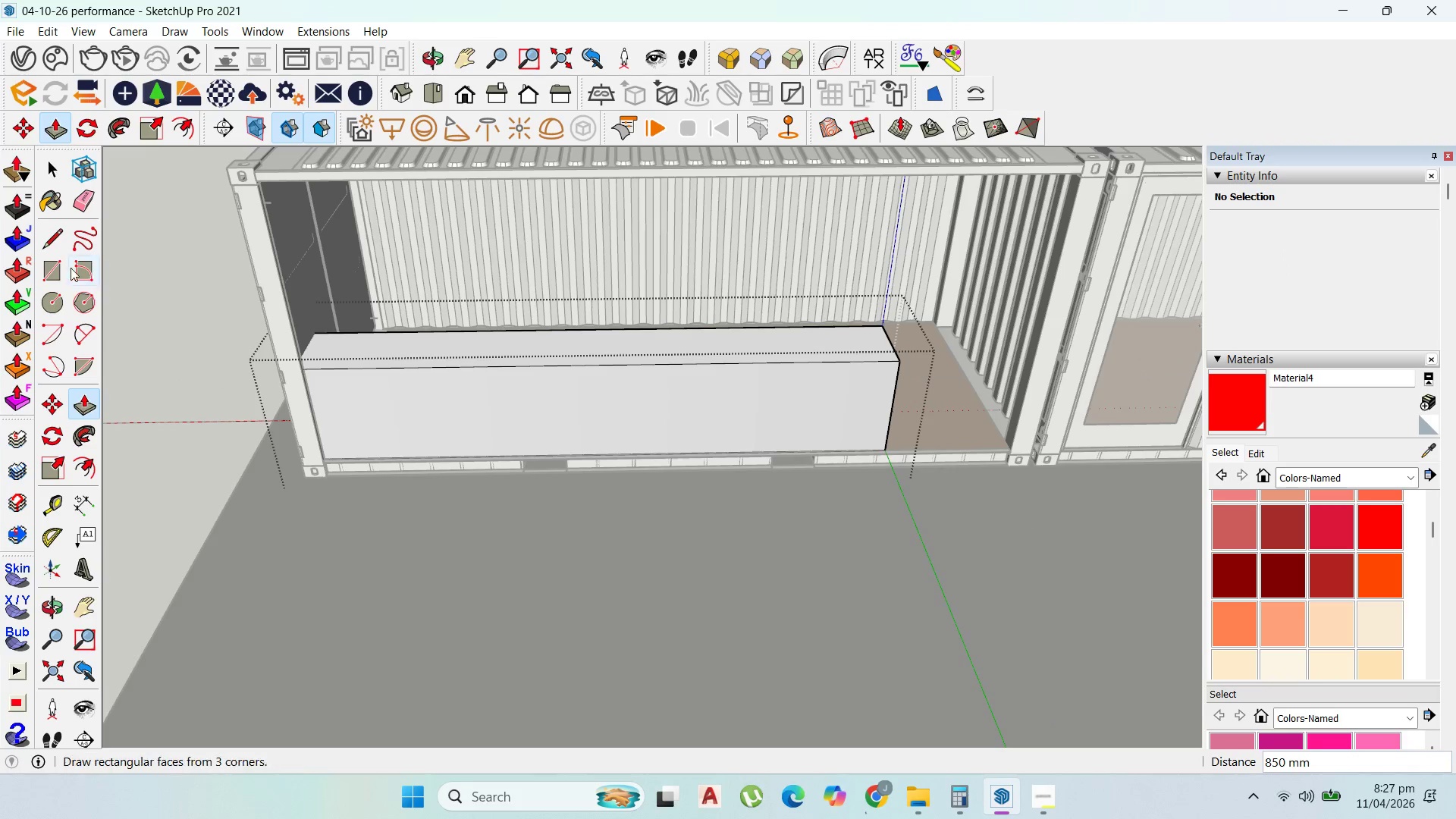 
left_click([54, 259])
 